 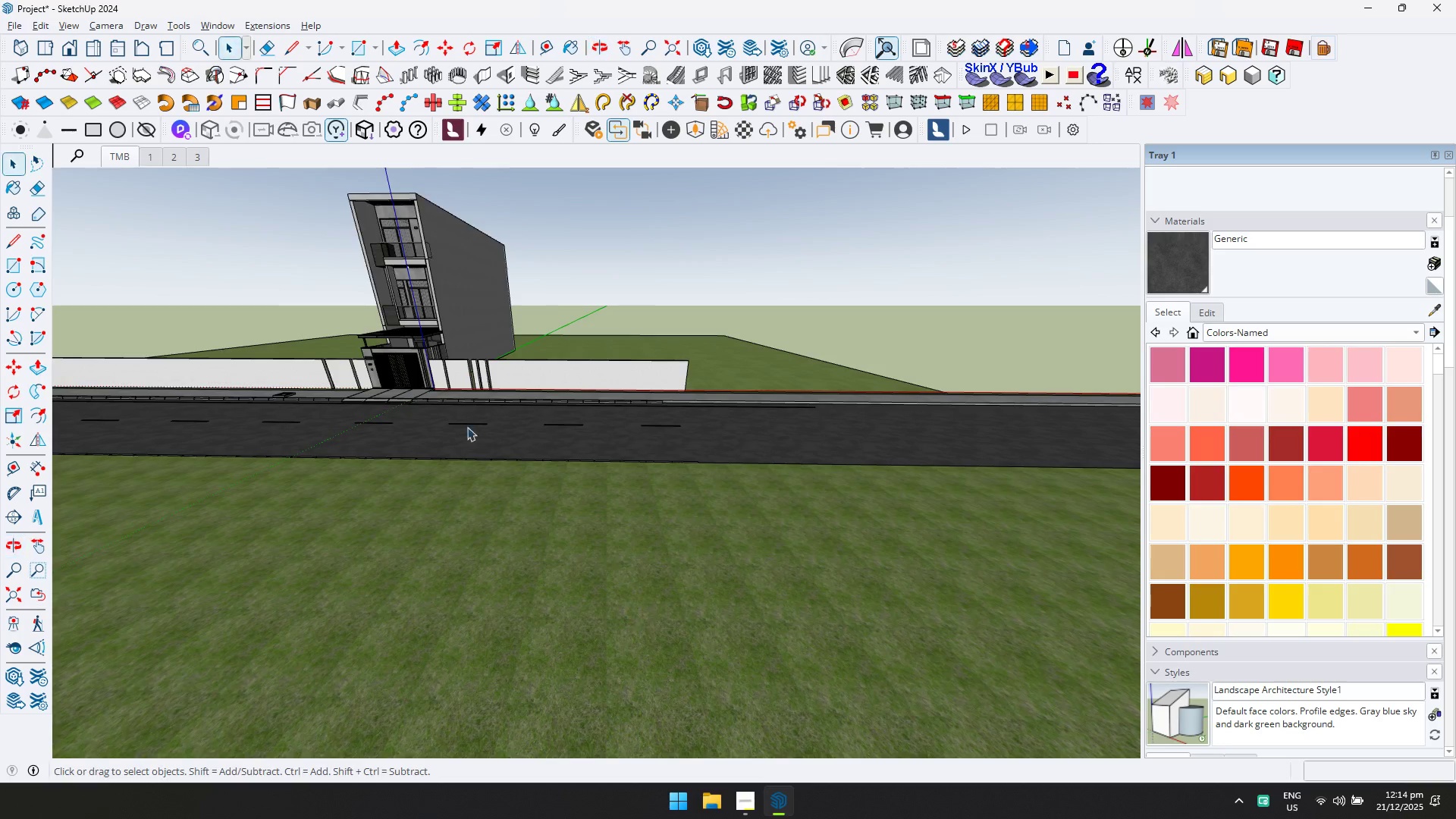 
scroll: coordinate [543, 461], scroll_direction: up, amount: 17.0
 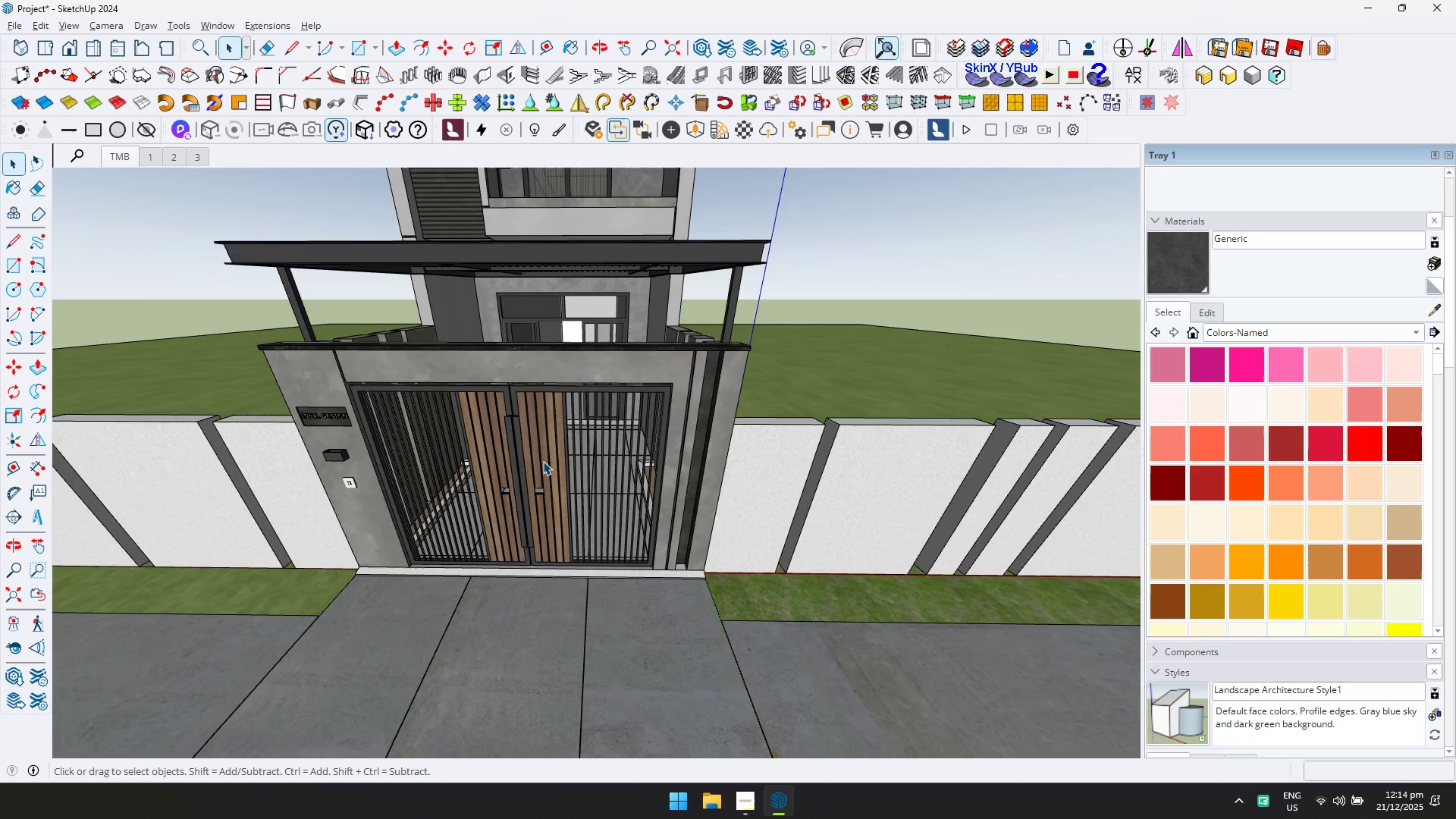 
key(Q)
 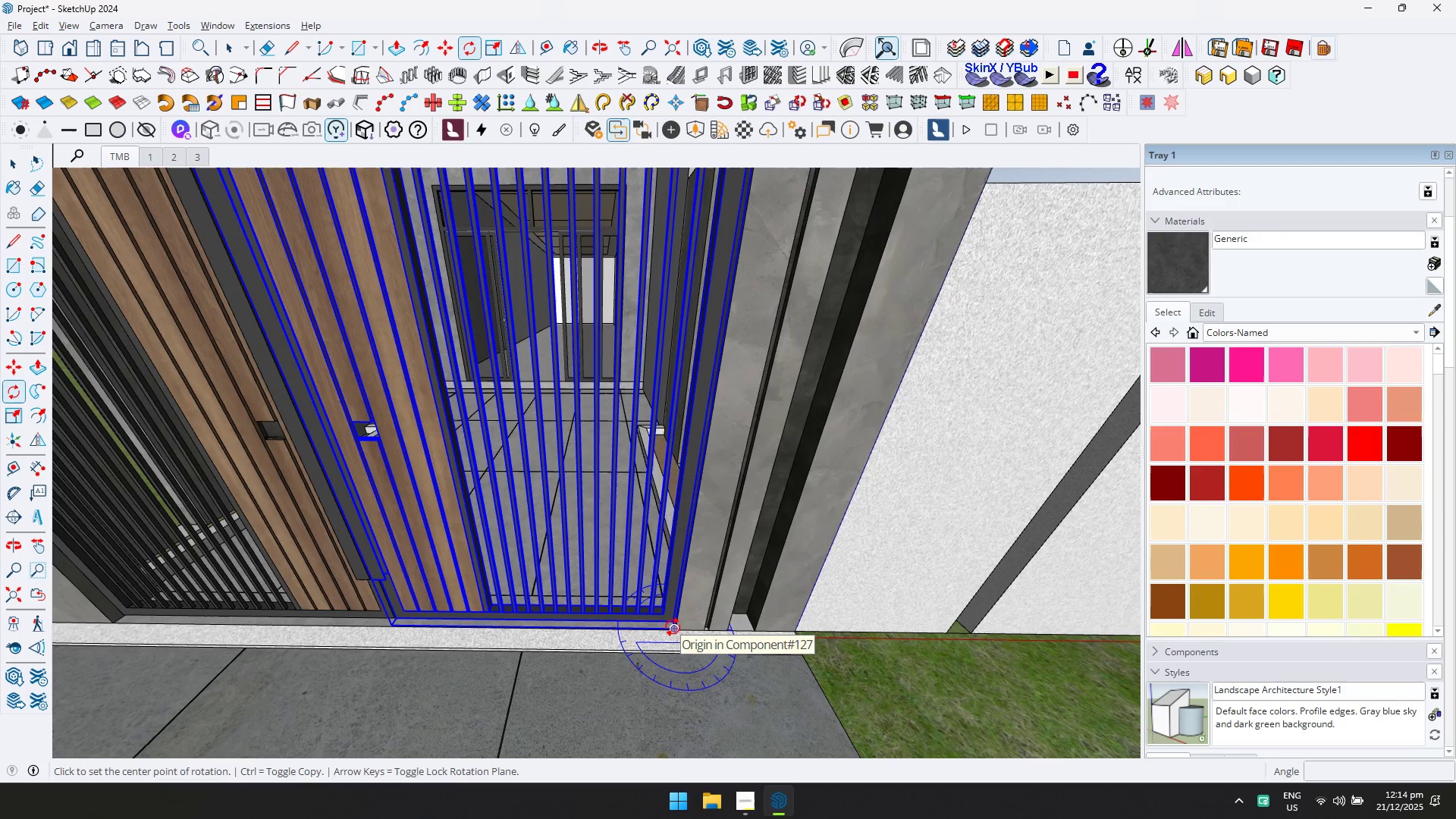 
scroll: coordinate [736, 604], scroll_direction: up, amount: 11.0
 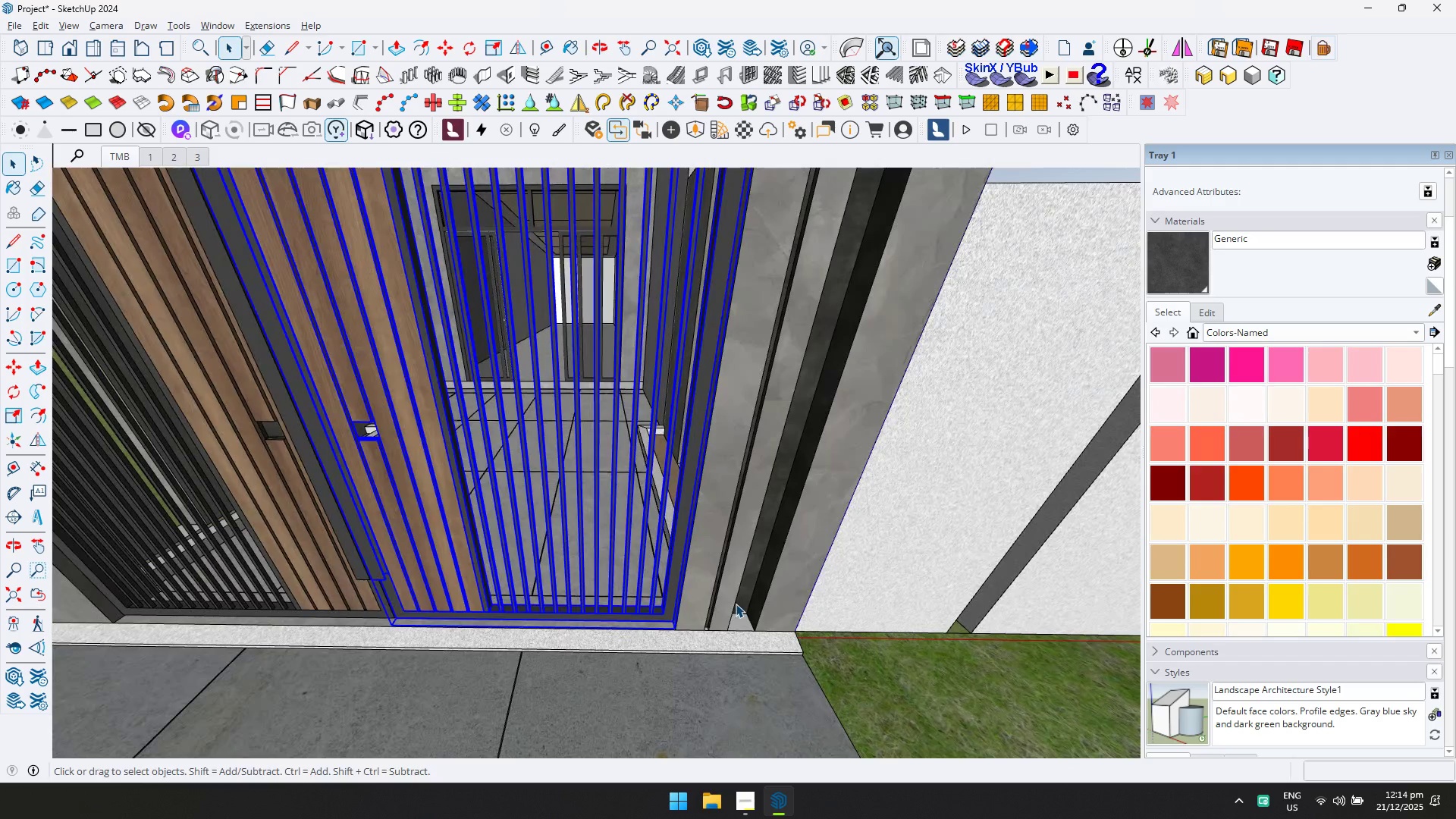 
key(ArrowUp)
 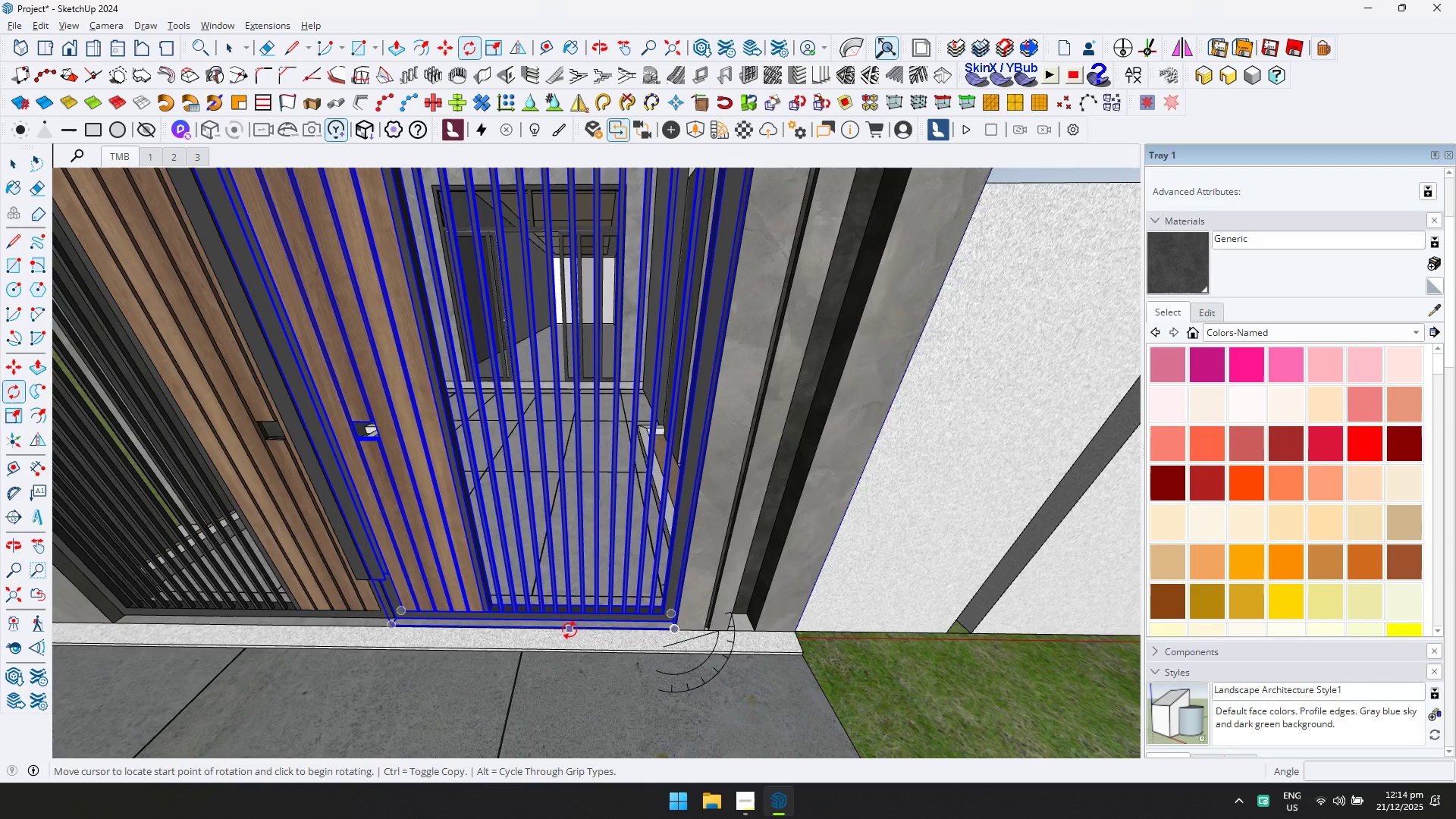 
left_click([541, 627])
 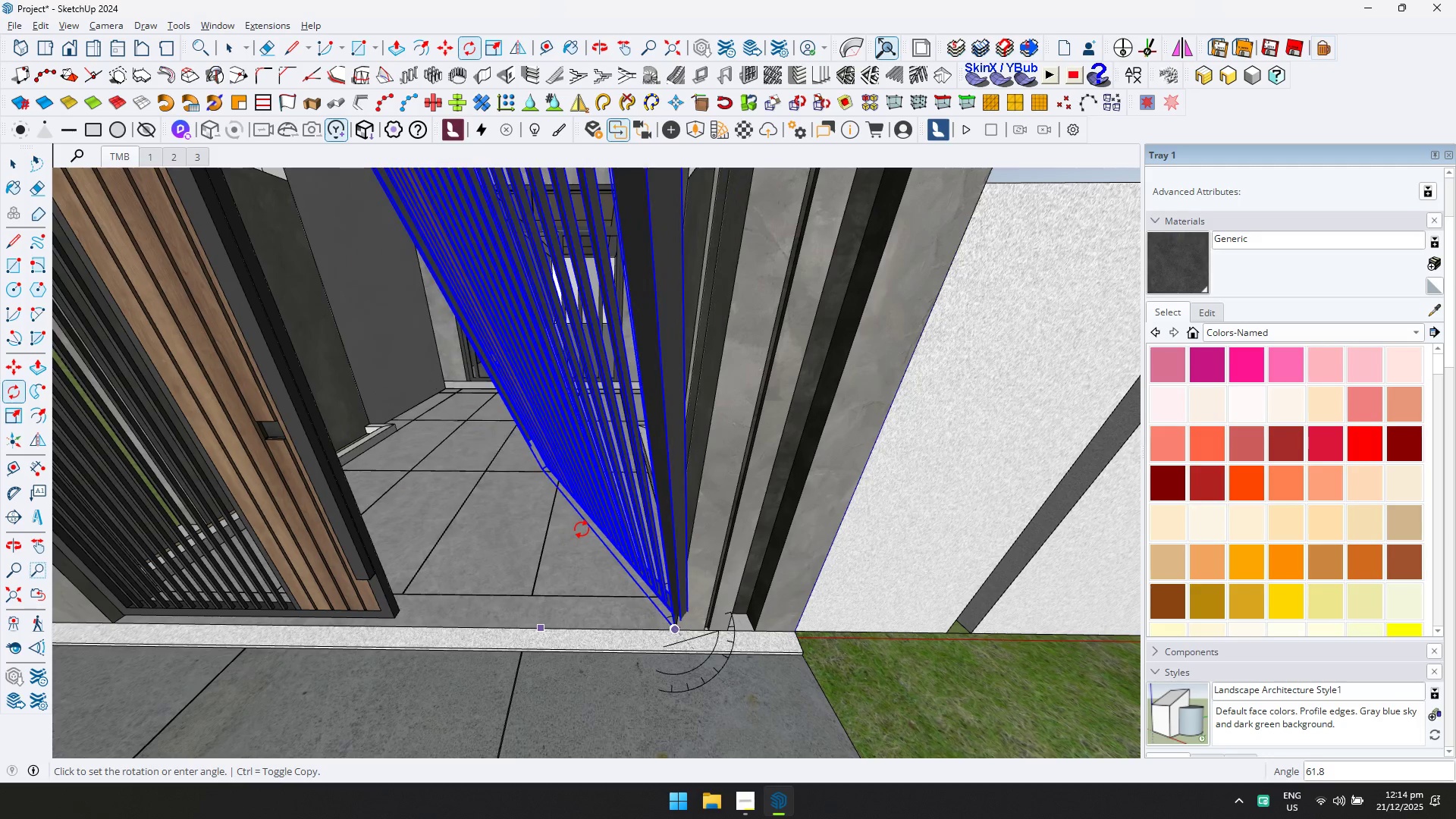 
key(Escape)
 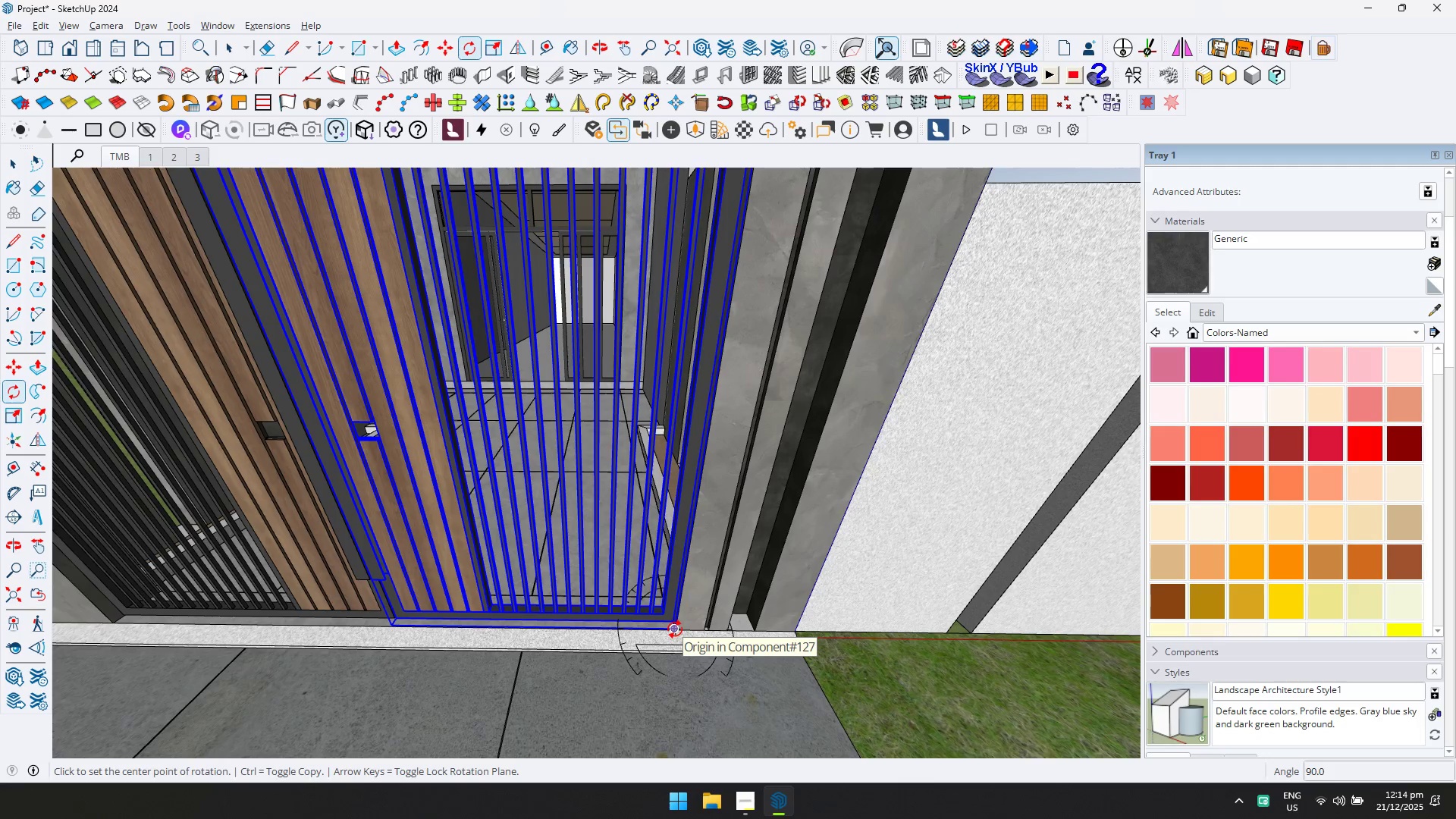 
key(ArrowUp)
 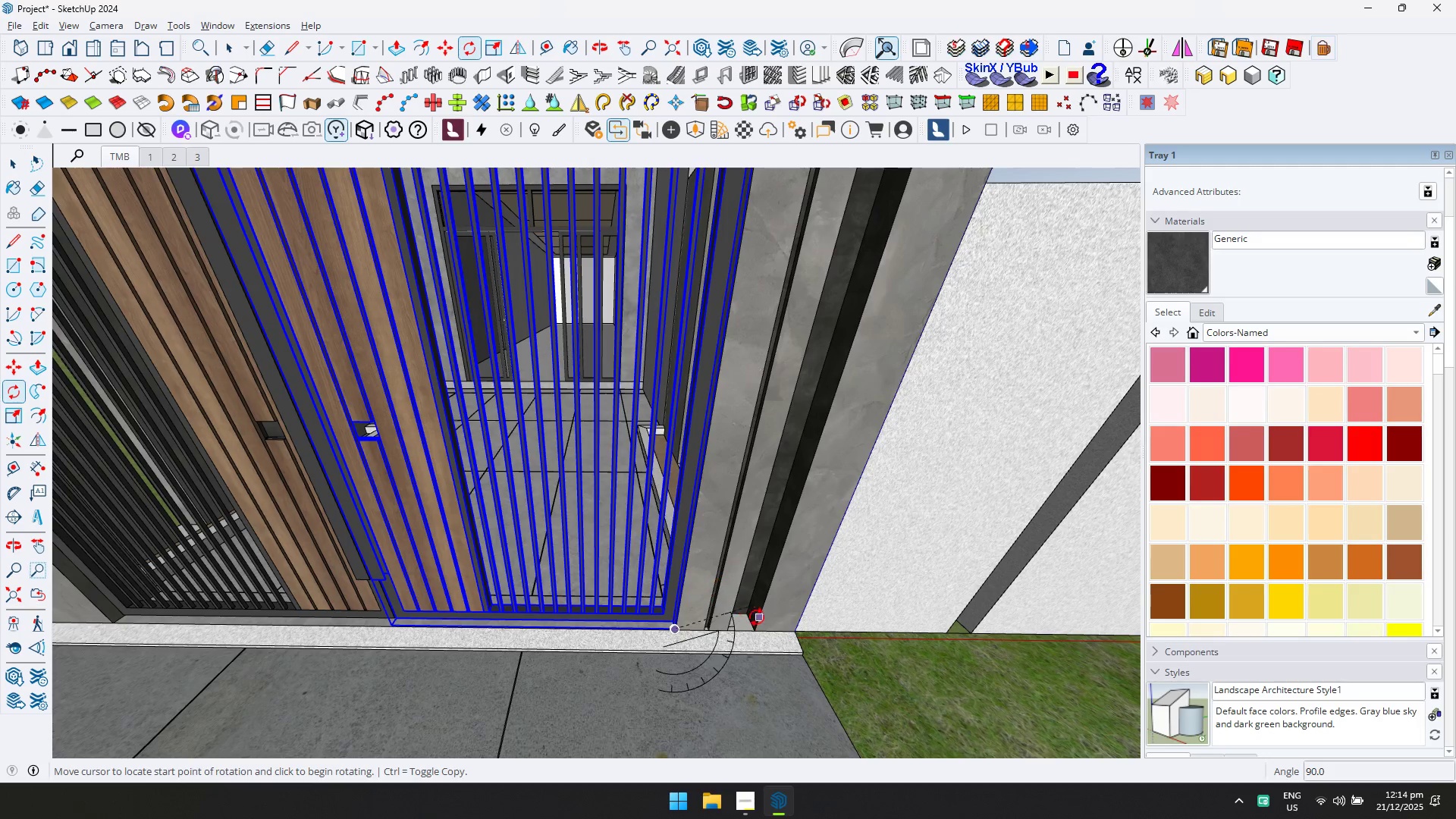 
key(Escape)
 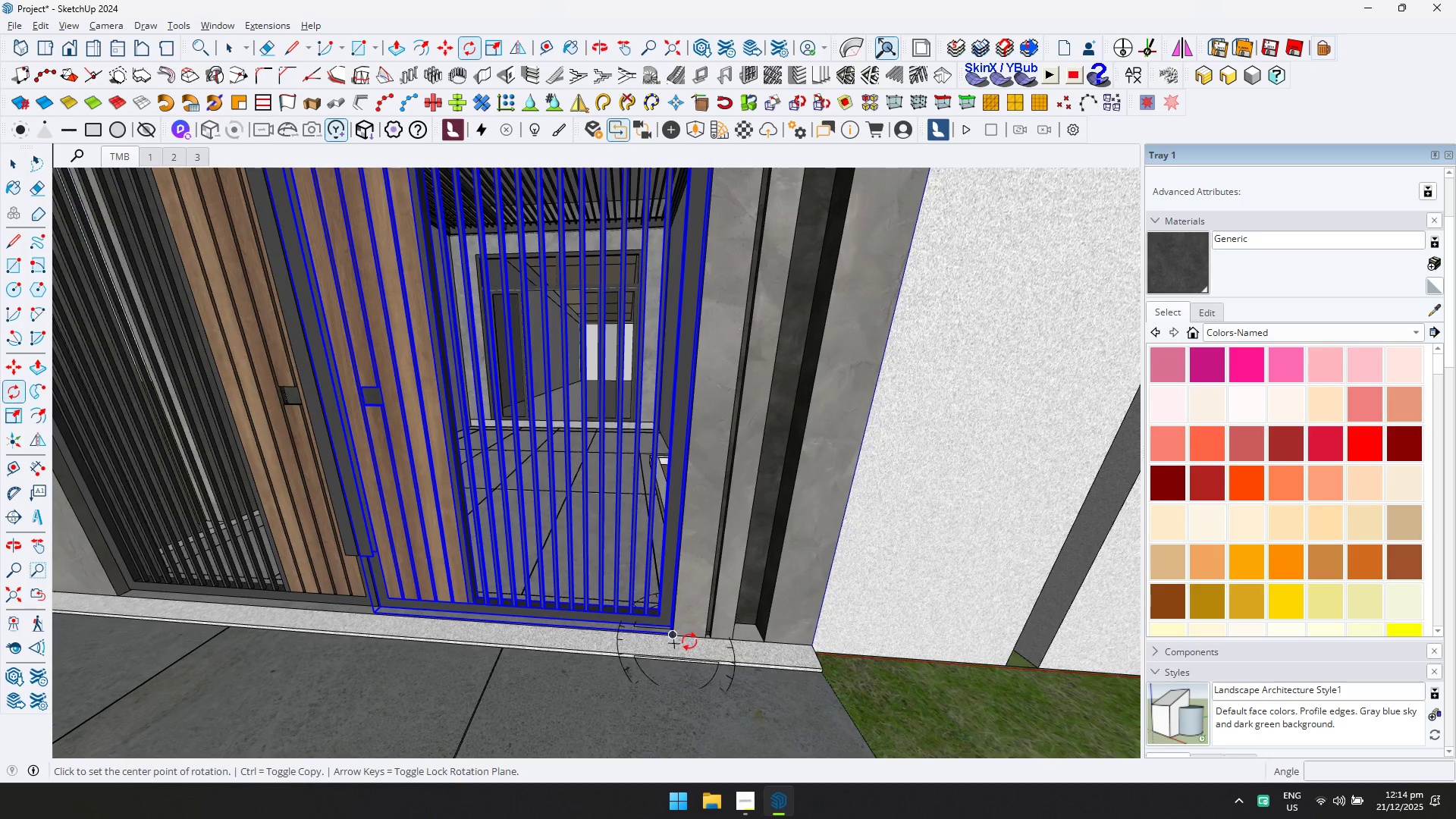 
left_click([676, 634])
 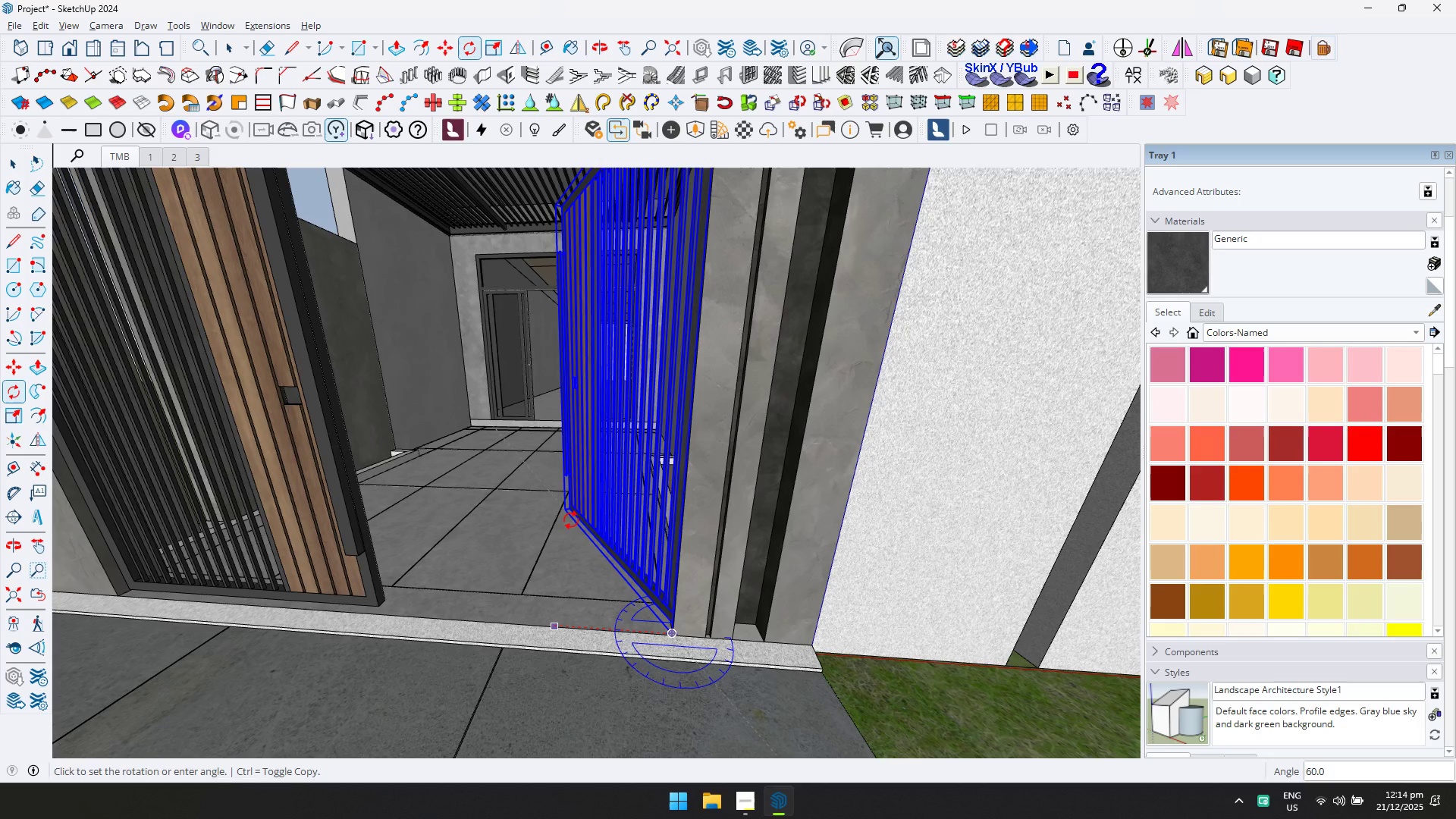 
key(Space)
 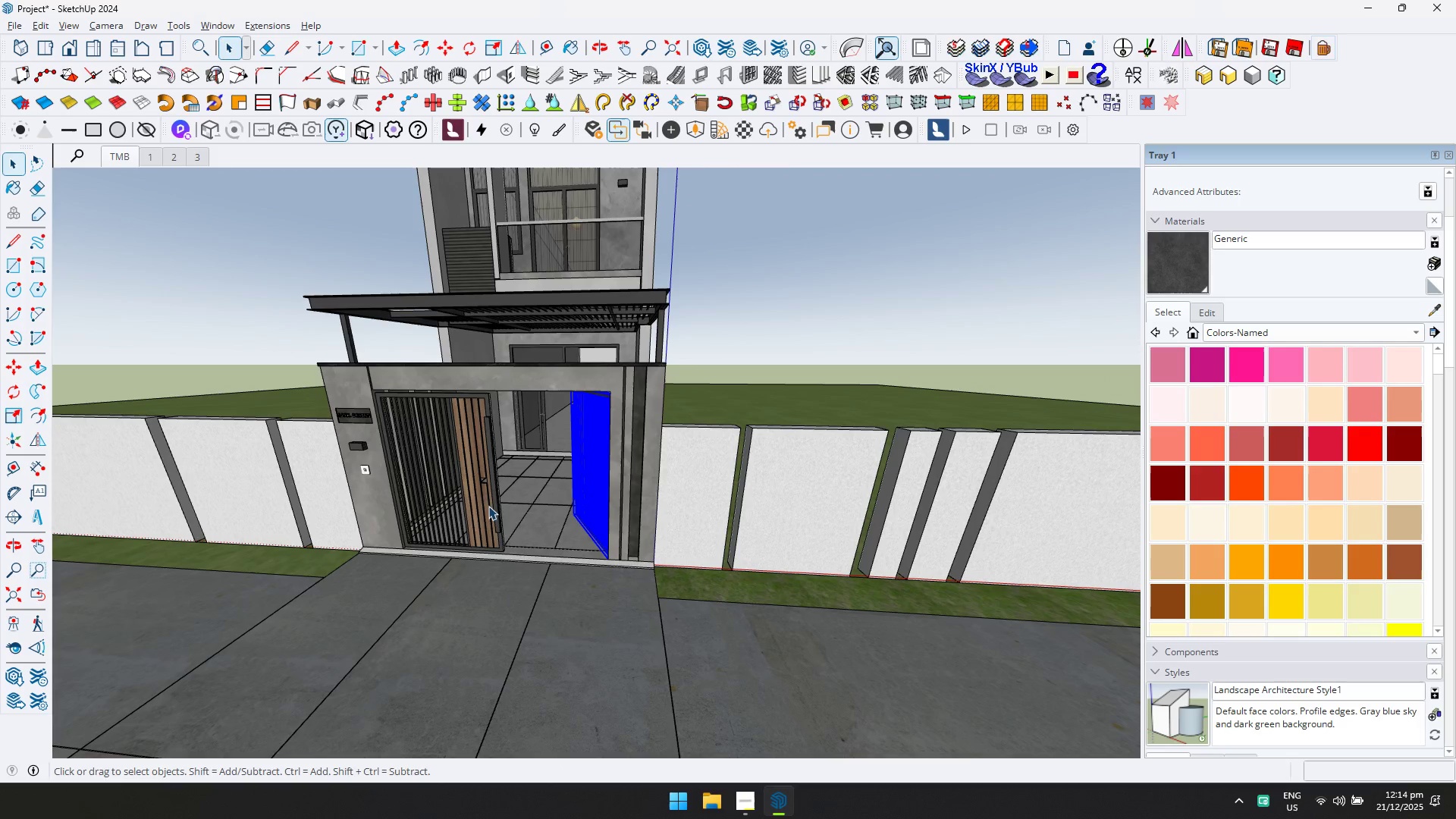 
scroll: coordinate [576, 522], scroll_direction: down, amount: 8.0
 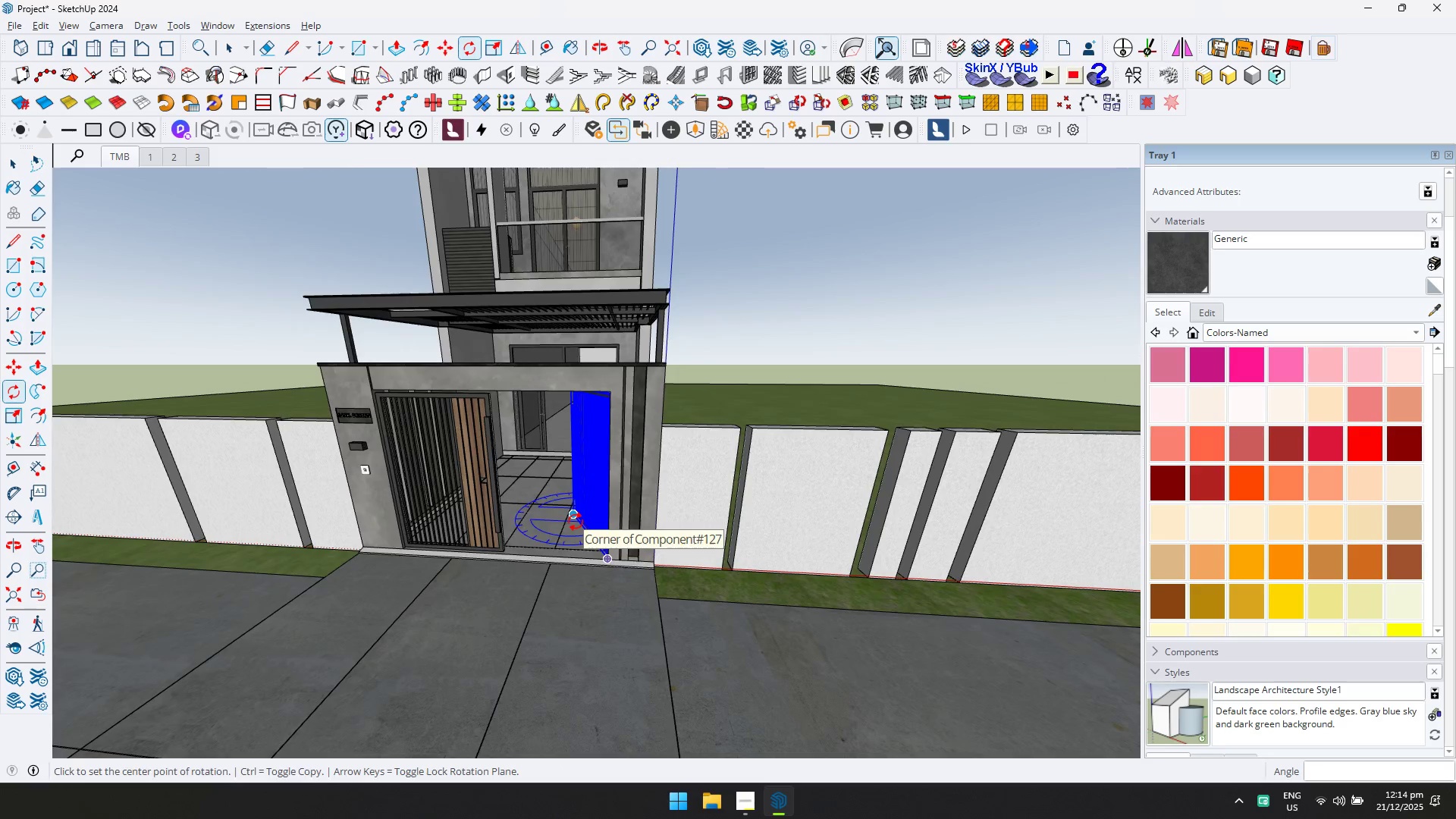 
left_click([475, 512])
 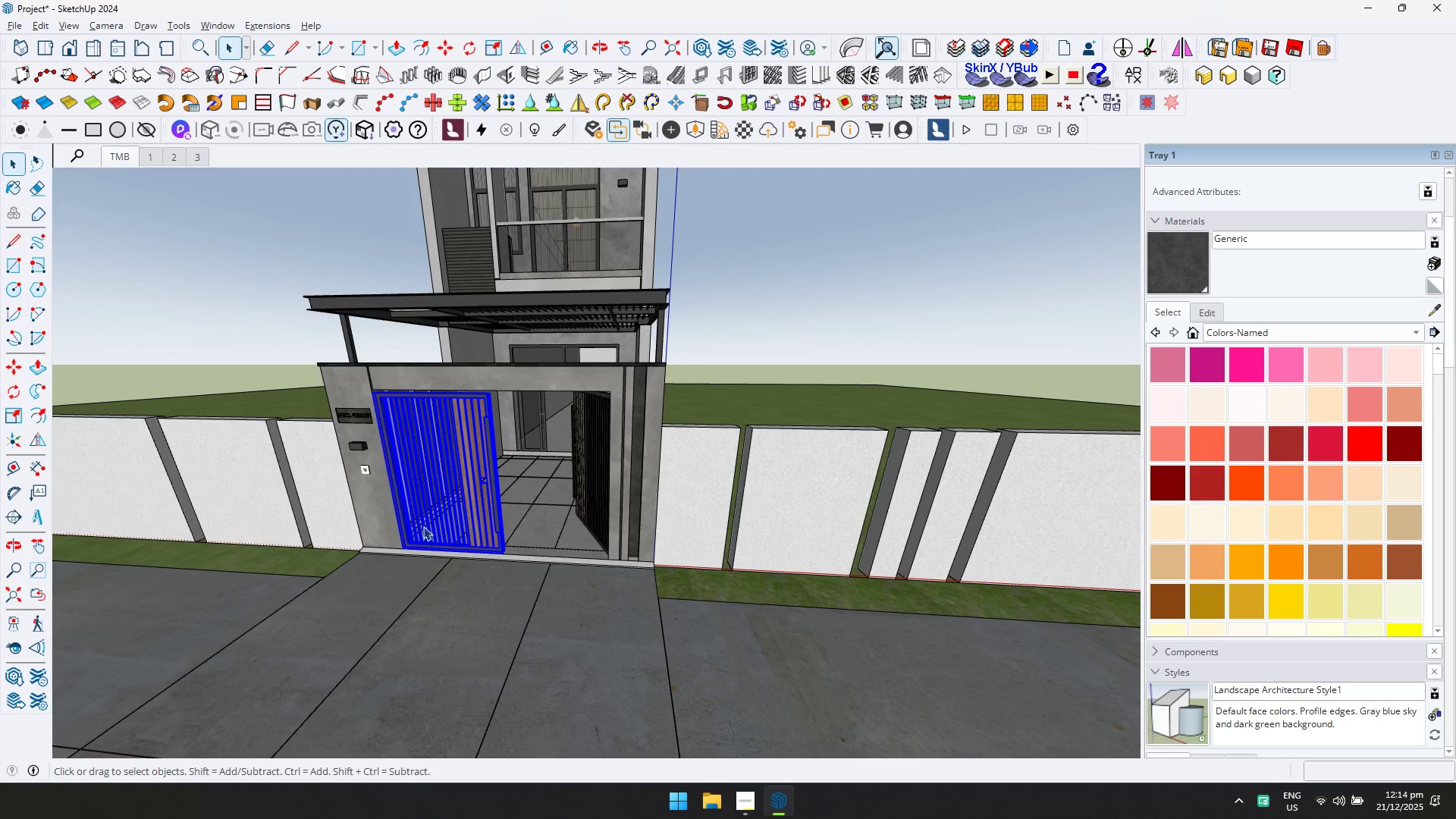 
key(Shift+ShiftLeft)
 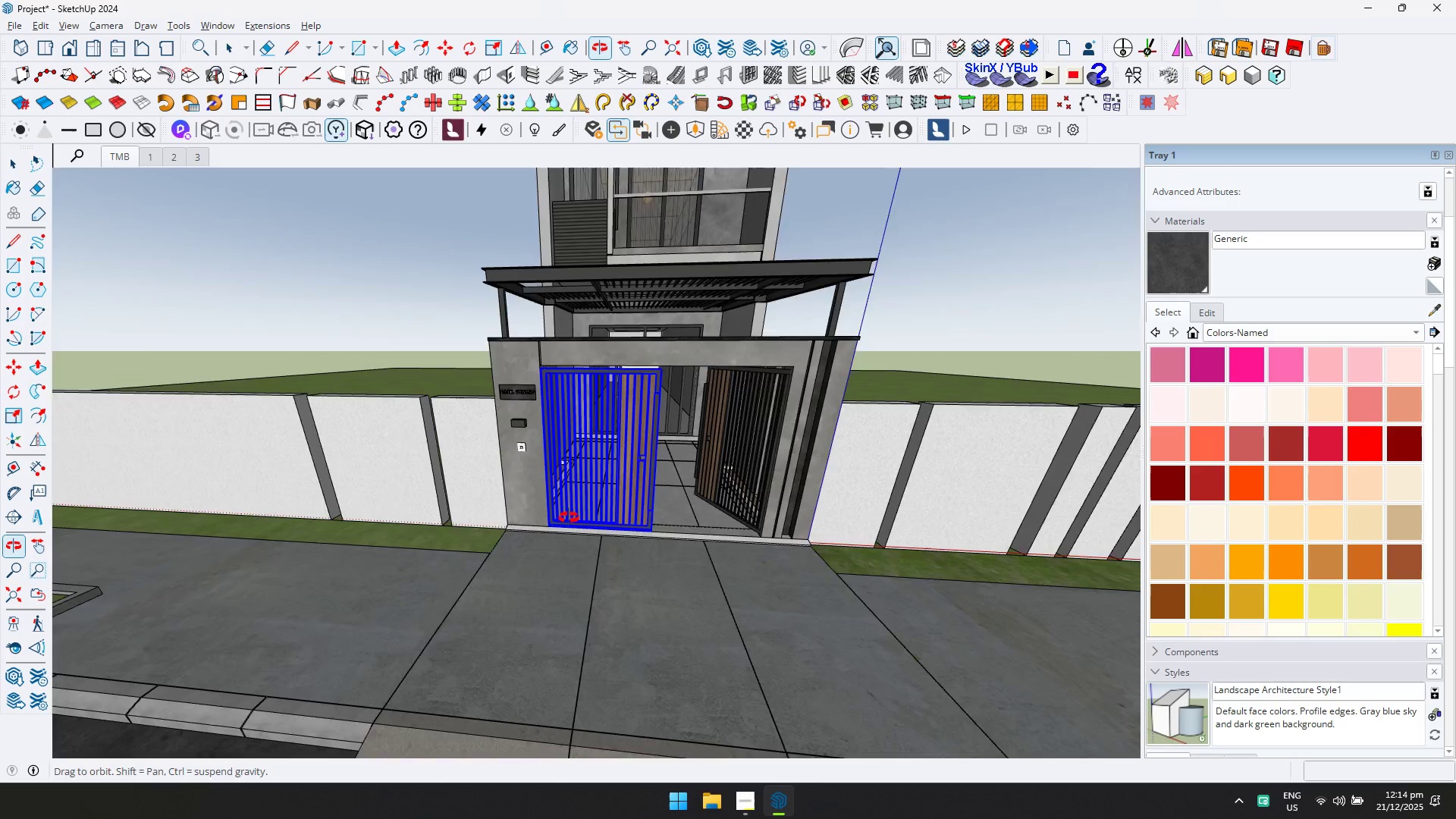 
key(Q)
 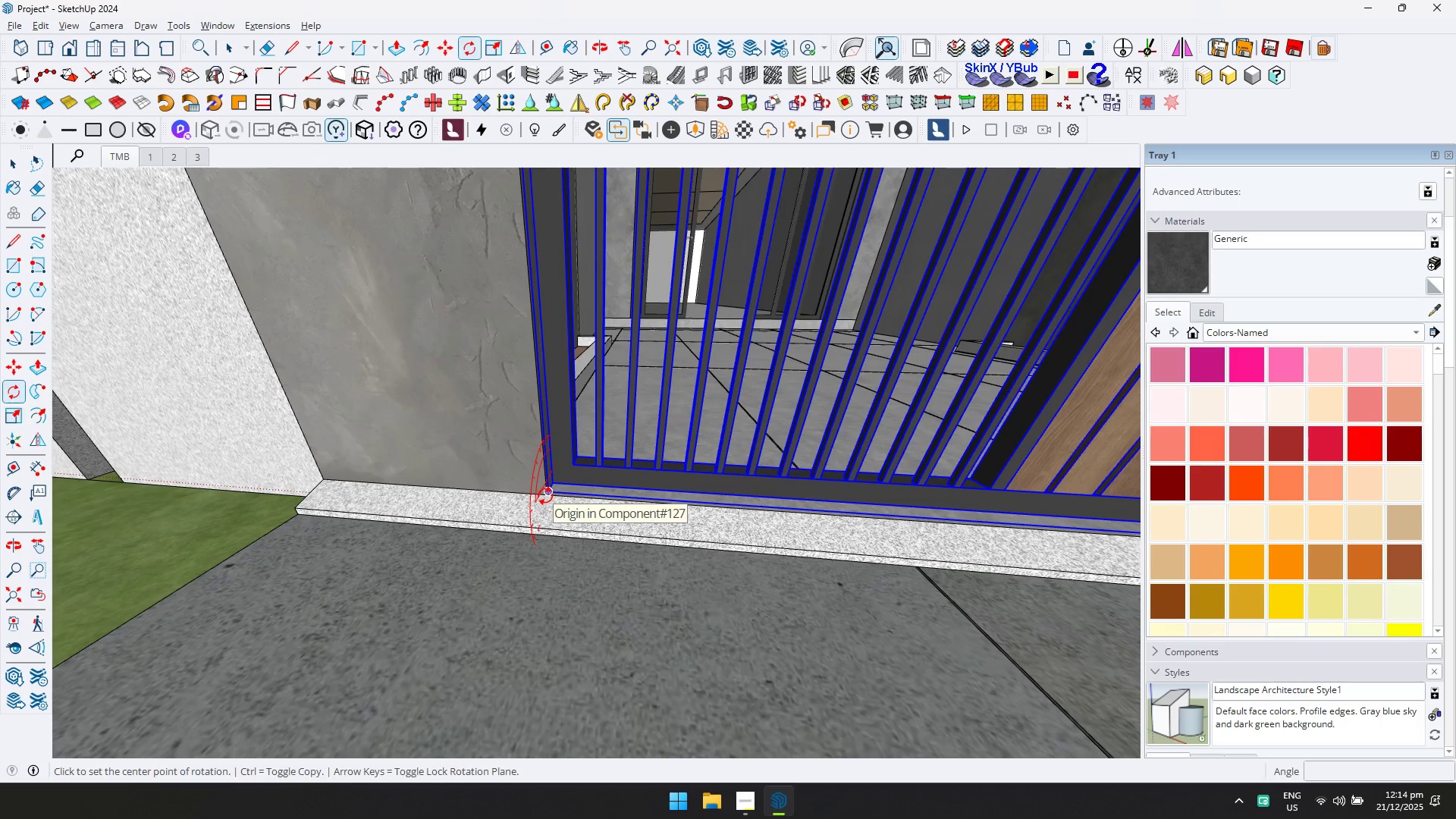 
scroll: coordinate [546, 496], scroll_direction: up, amount: 19.0
 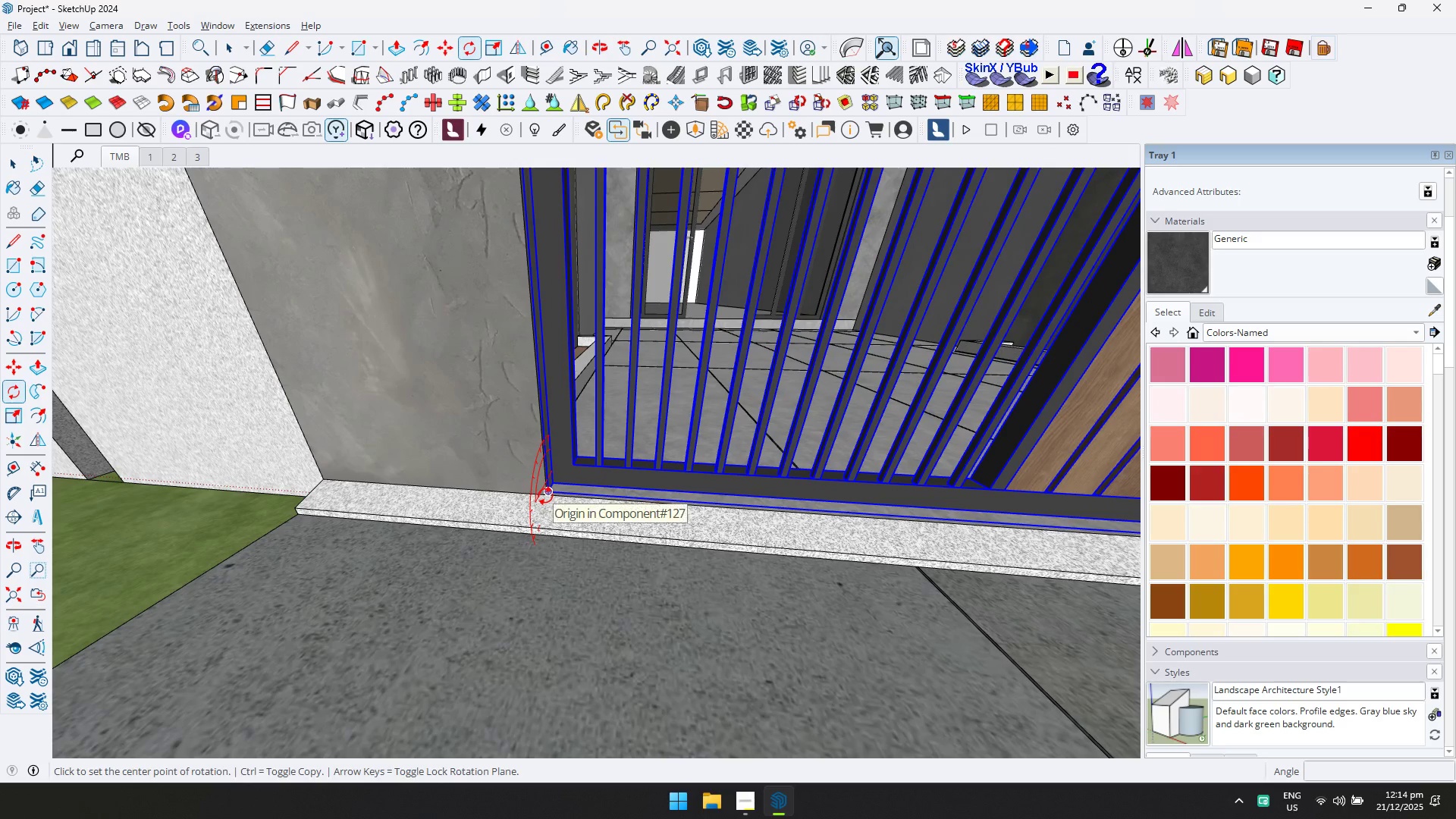 
key(ArrowLeft)
 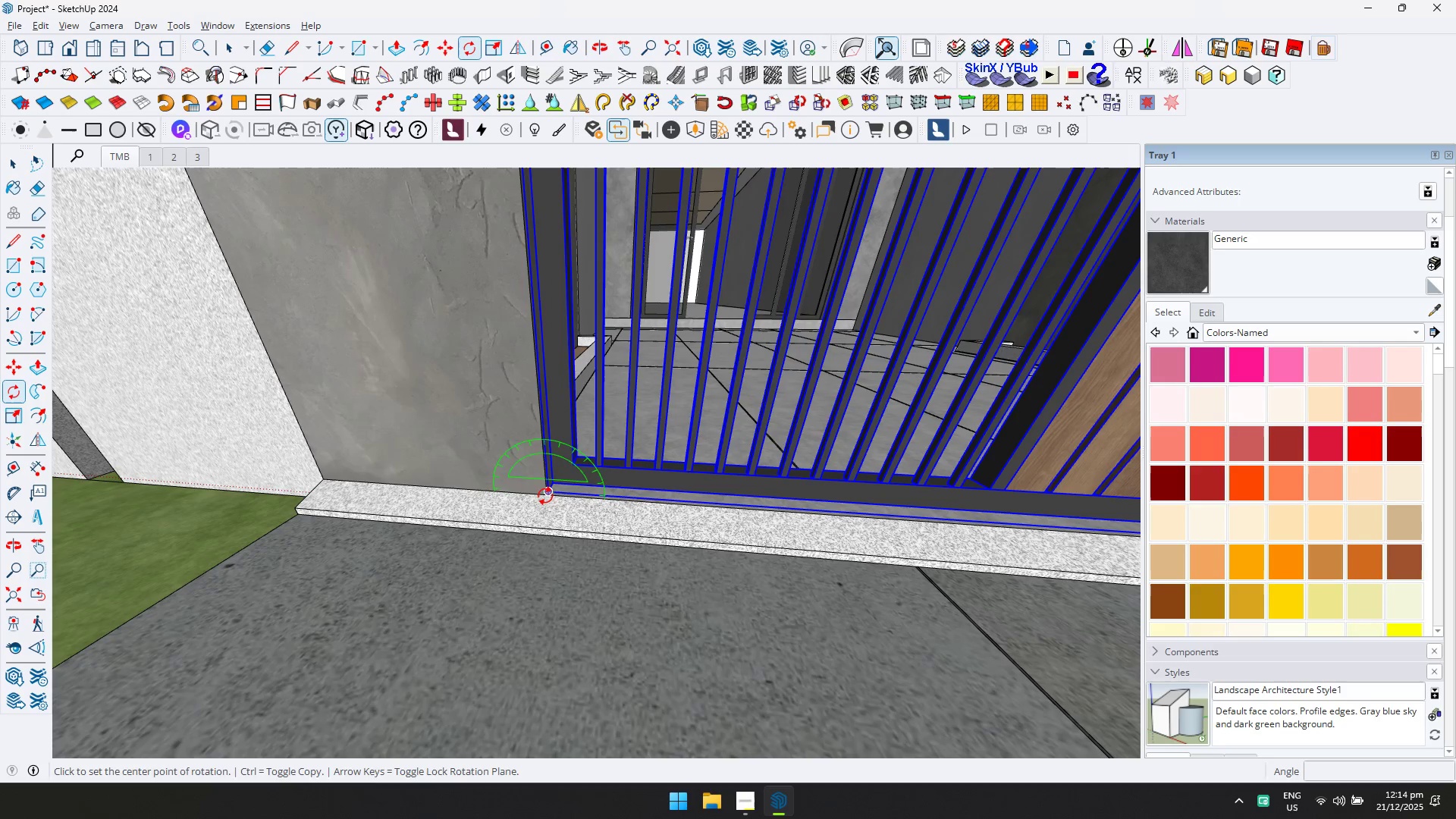 
key(ArrowUp)
 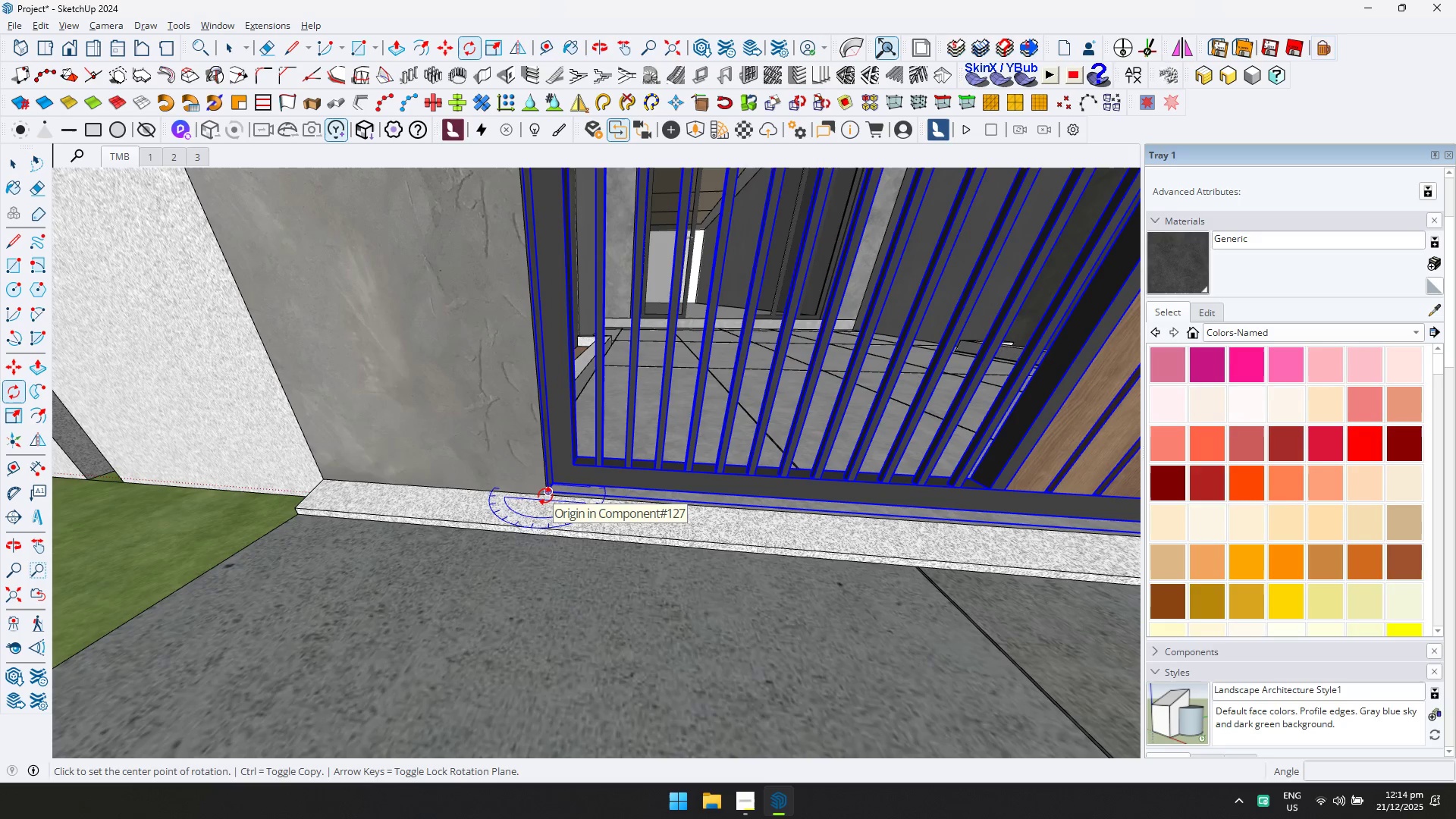 
left_click([545, 496])
 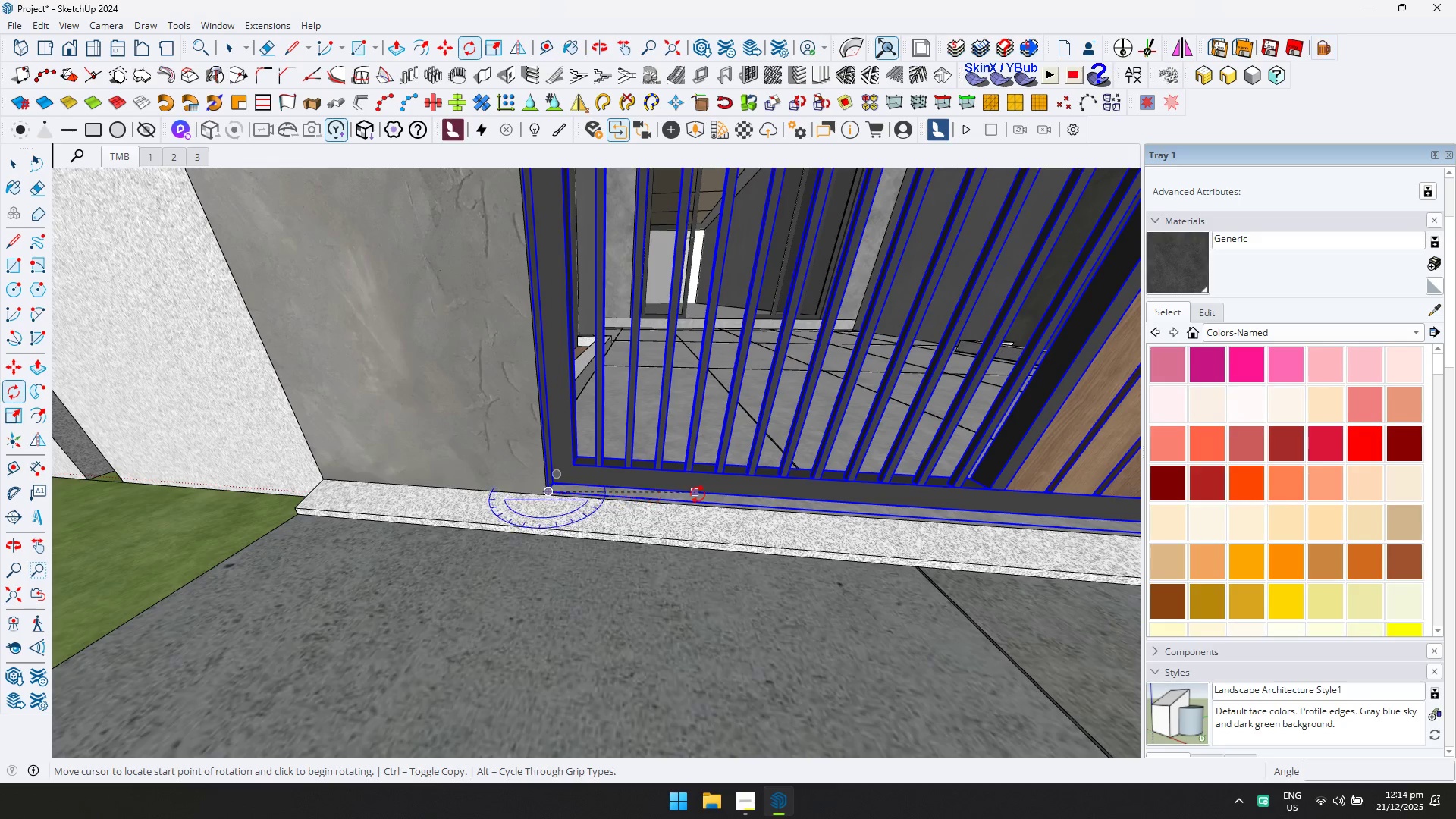 
key(Shift+ShiftLeft)
 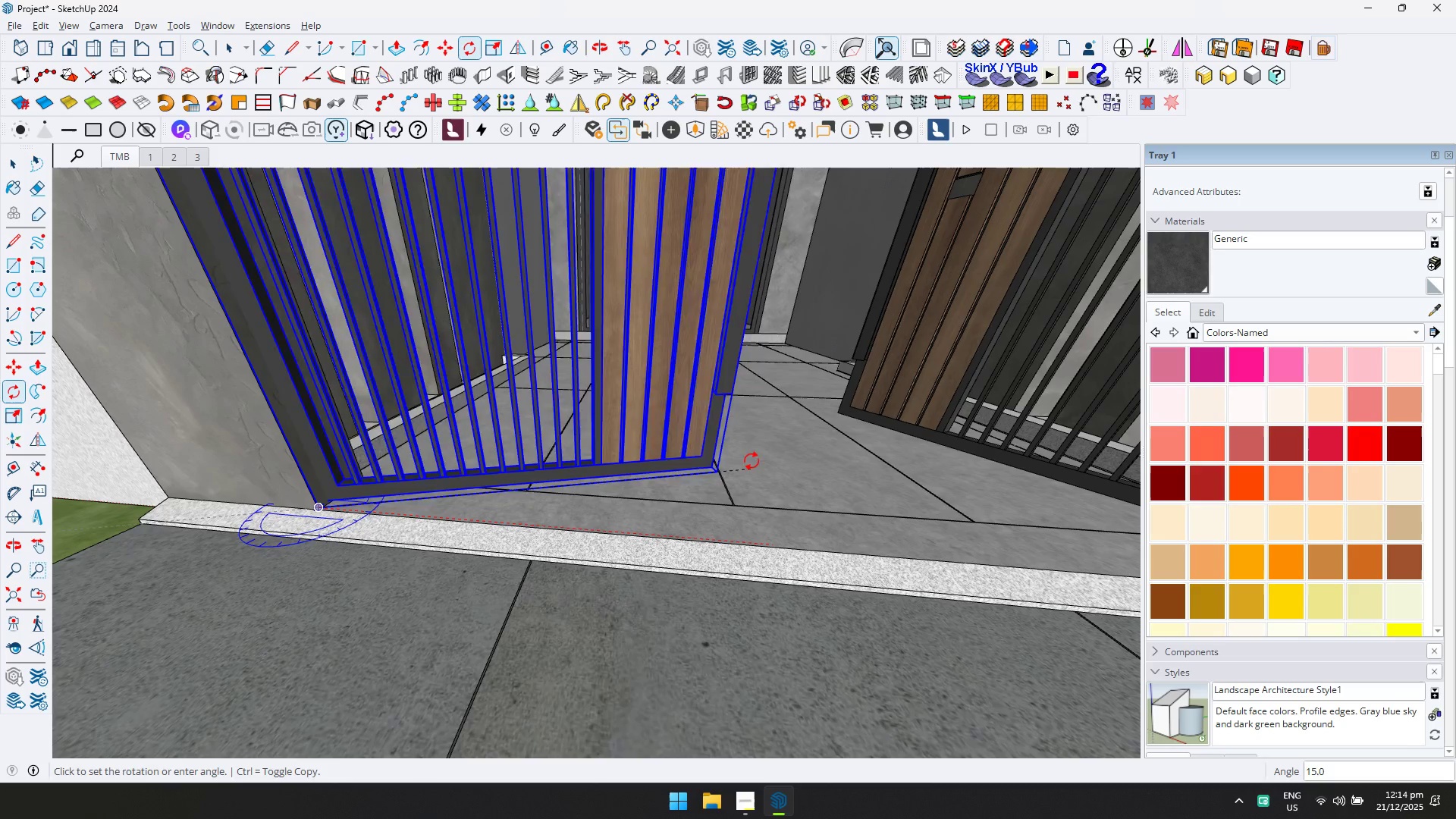 
scroll: coordinate [769, 499], scroll_direction: down, amount: 4.0
 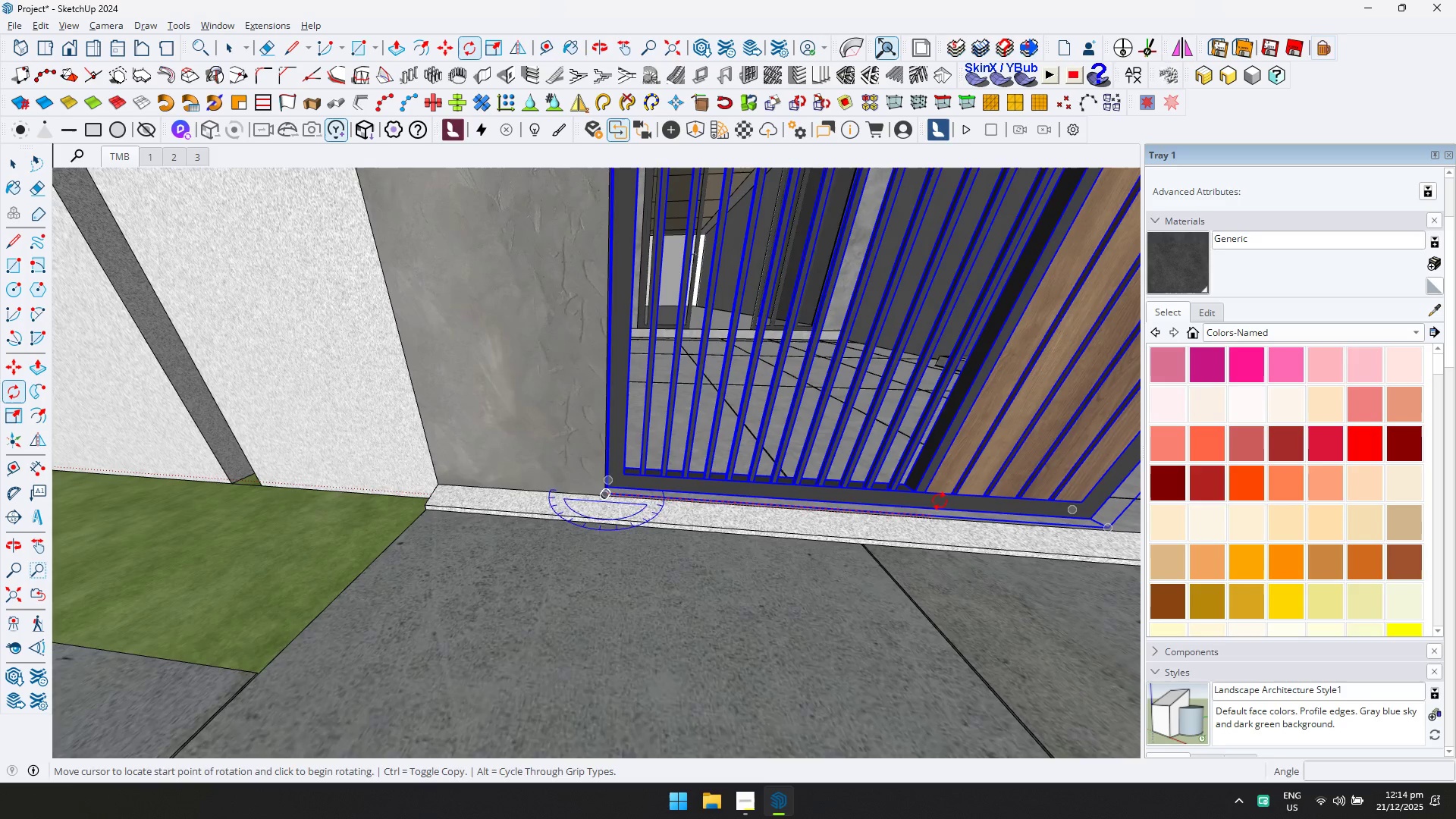 
left_click([676, 364])
 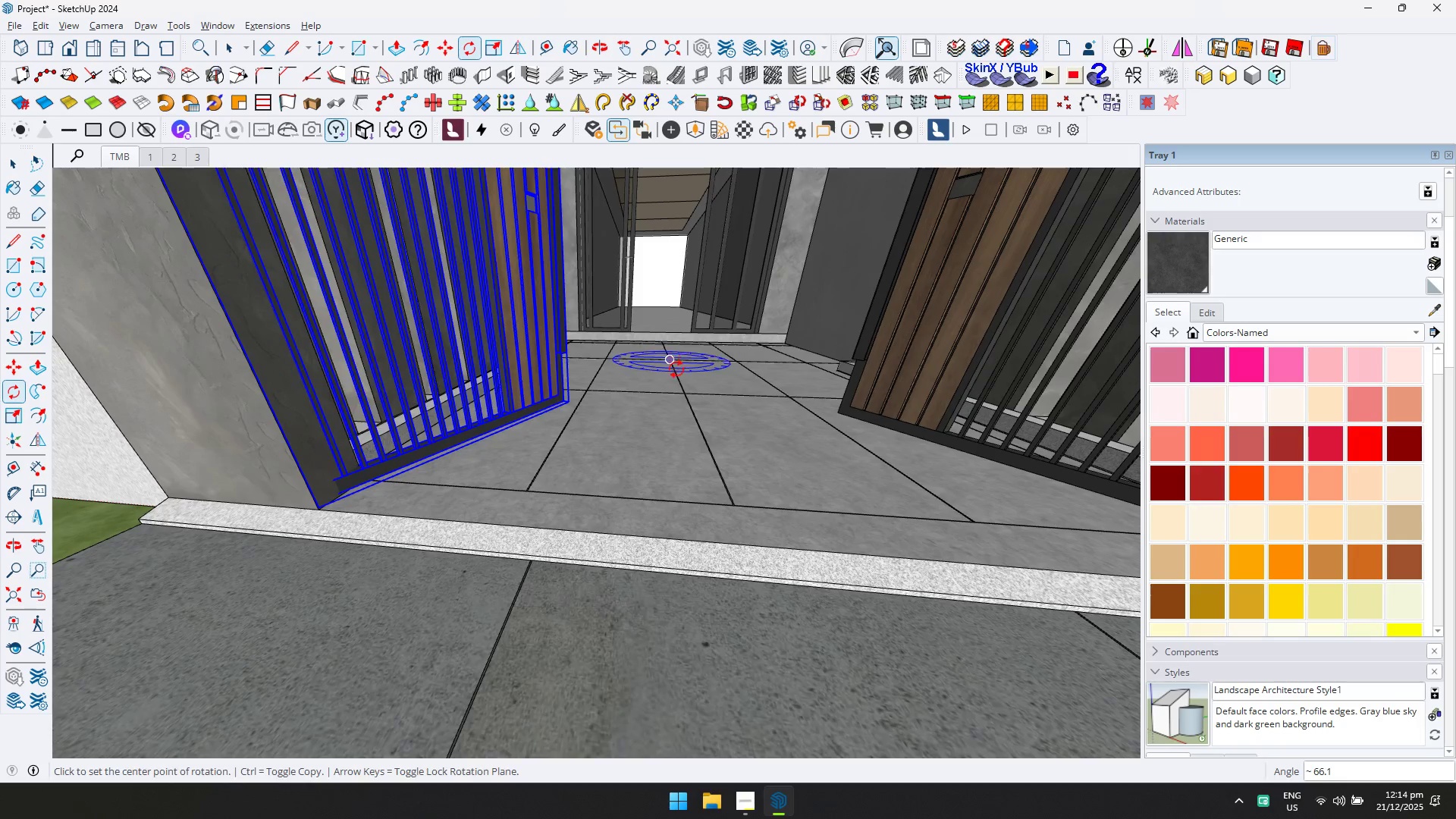 
key(Shift+ShiftLeft)
 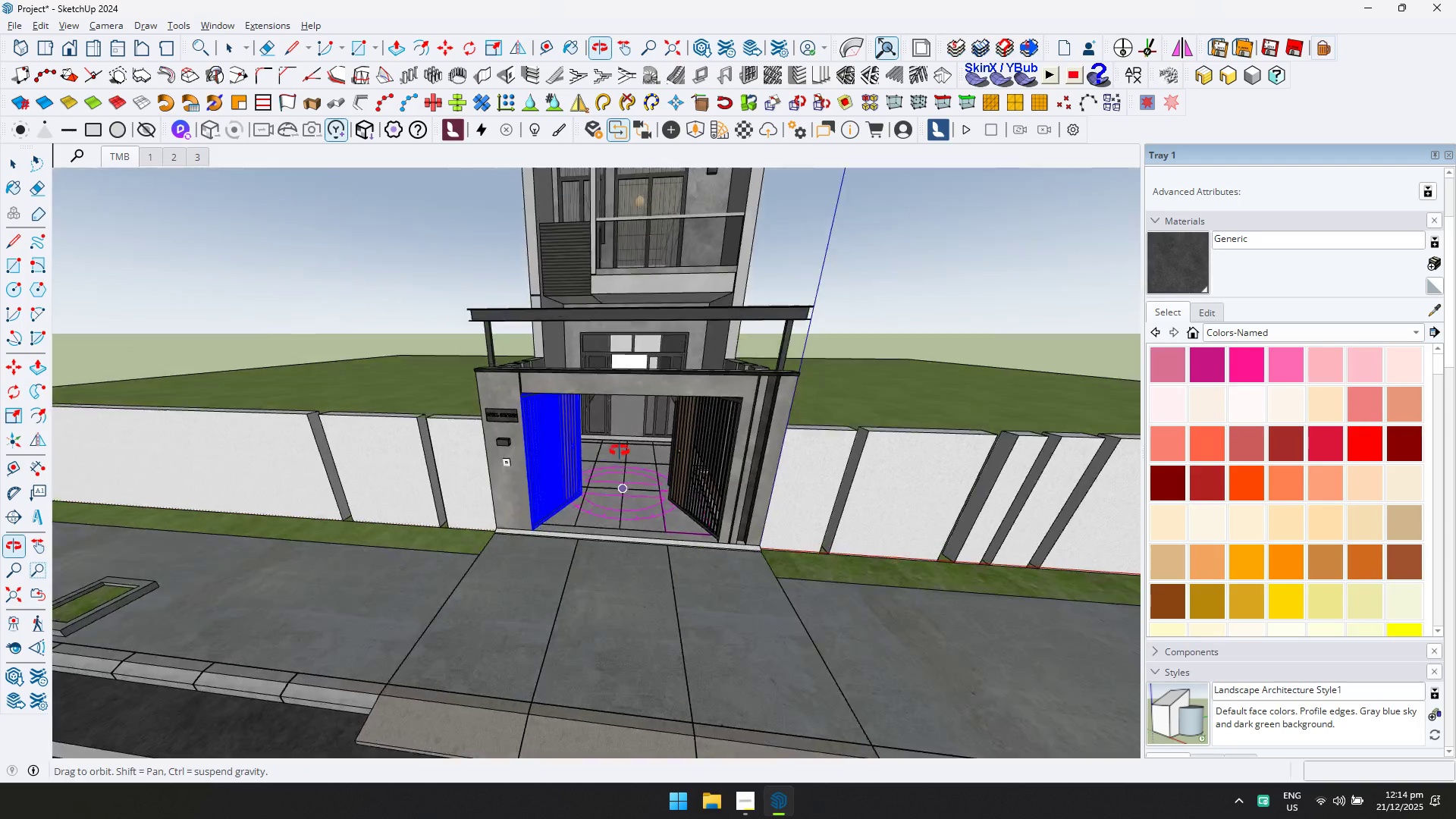 
key(Space)
 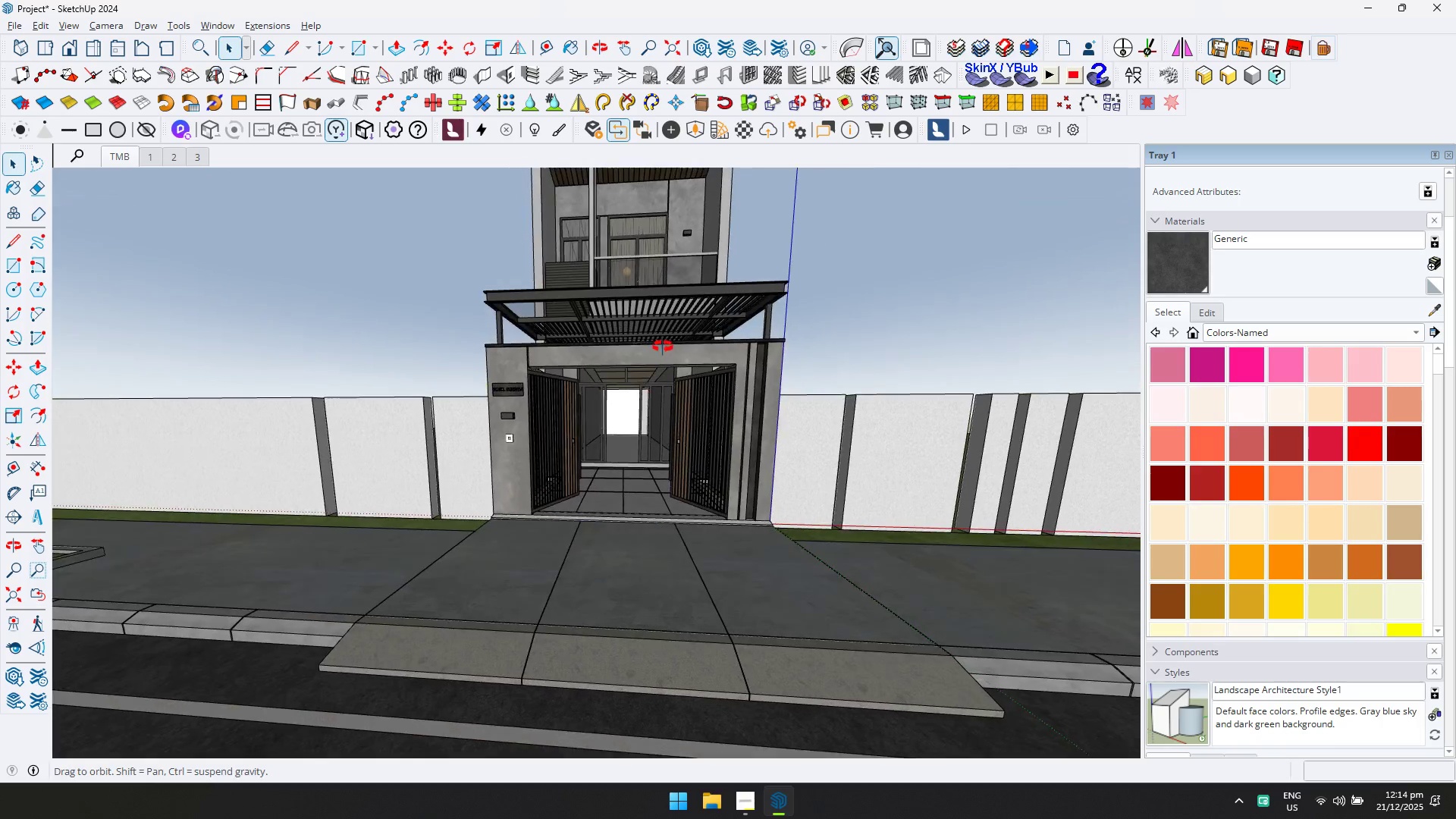 
scroll: coordinate [673, 405], scroll_direction: down, amount: 12.0
 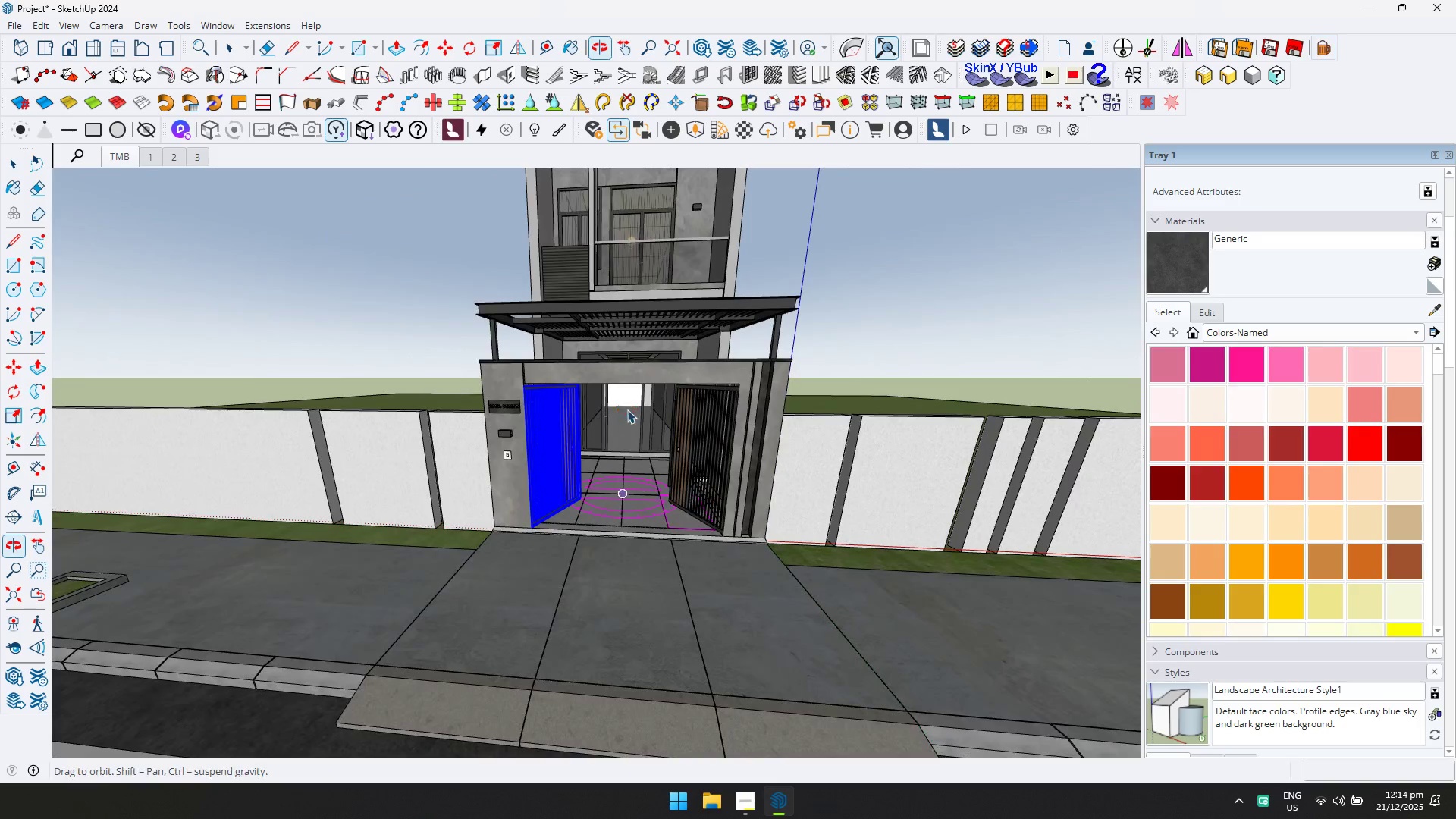 
left_click([827, 318])
 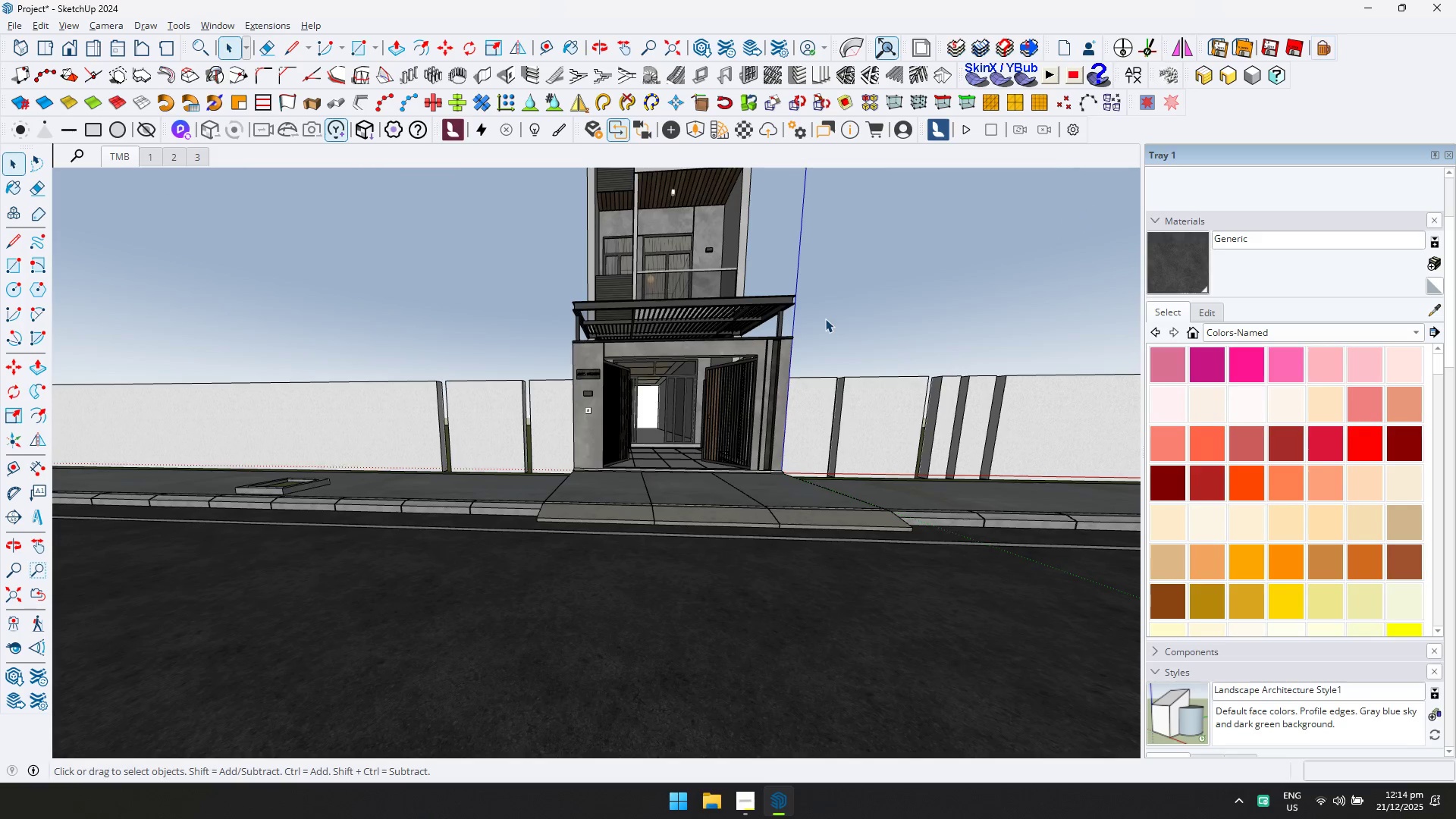 
scroll: coordinate [657, 384], scroll_direction: down, amount: 1.0
 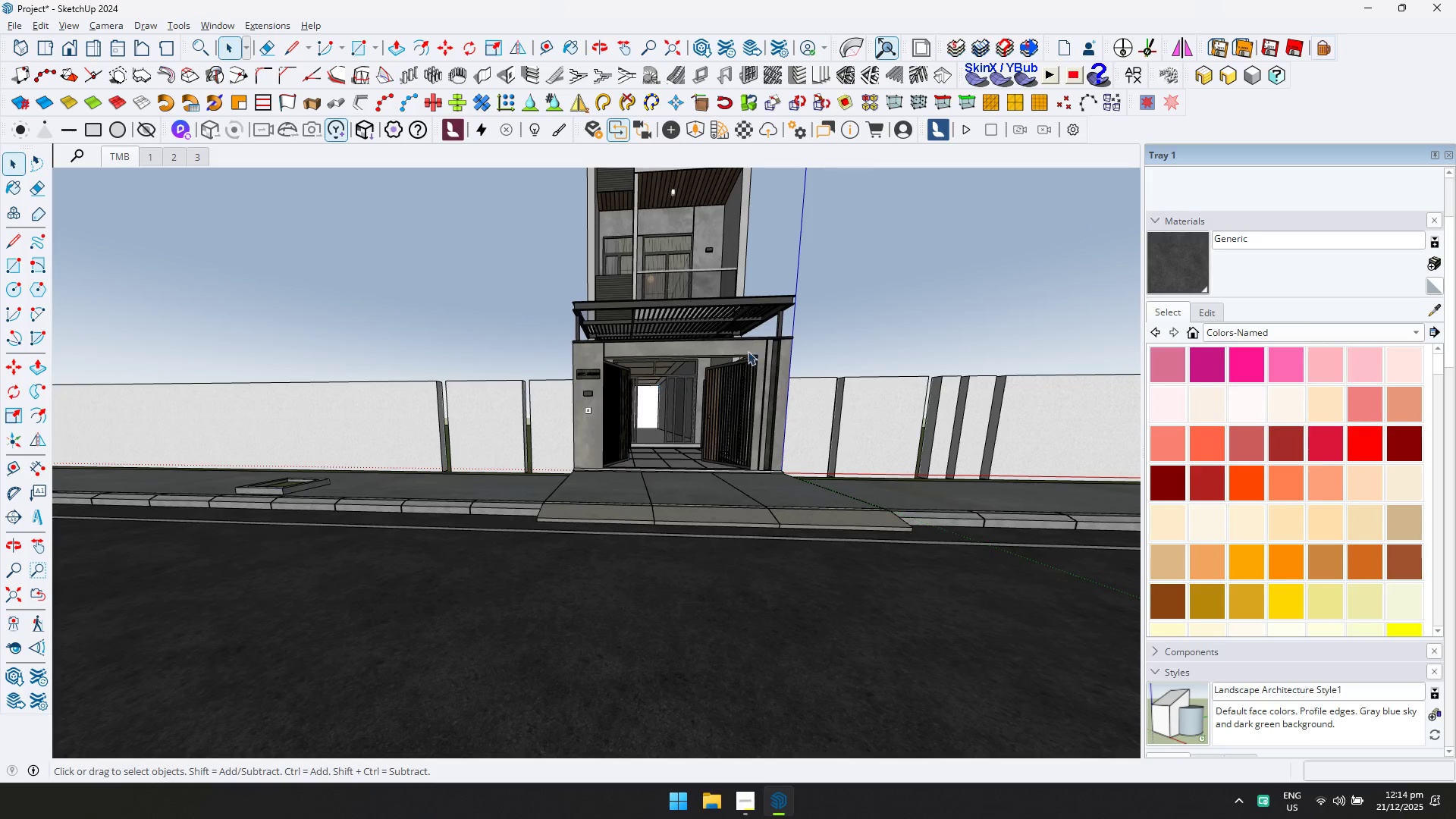 
key(Shift+ShiftLeft)
 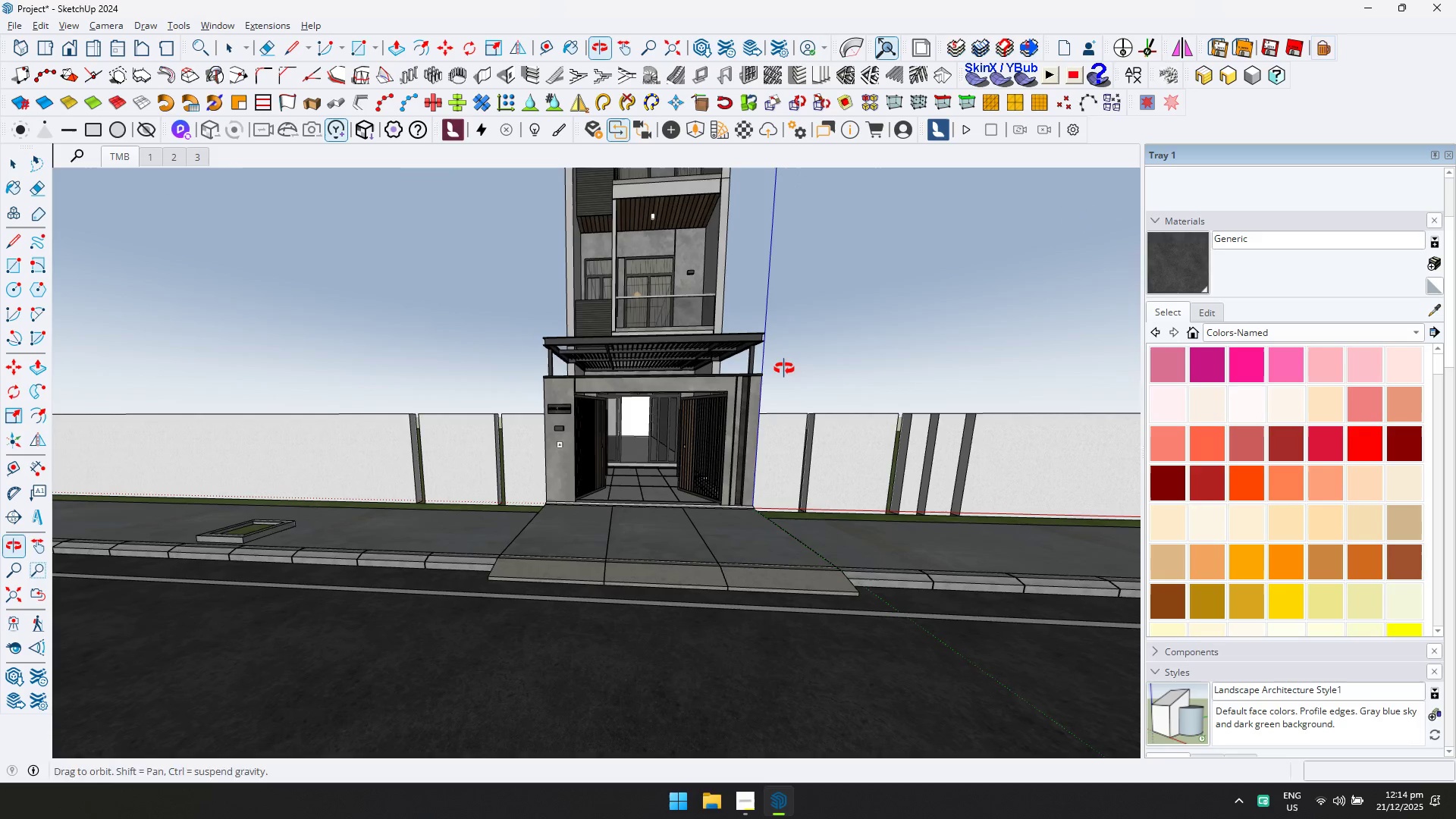 
key(Control+S)
 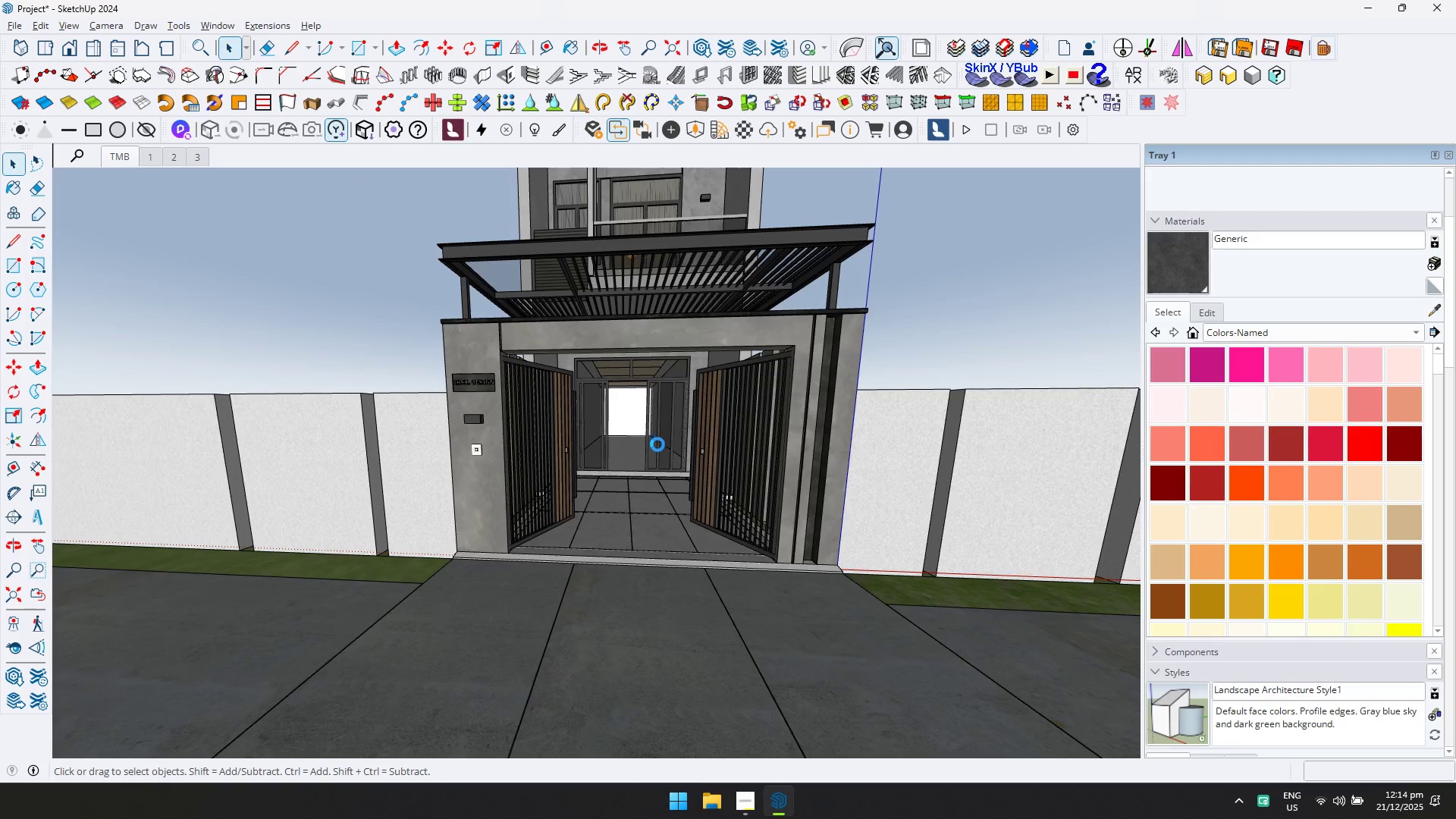 
scroll: coordinate [657, 439], scroll_direction: up, amount: 3.0
 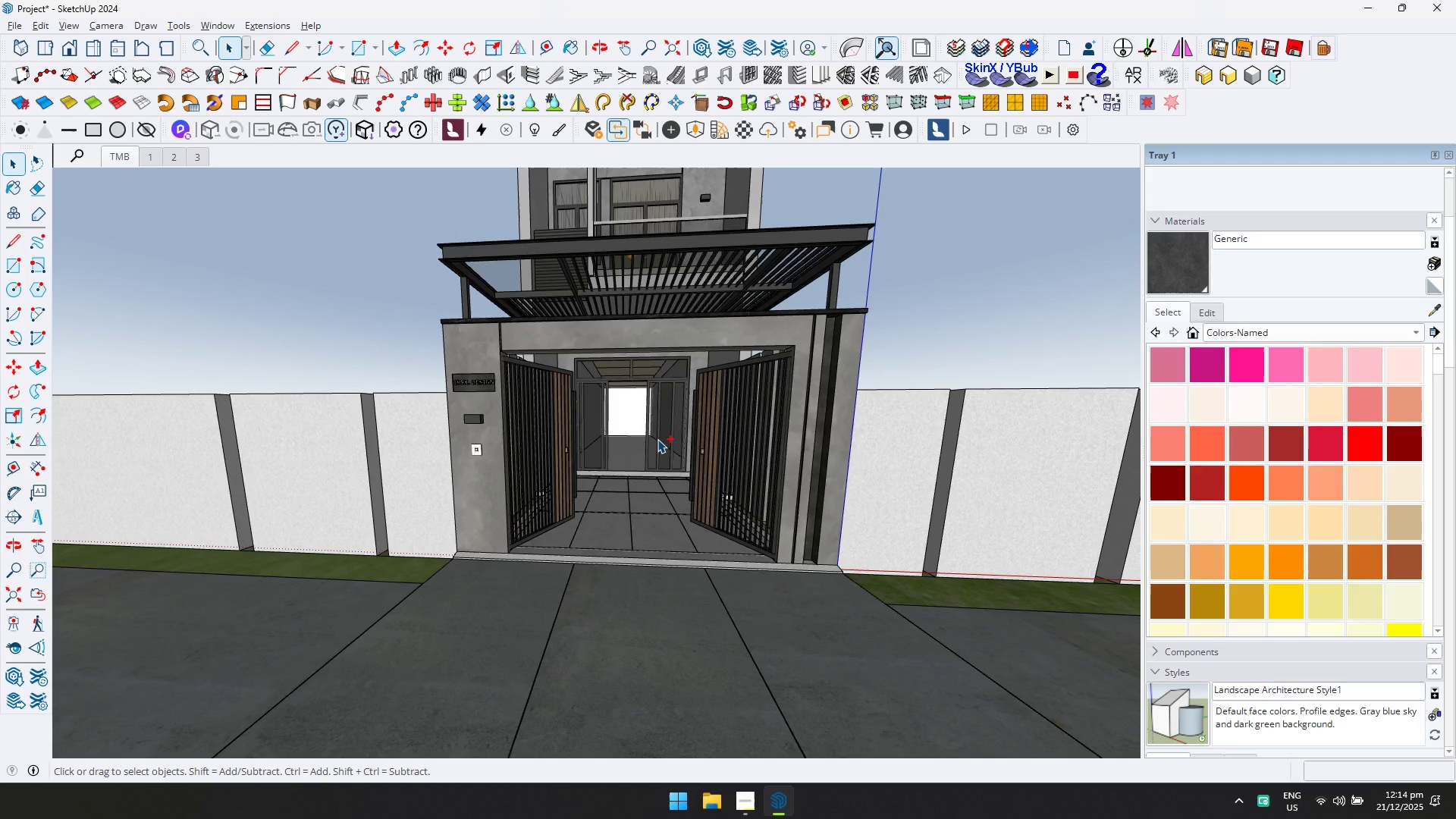 
scroll: coordinate [654, 457], scroll_direction: down, amount: 2.0
 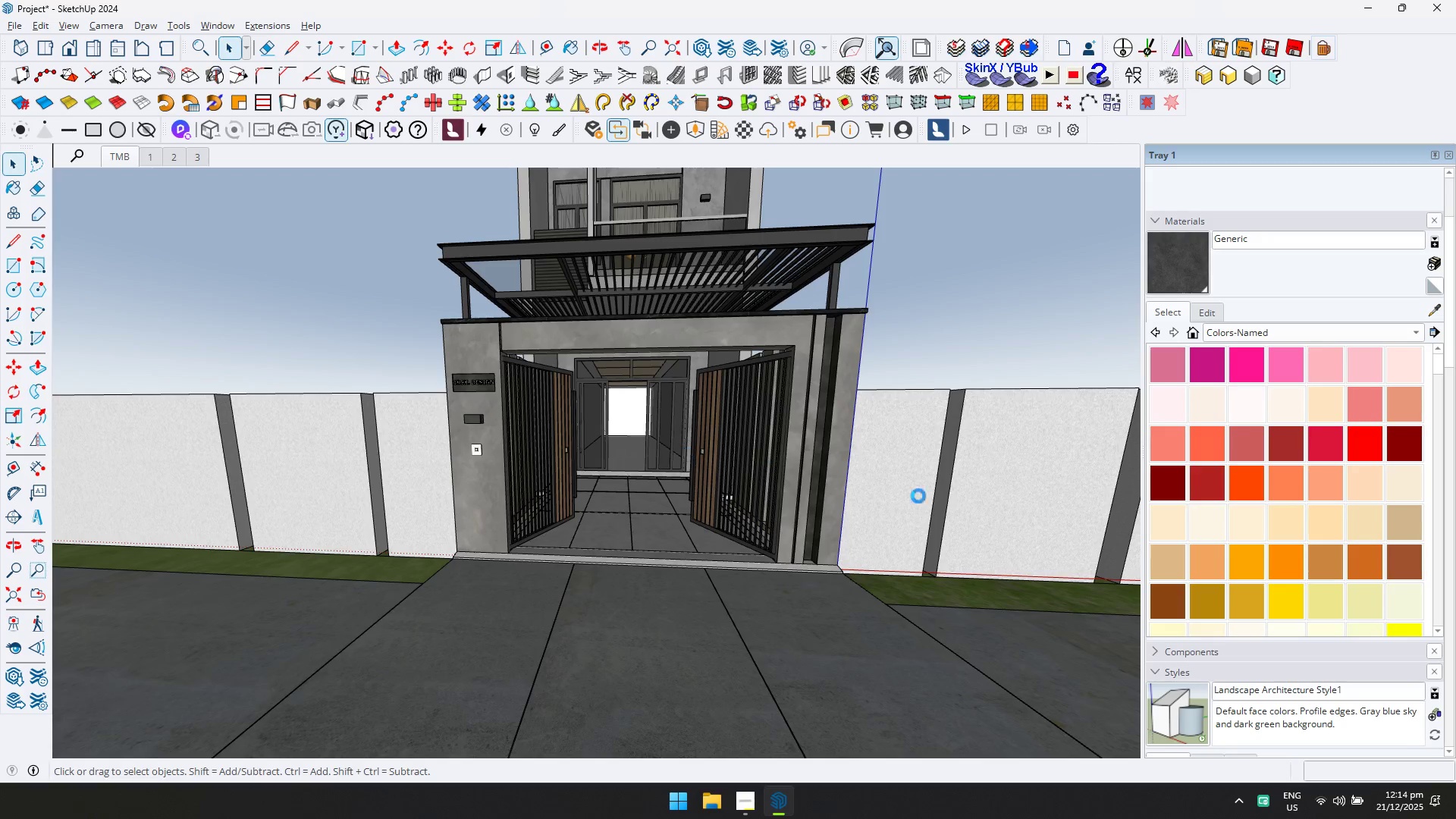 
wait(5.66)
 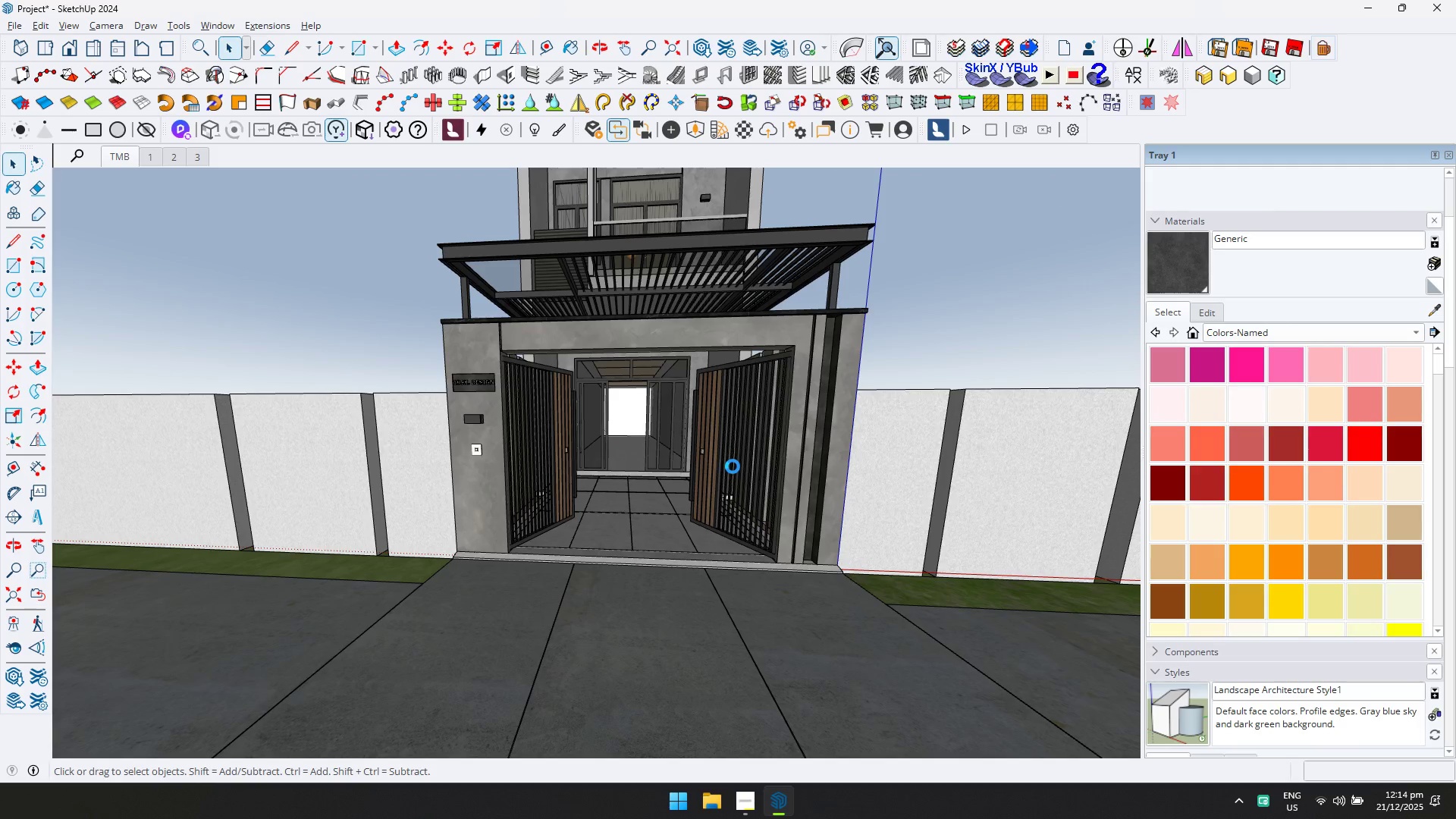 
left_click([1416, 818])
 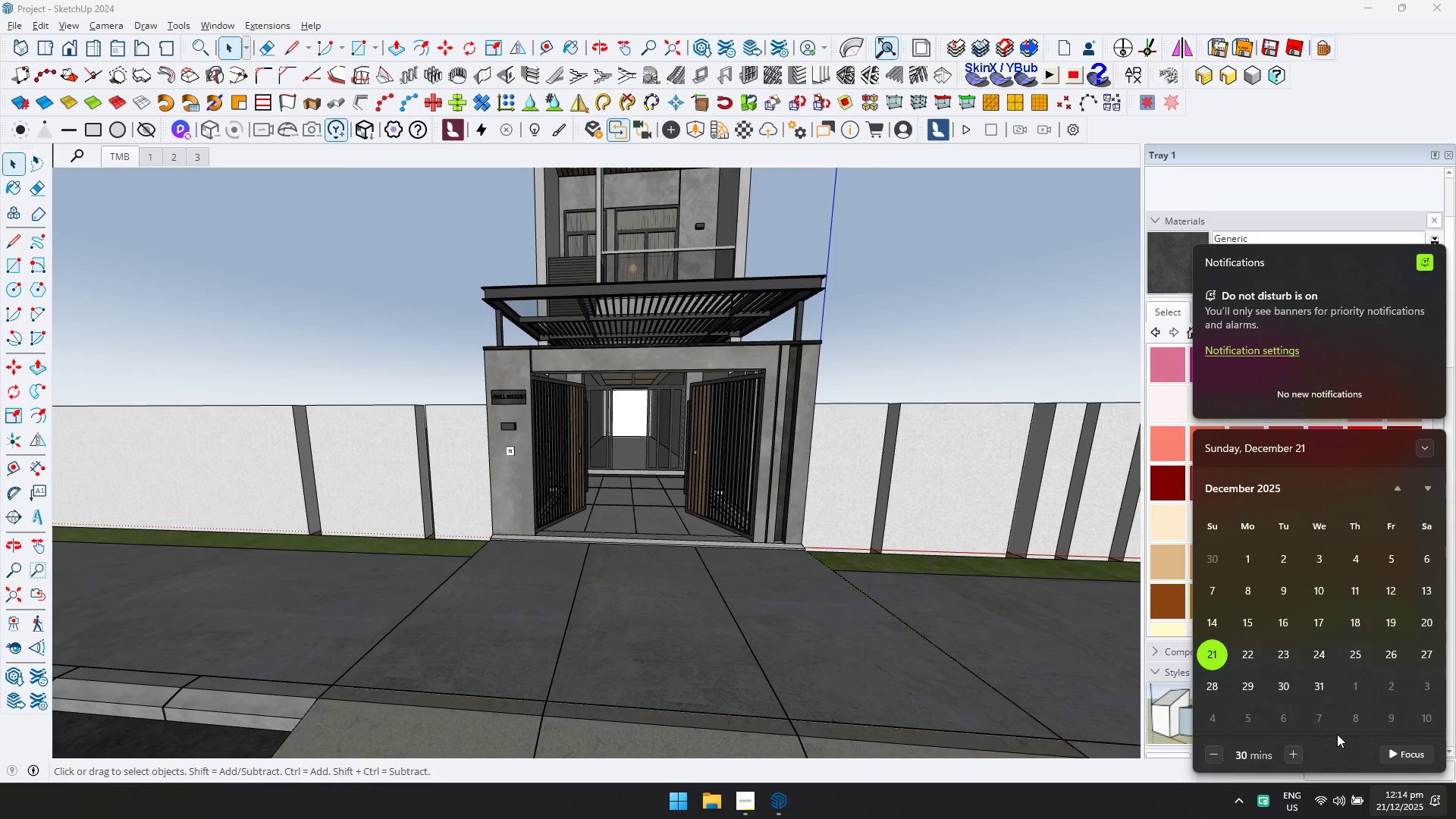 
left_click([1250, 649])
 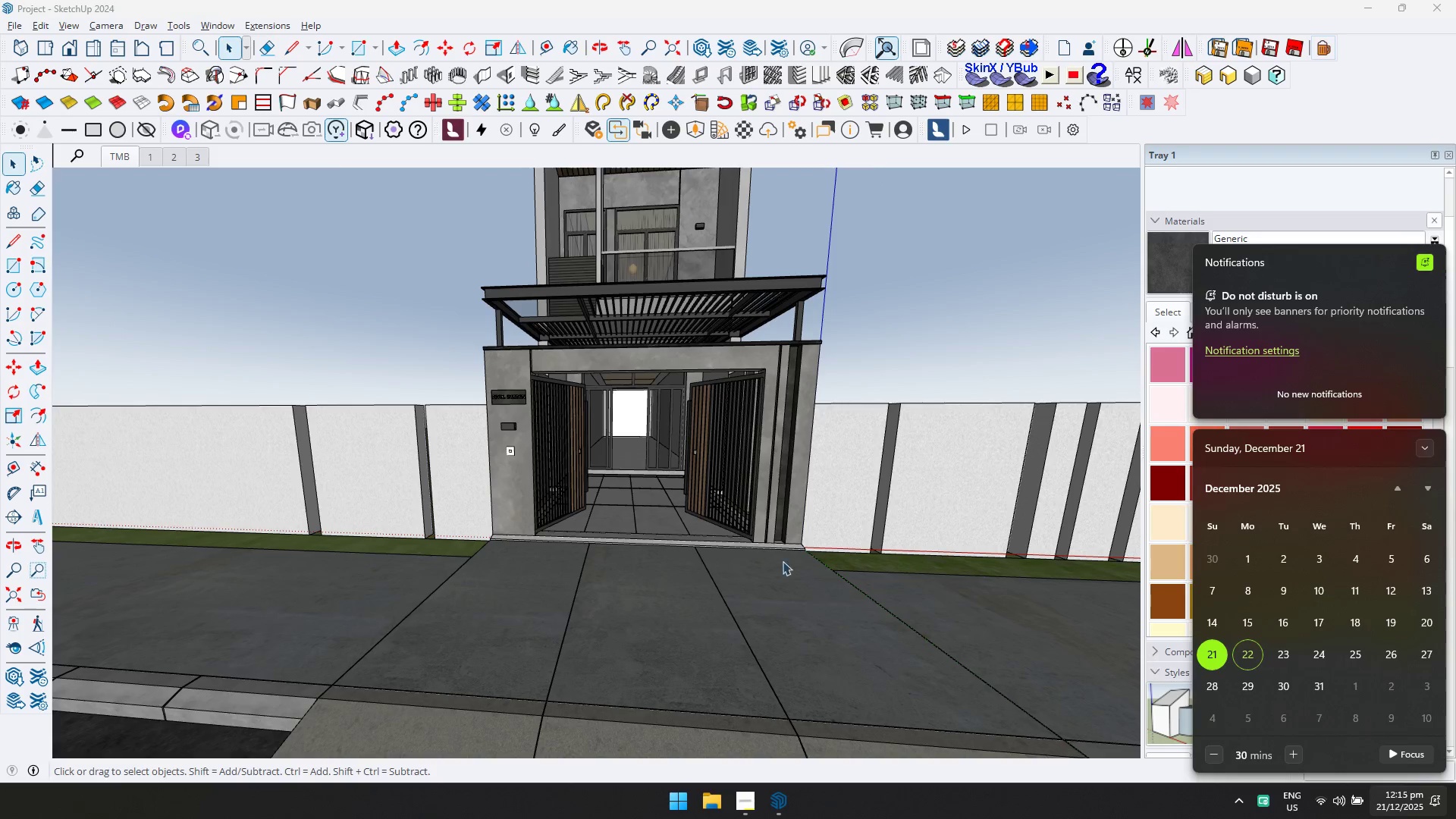 
left_click([461, 350])
 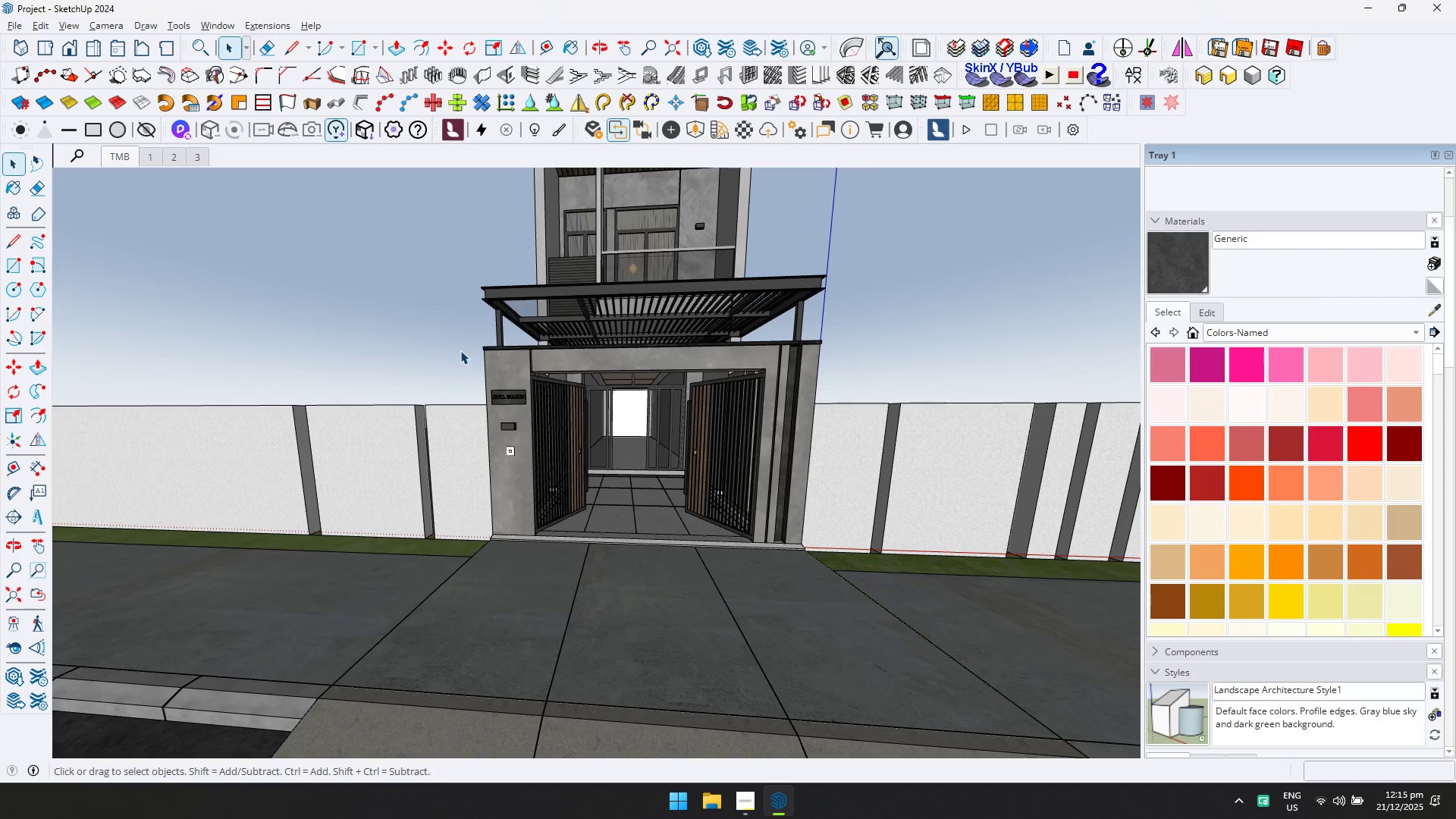 
hold_key(key=ShiftLeft, duration=0.34)
scroll: coordinate [488, 362], scroll_direction: down, amount: 3.0
 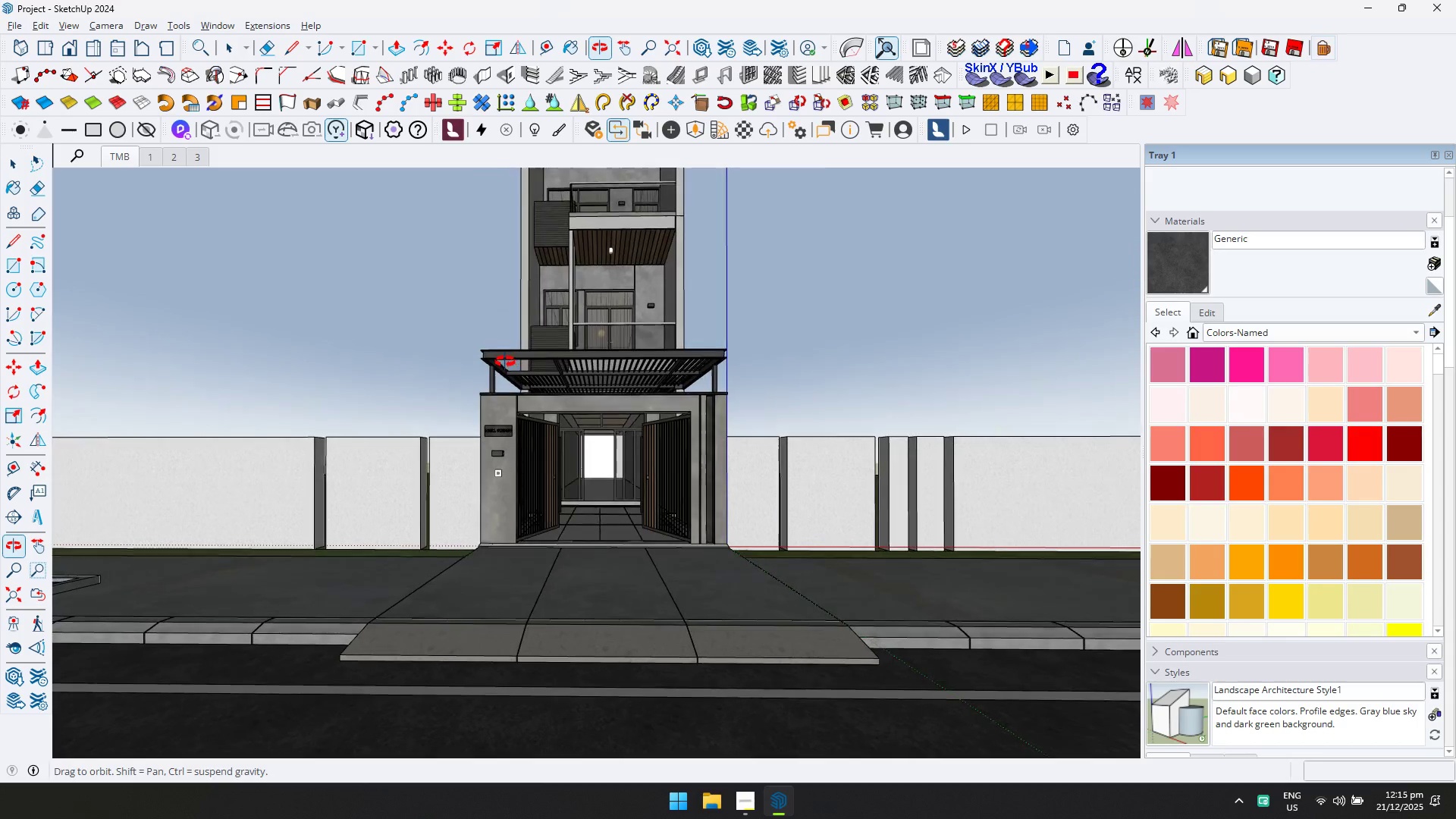 
key(Shift+ShiftLeft)
 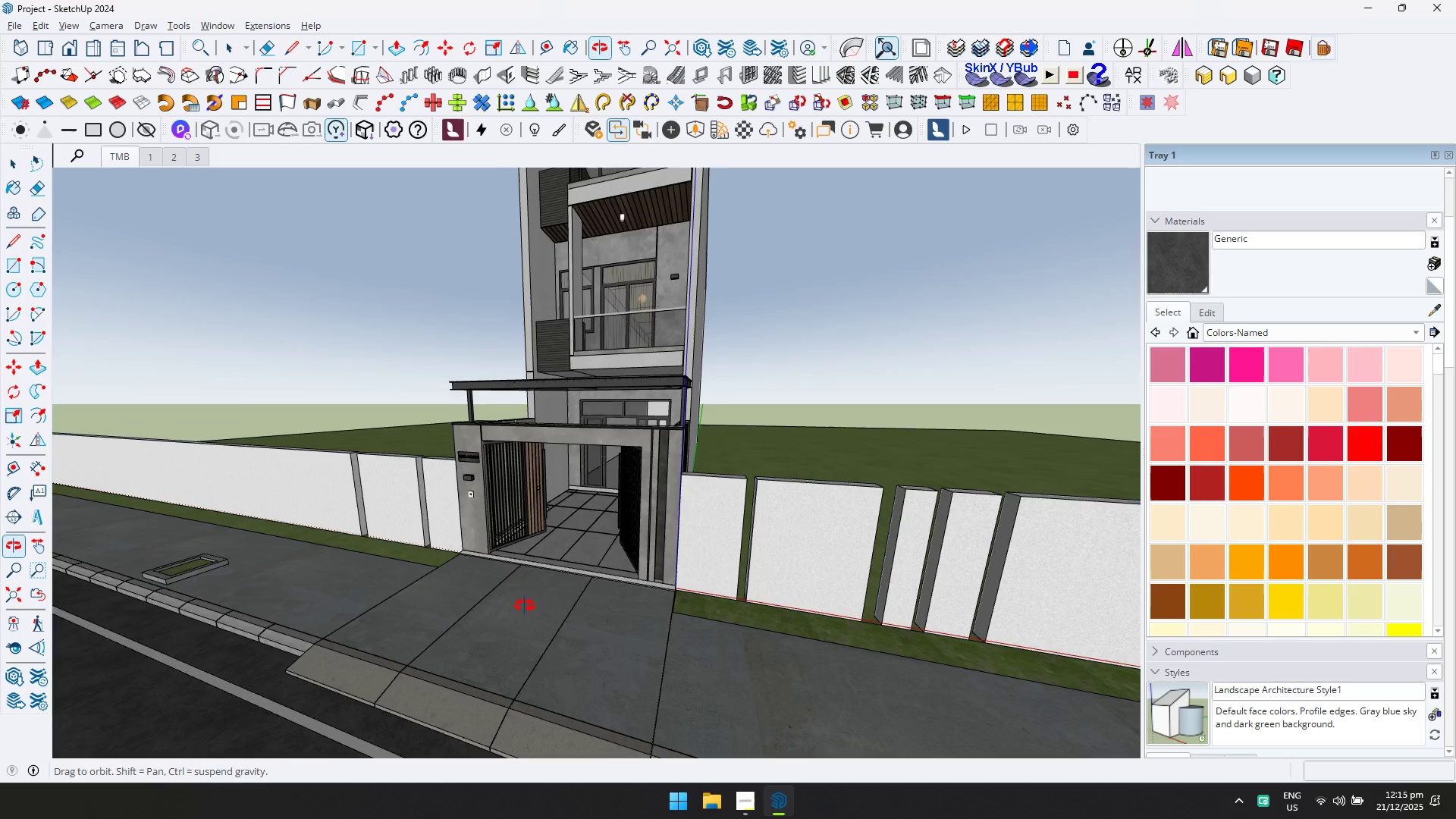 
key(Shift+ShiftLeft)
 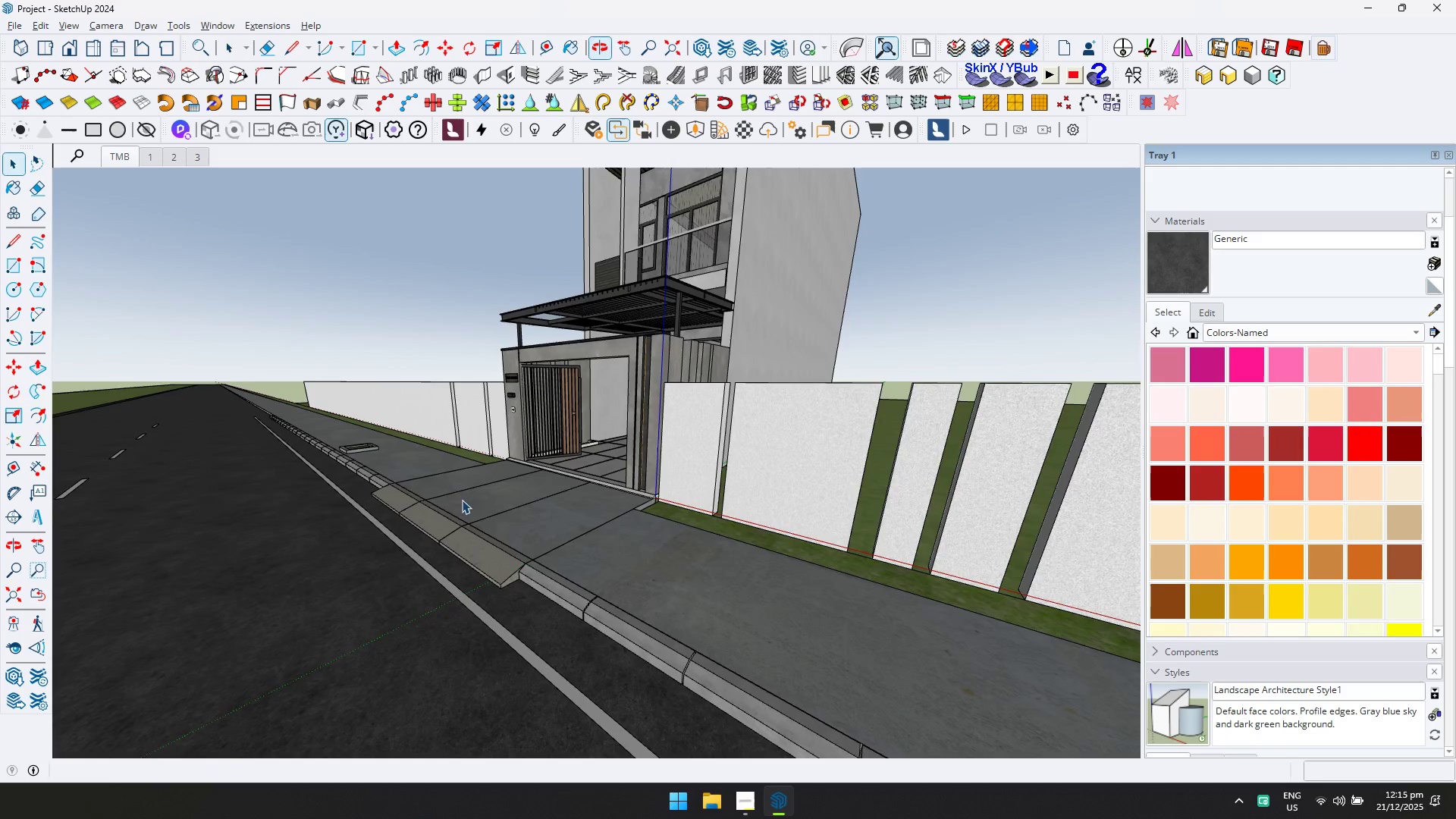 
double_click([522, 579])
 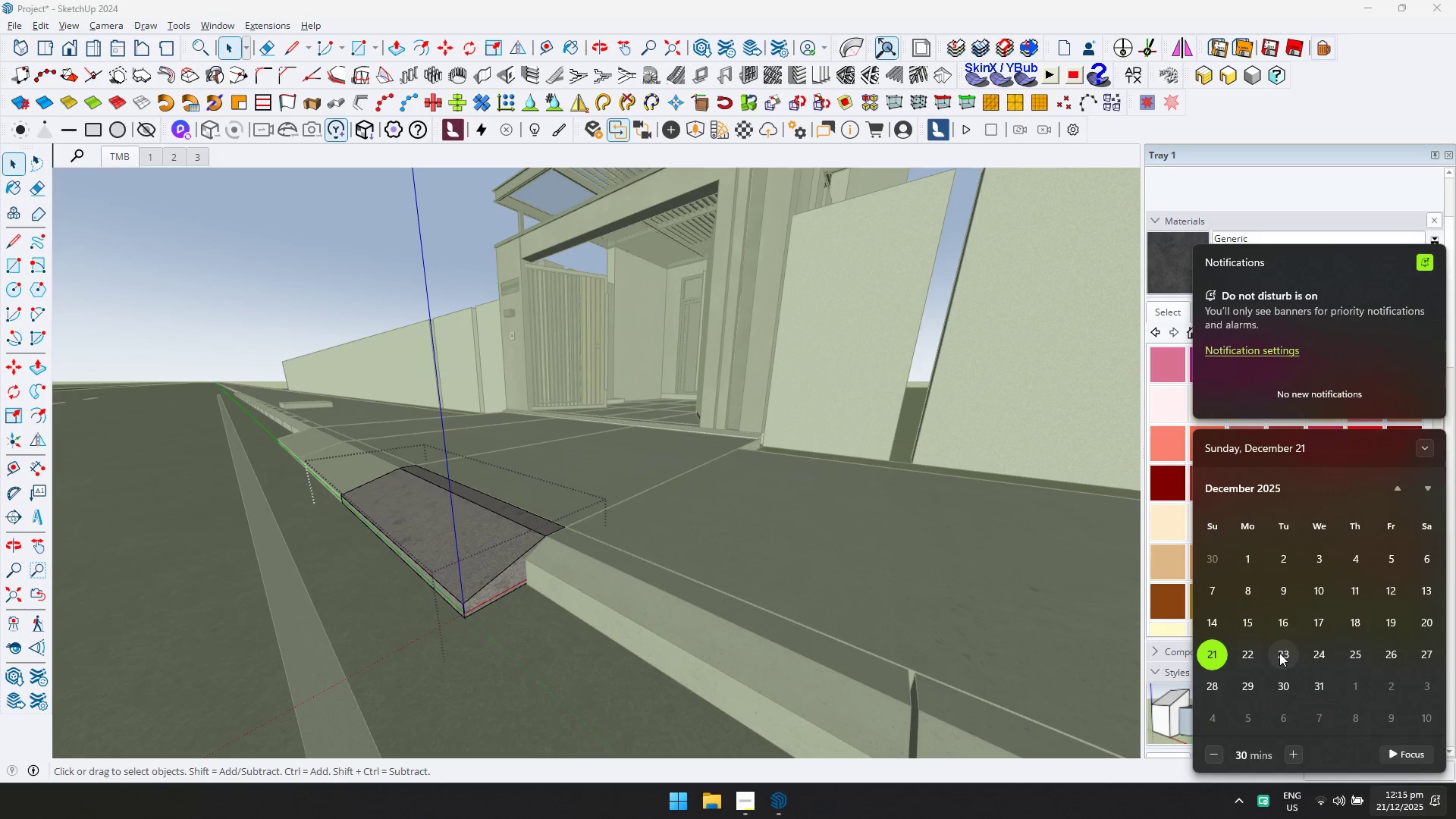 
scroll: coordinate [525, 585], scroll_direction: up, amount: 12.0
 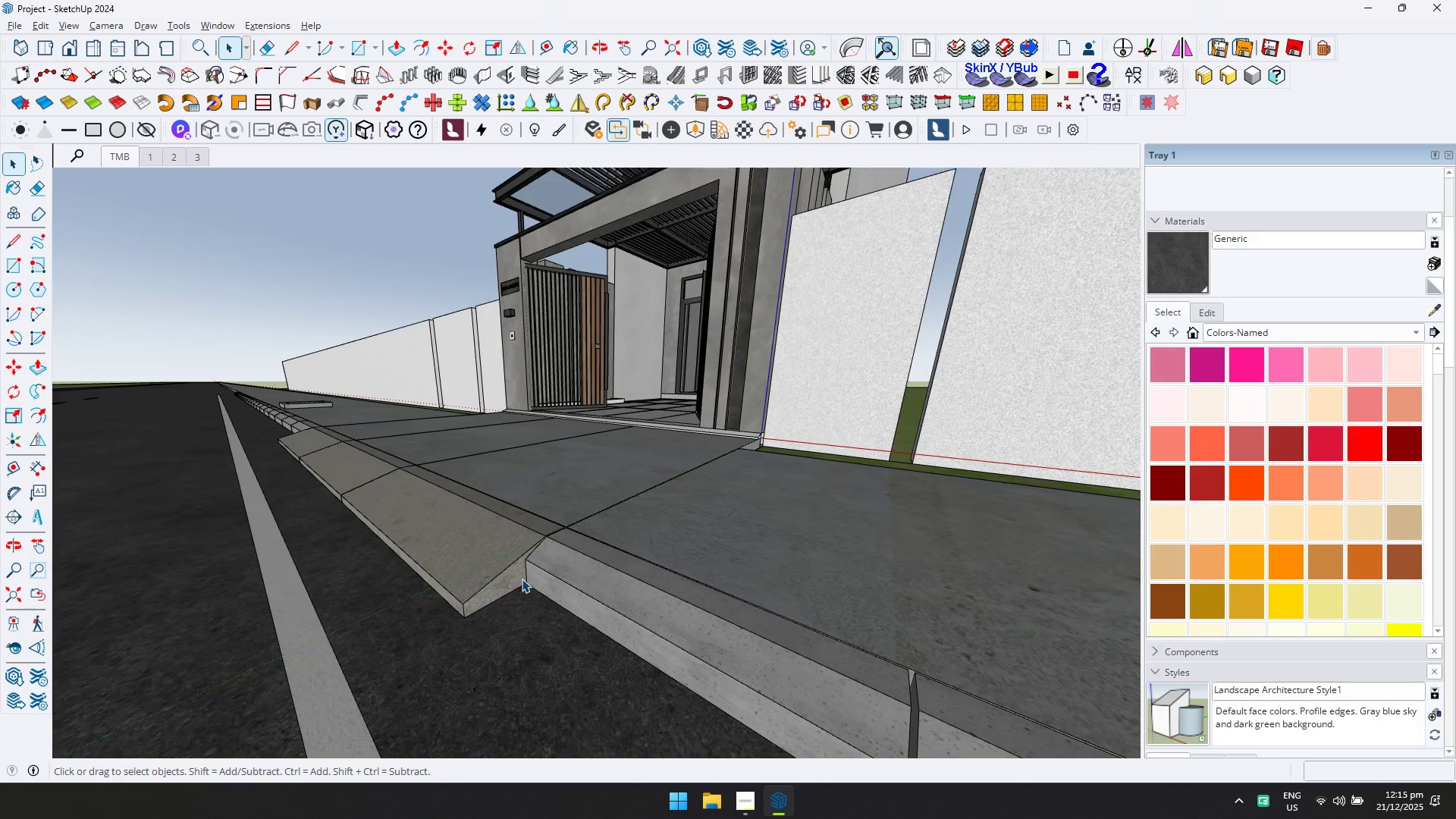 
wait(5.75)
 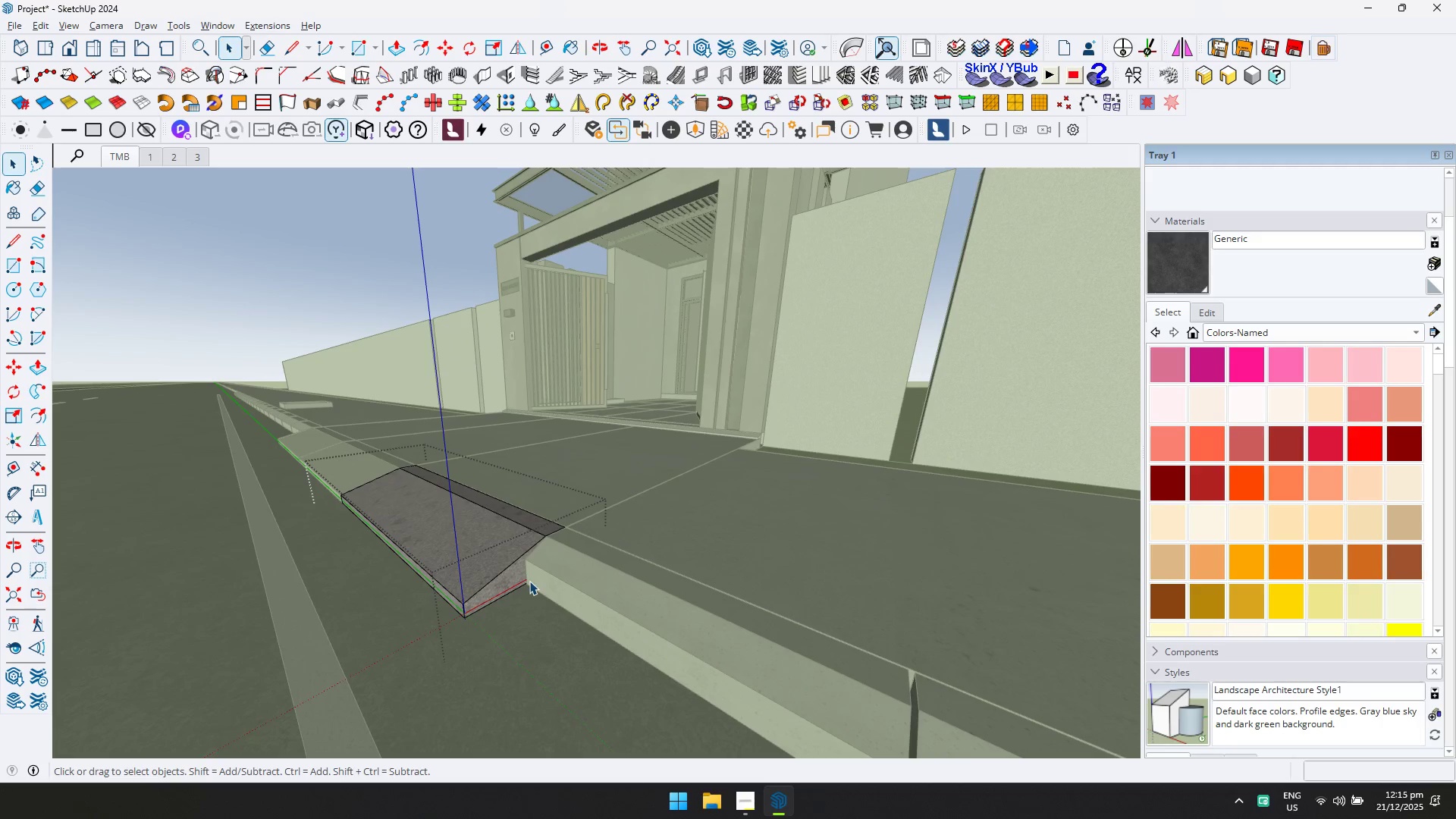 
left_click([1254, 658])
 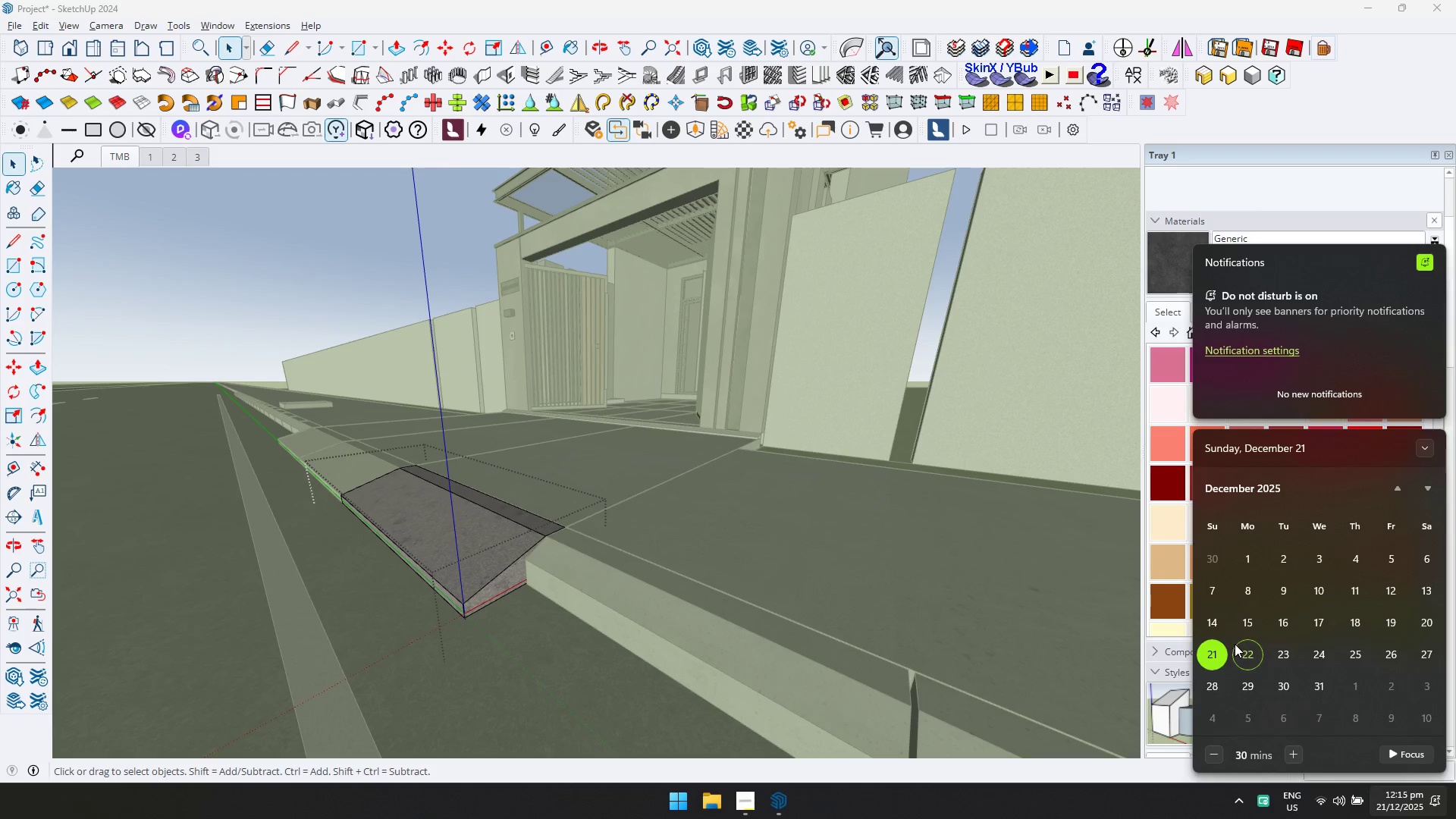 
double_click([1238, 655])
 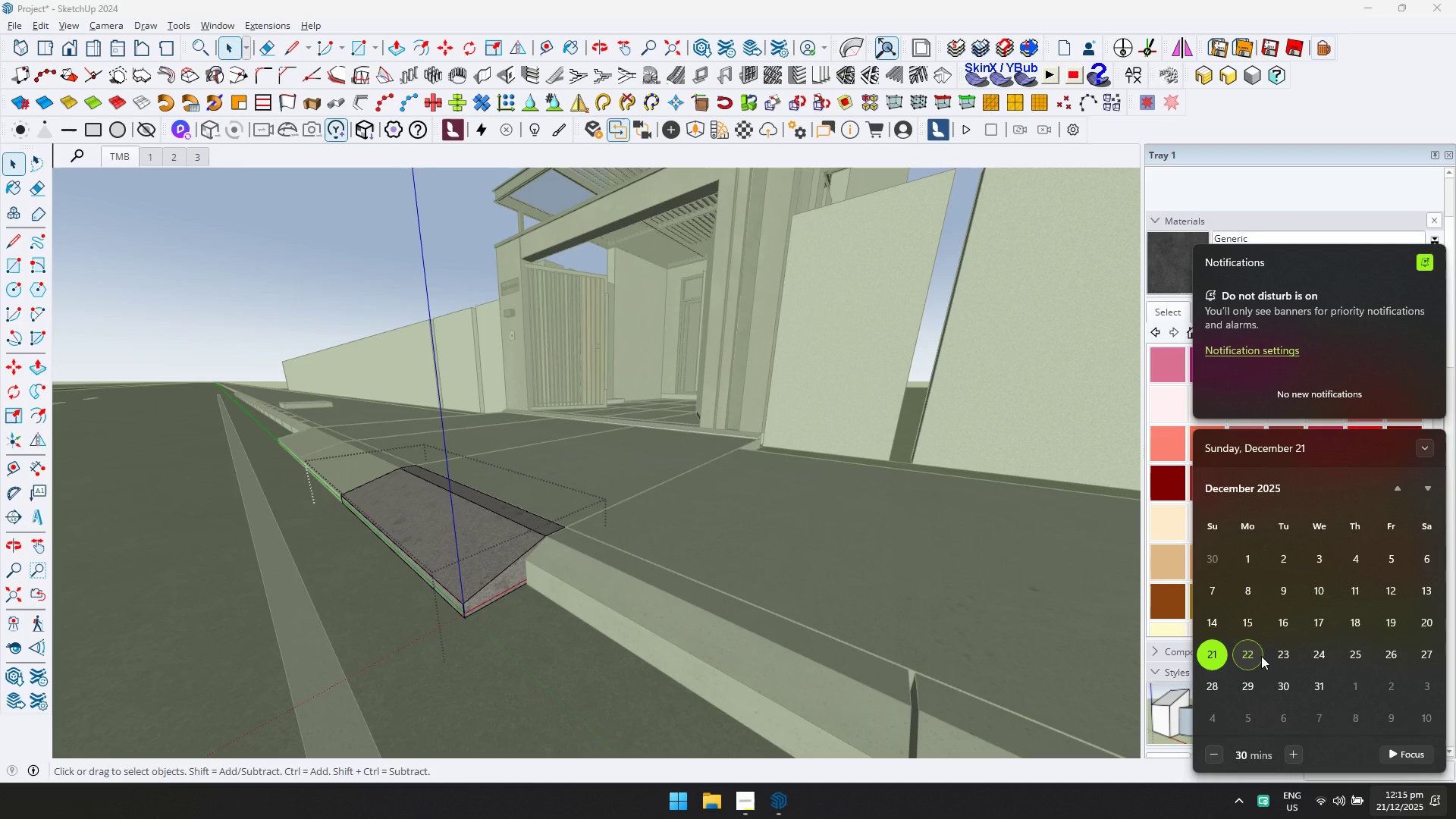 
left_click([1261, 656])
 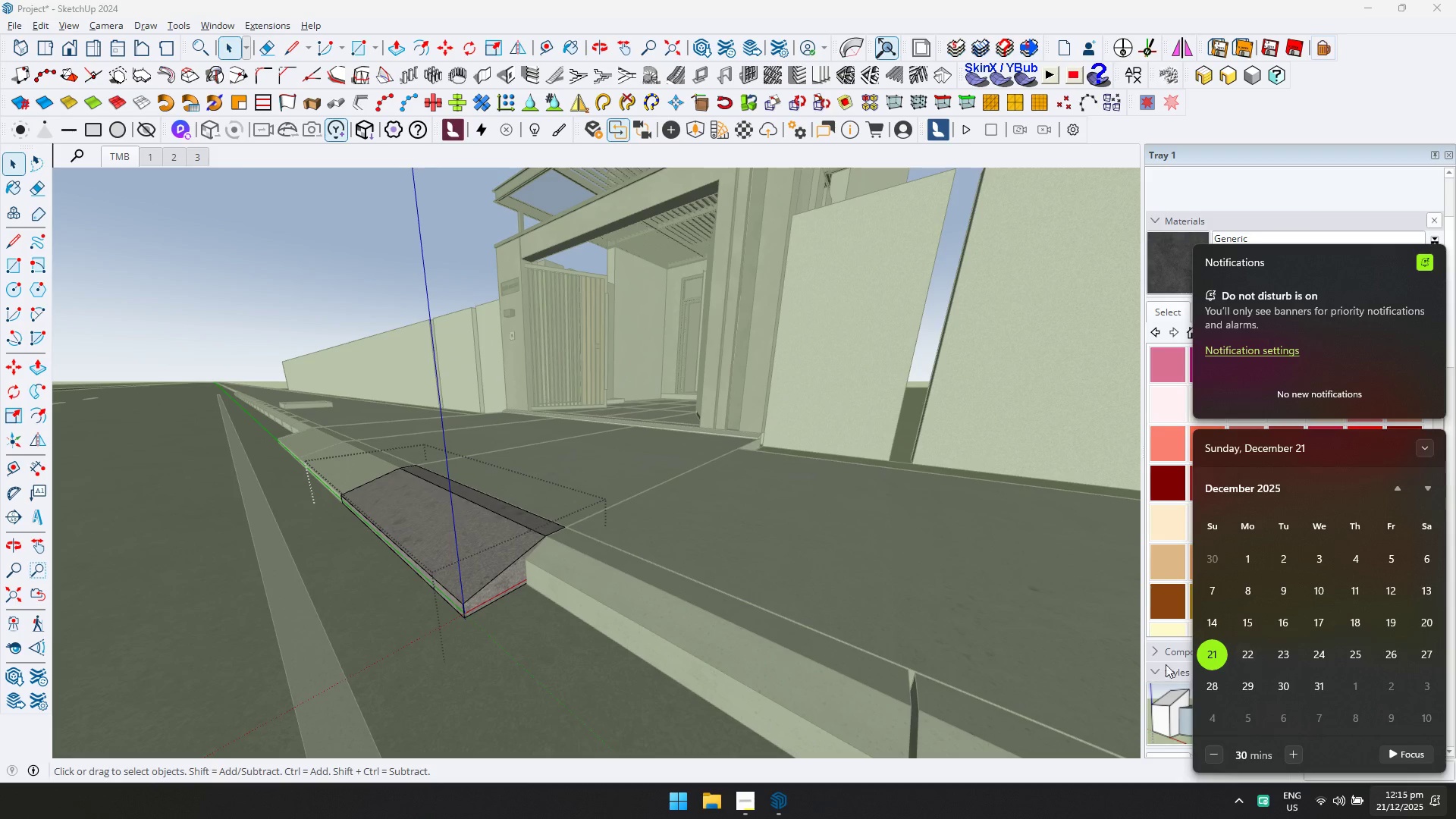 
key(Escape)
 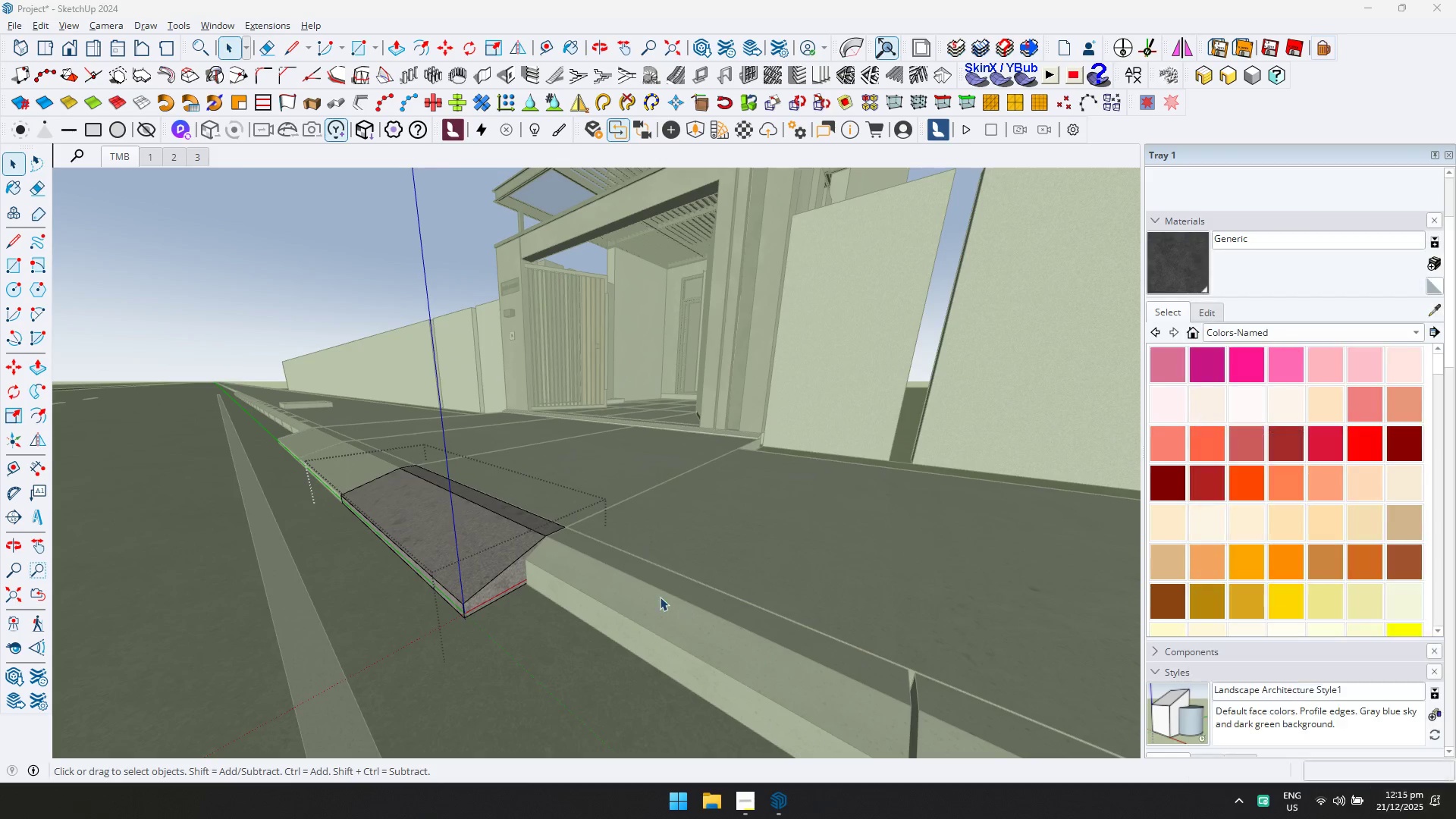 
key(Shift+ShiftLeft)
 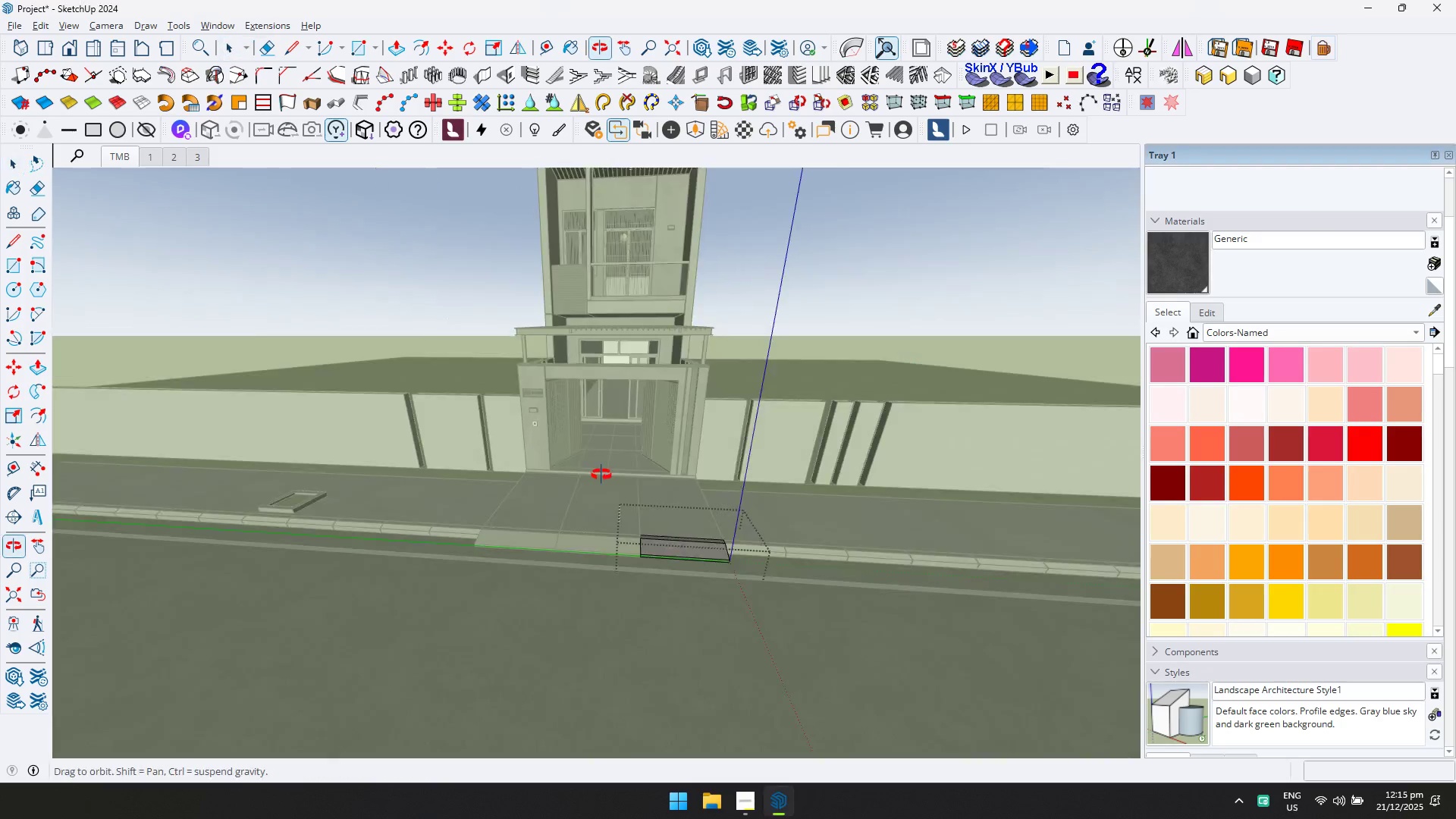 
key(Escape)
 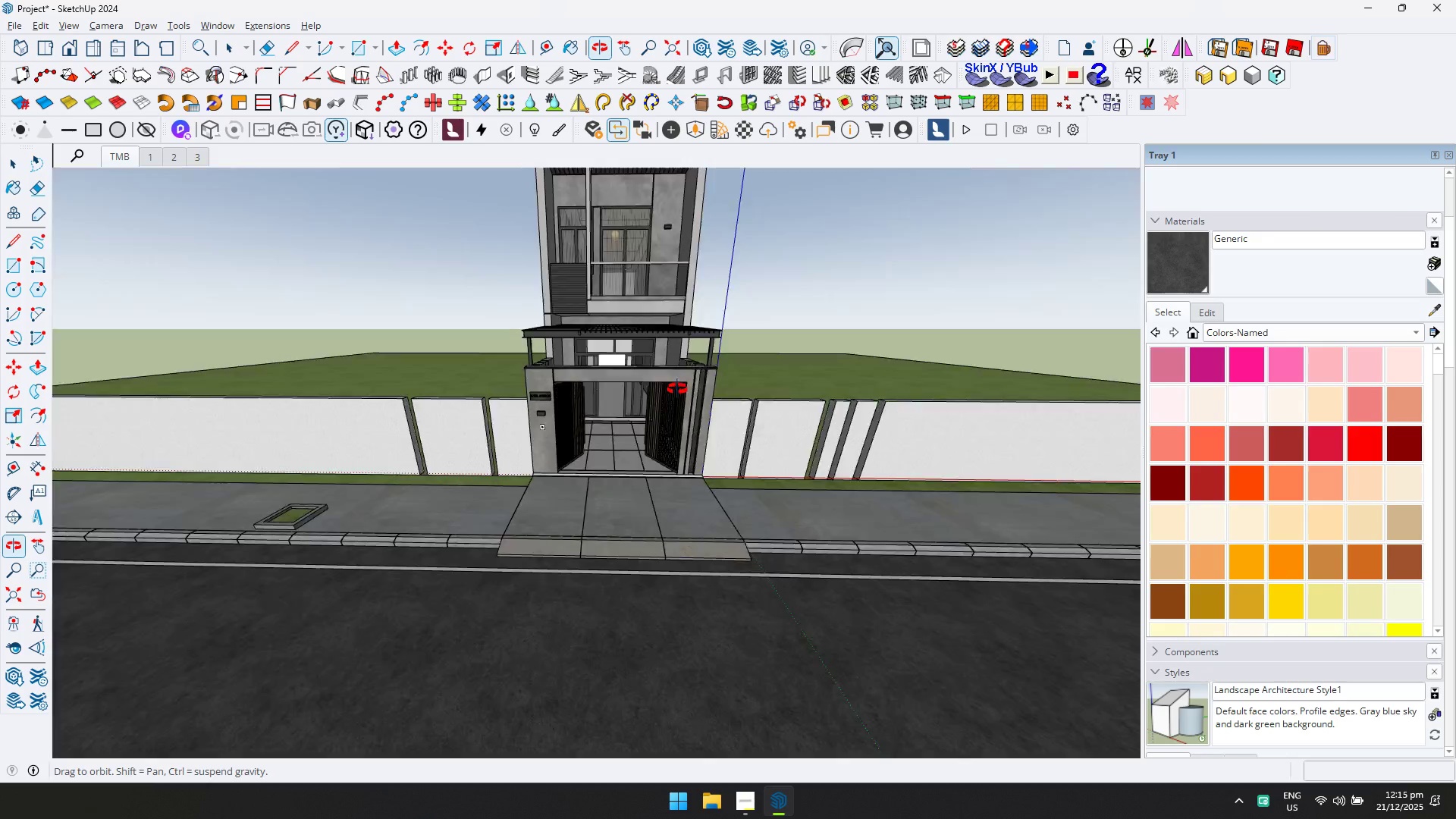 
scroll: coordinate [358, 427], scroll_direction: down, amount: 12.0
 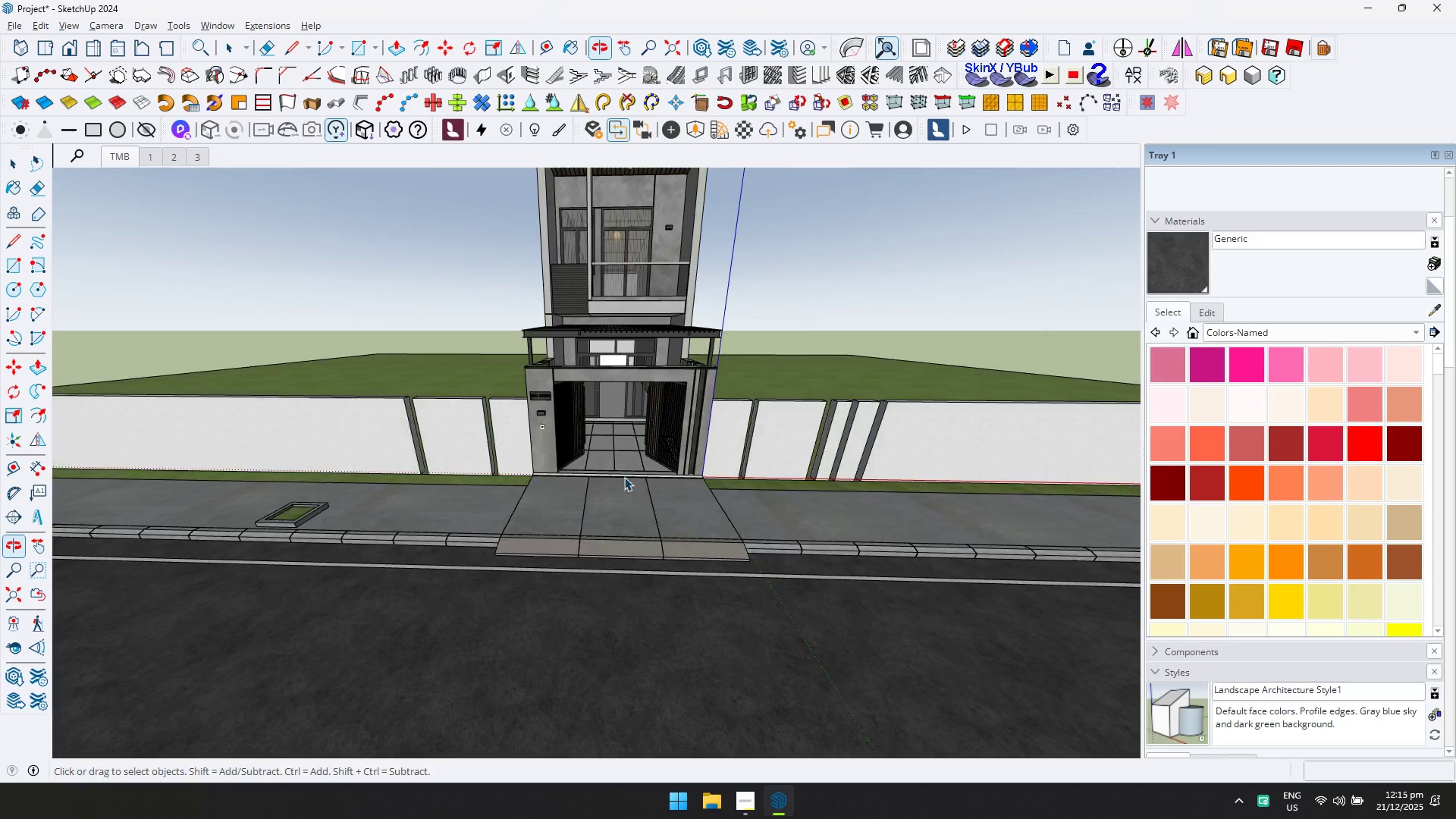 
key(Shift+ShiftLeft)
 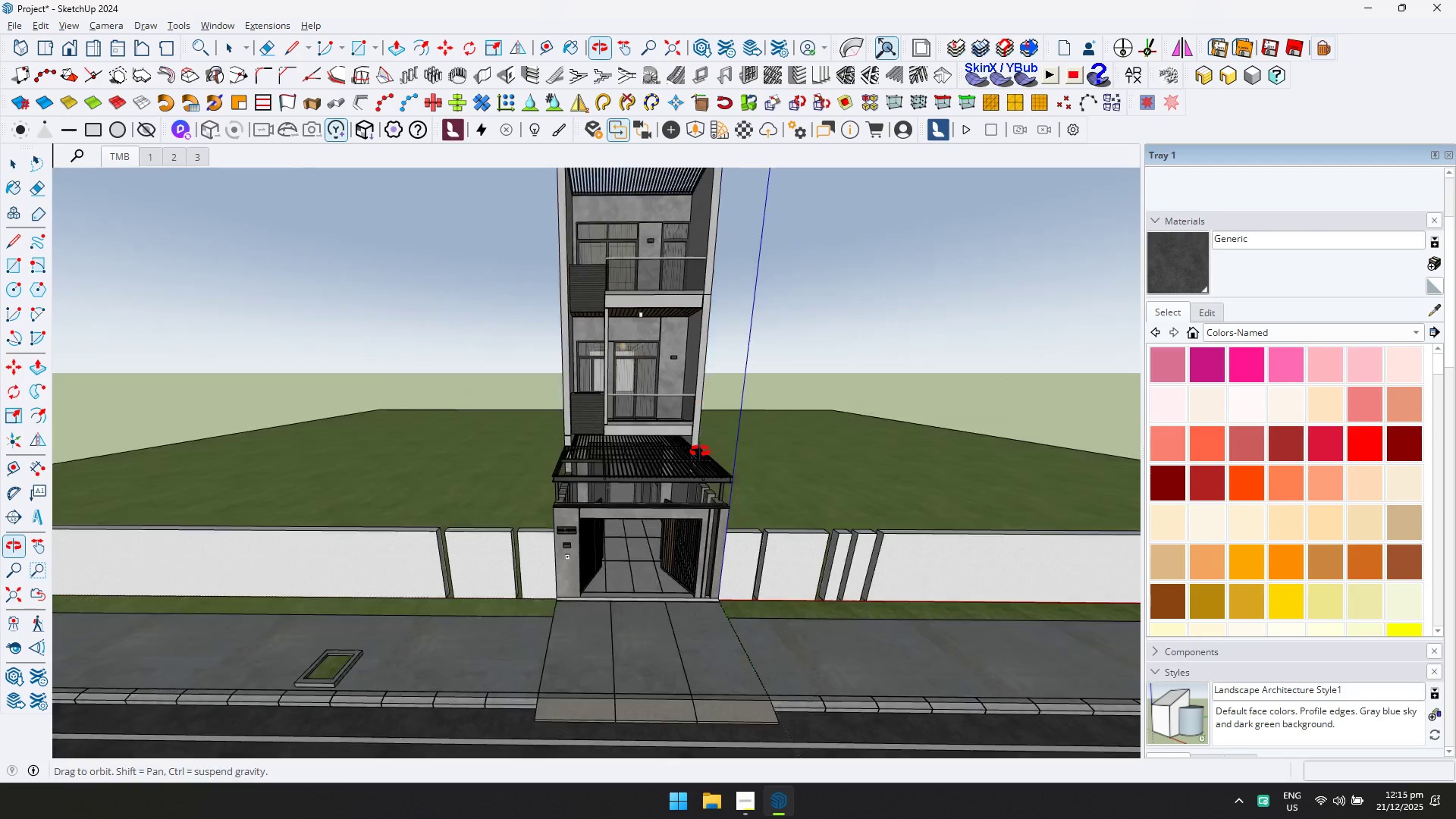 
scroll: coordinate [626, 526], scroll_direction: up, amount: 7.0
 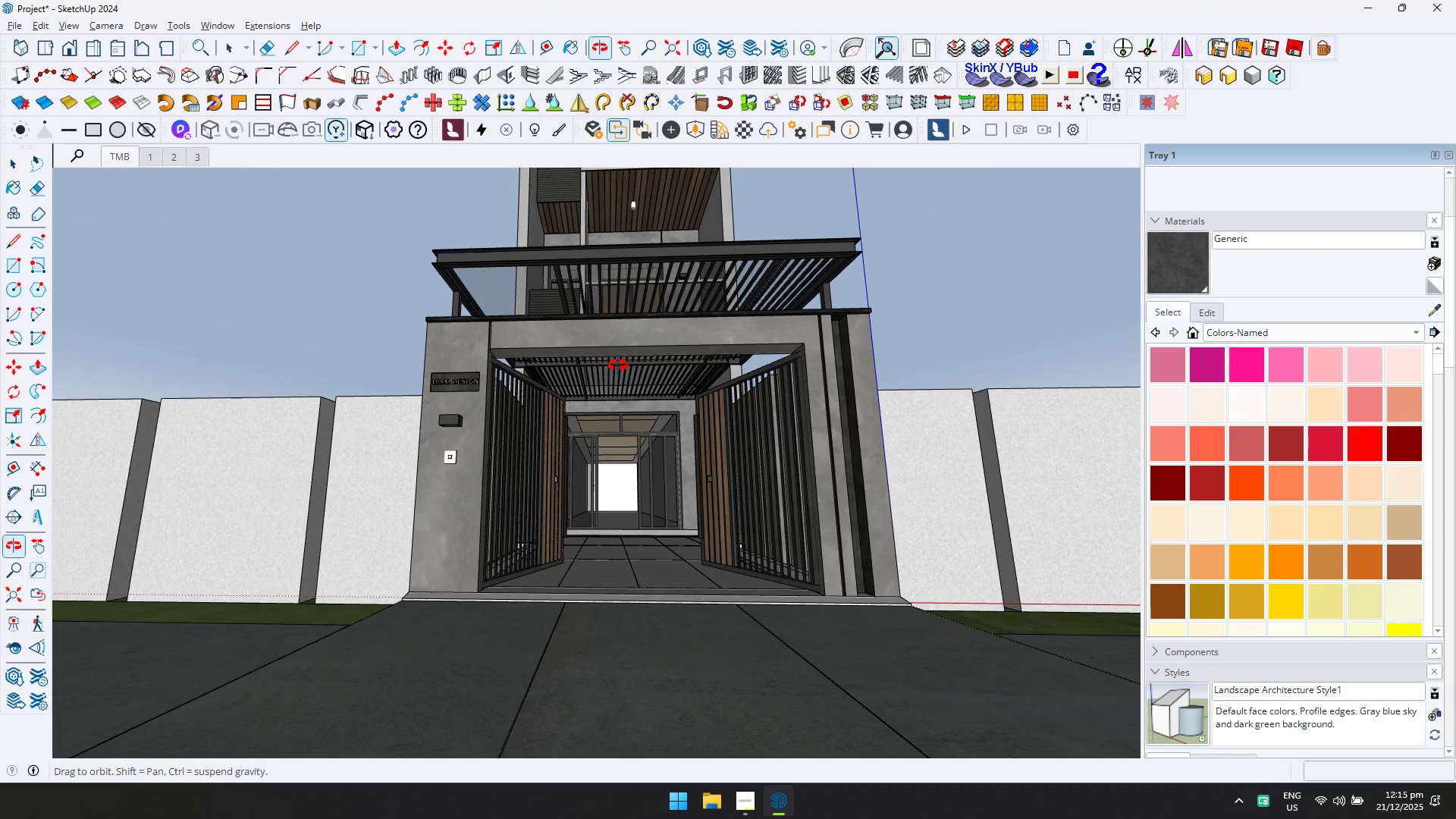 
key(Shift+ShiftLeft)
 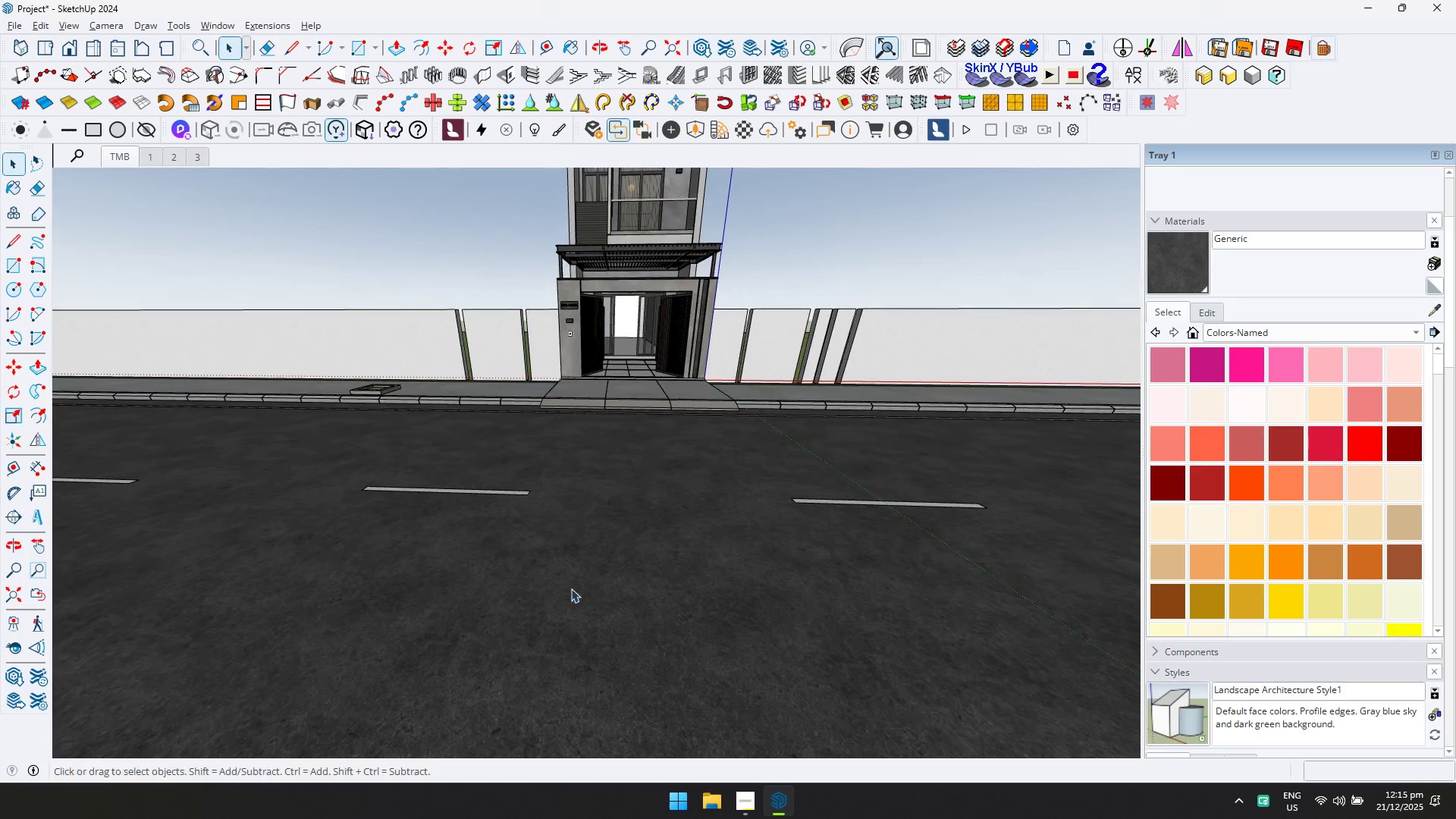 
scroll: coordinate [623, 447], scroll_direction: down, amount: 5.0
 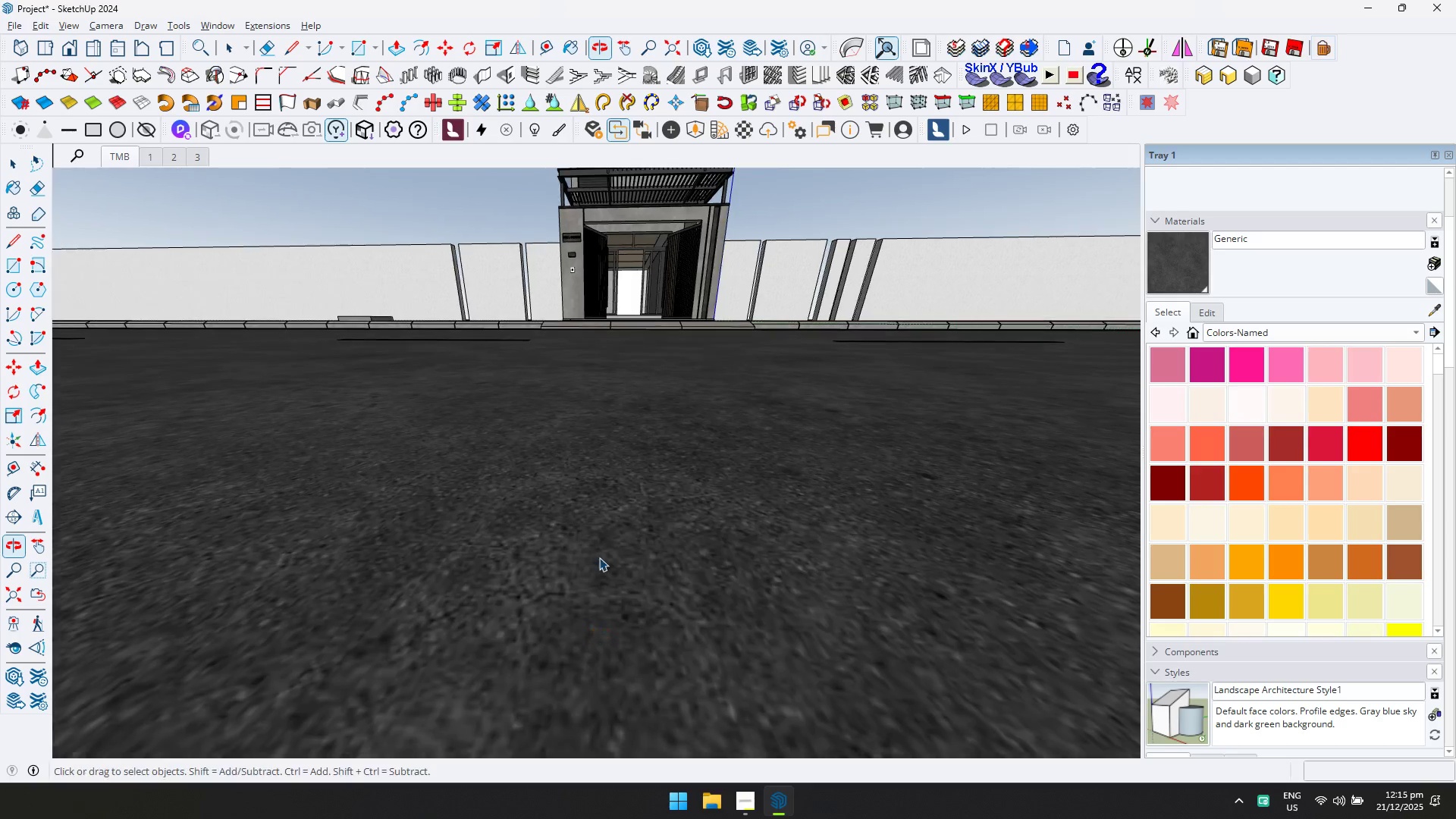 
key(R)
 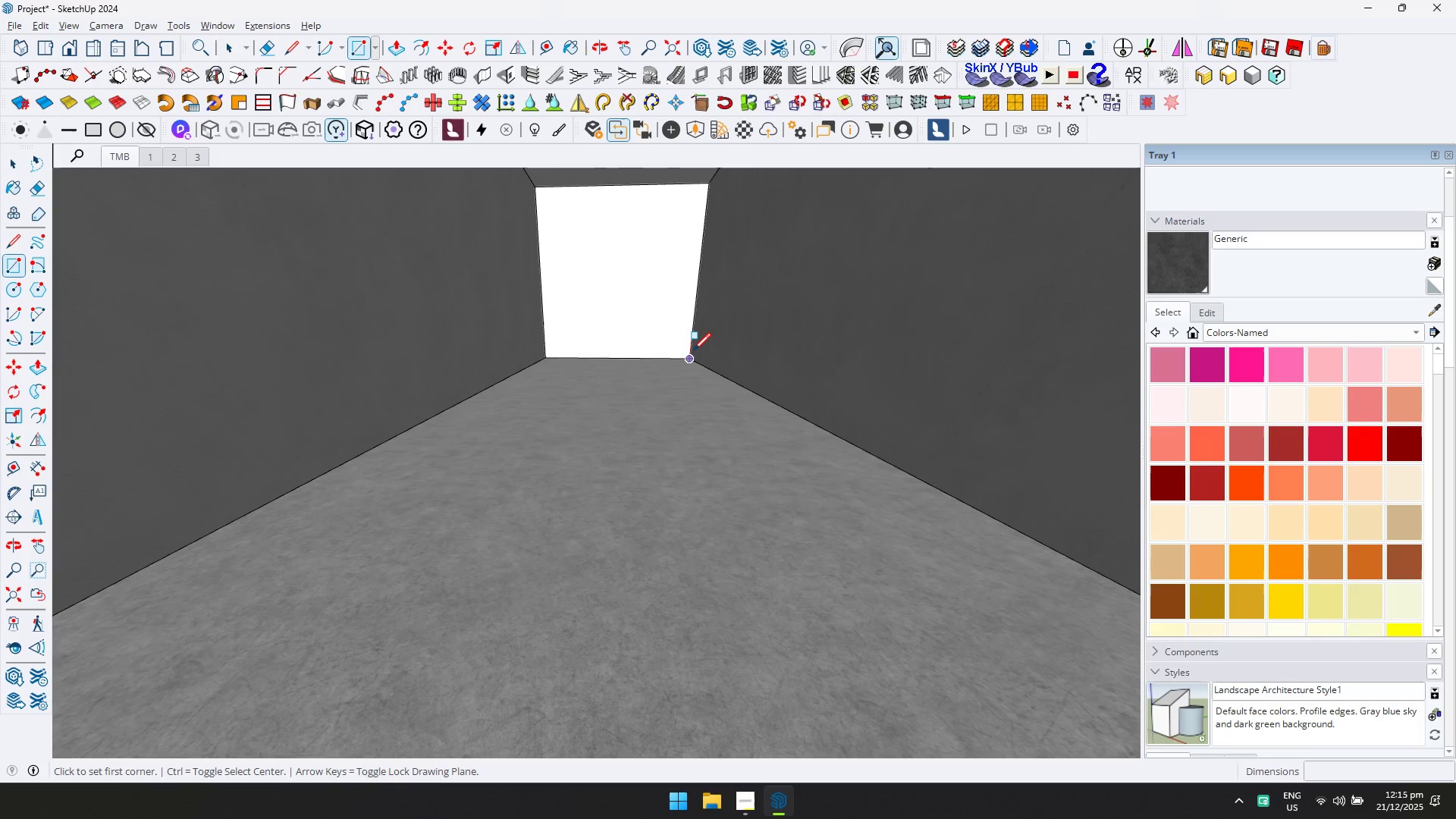 
scroll: coordinate [636, 348], scroll_direction: up, amount: 18.0
 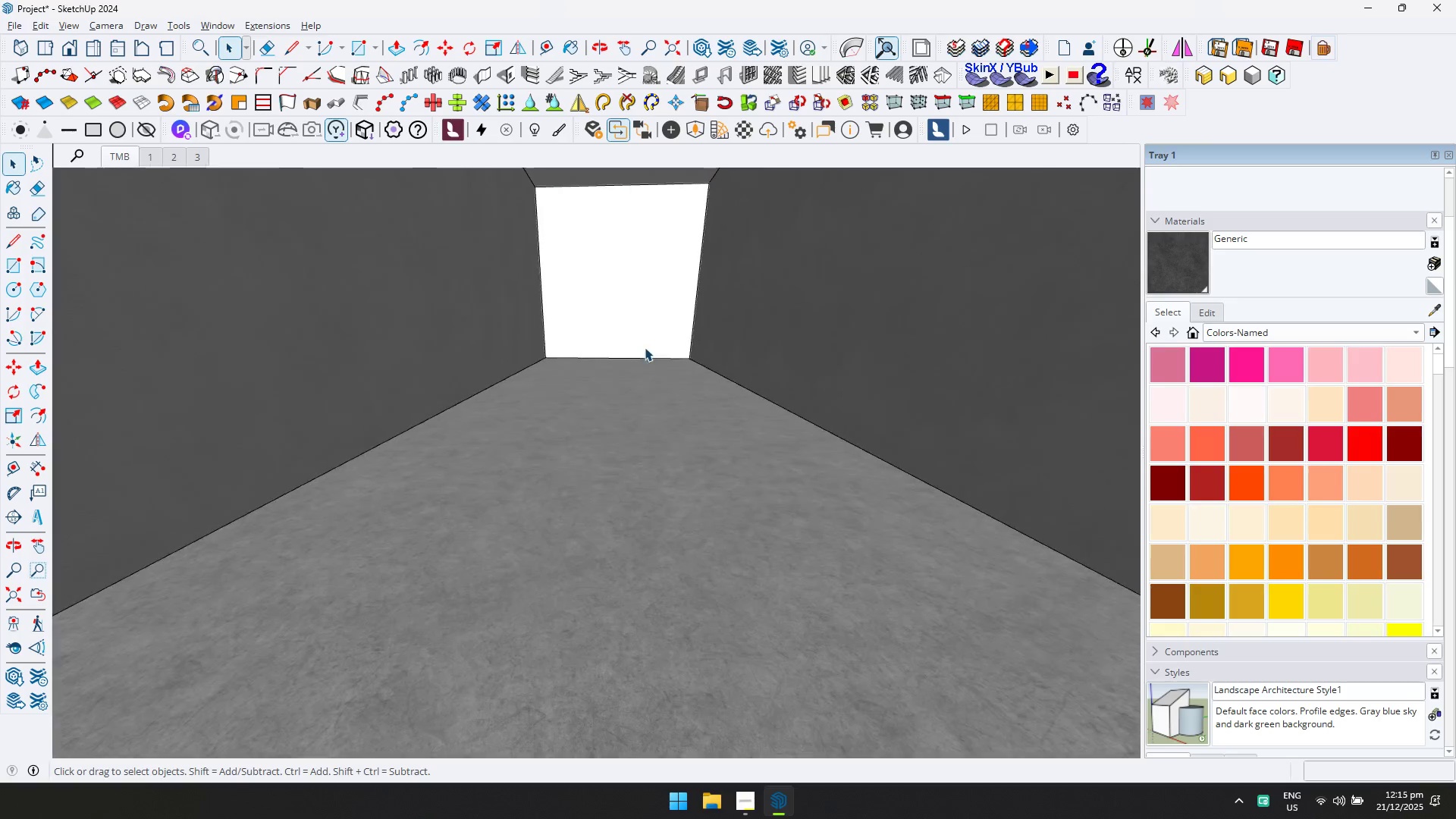 
left_click([692, 353])
 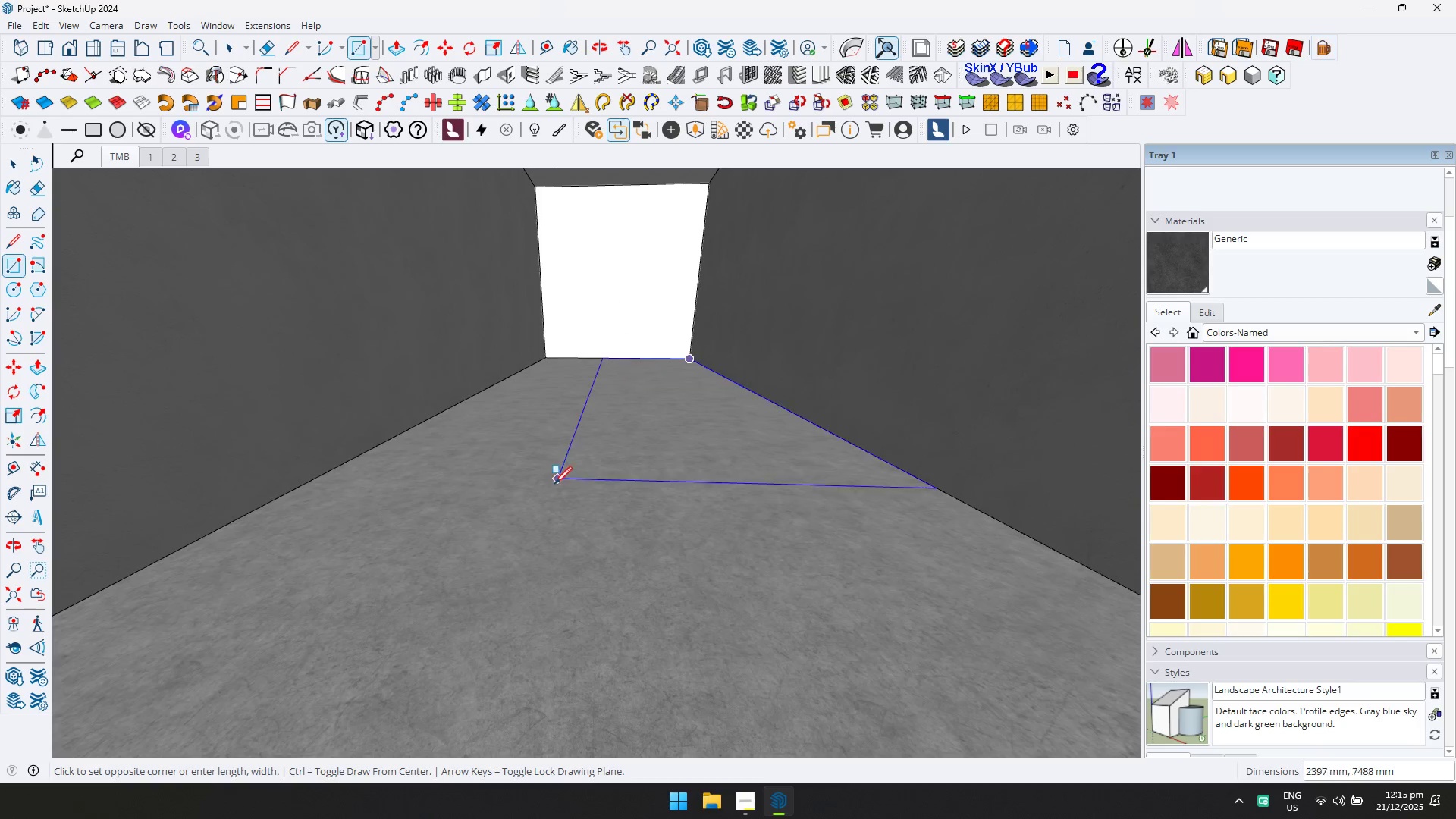 
hold_key(key=ShiftLeft, duration=0.33)
scroll: coordinate [437, 621], scroll_direction: down, amount: 6.0
 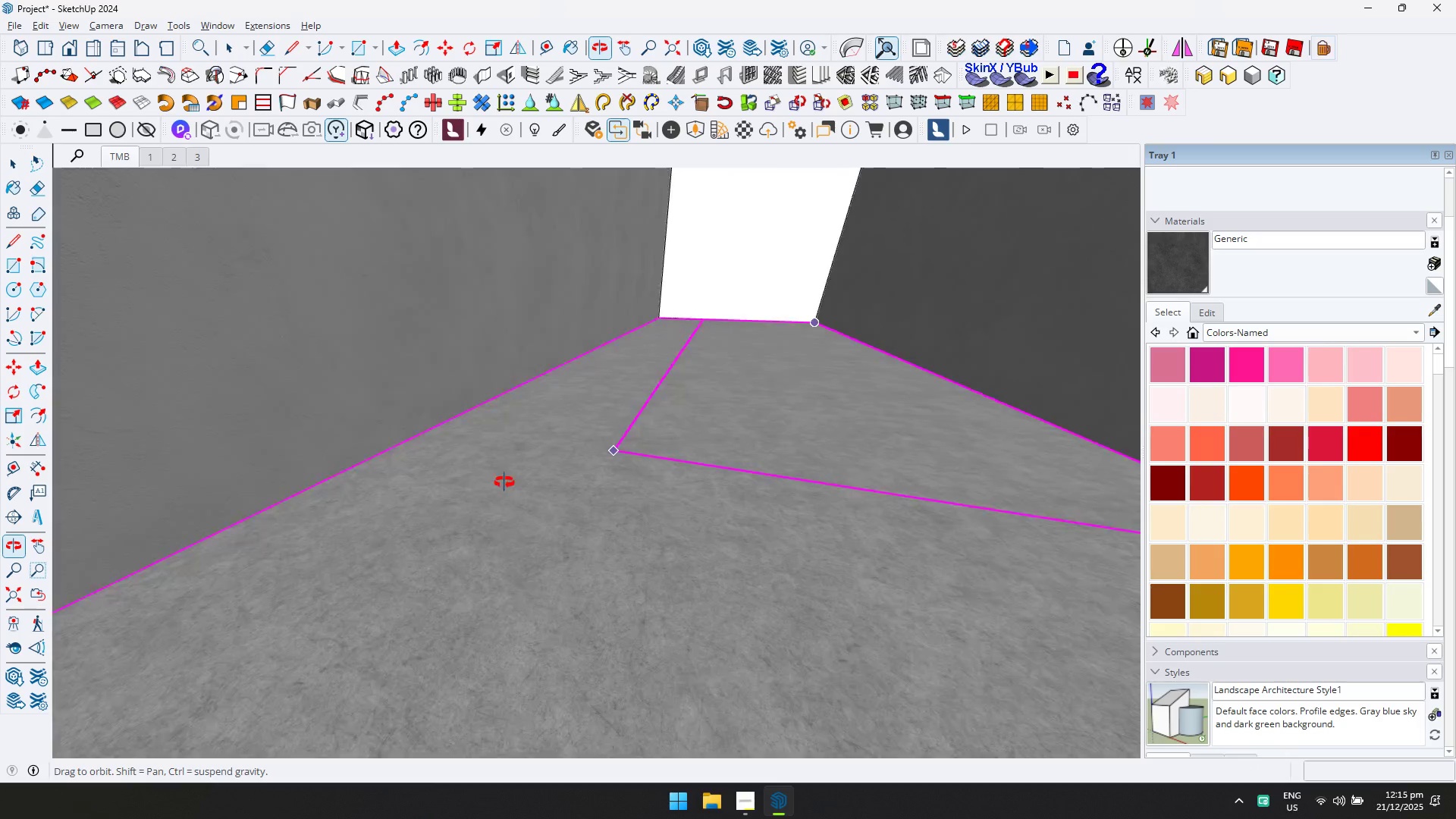 
key(Shift+ShiftLeft)
 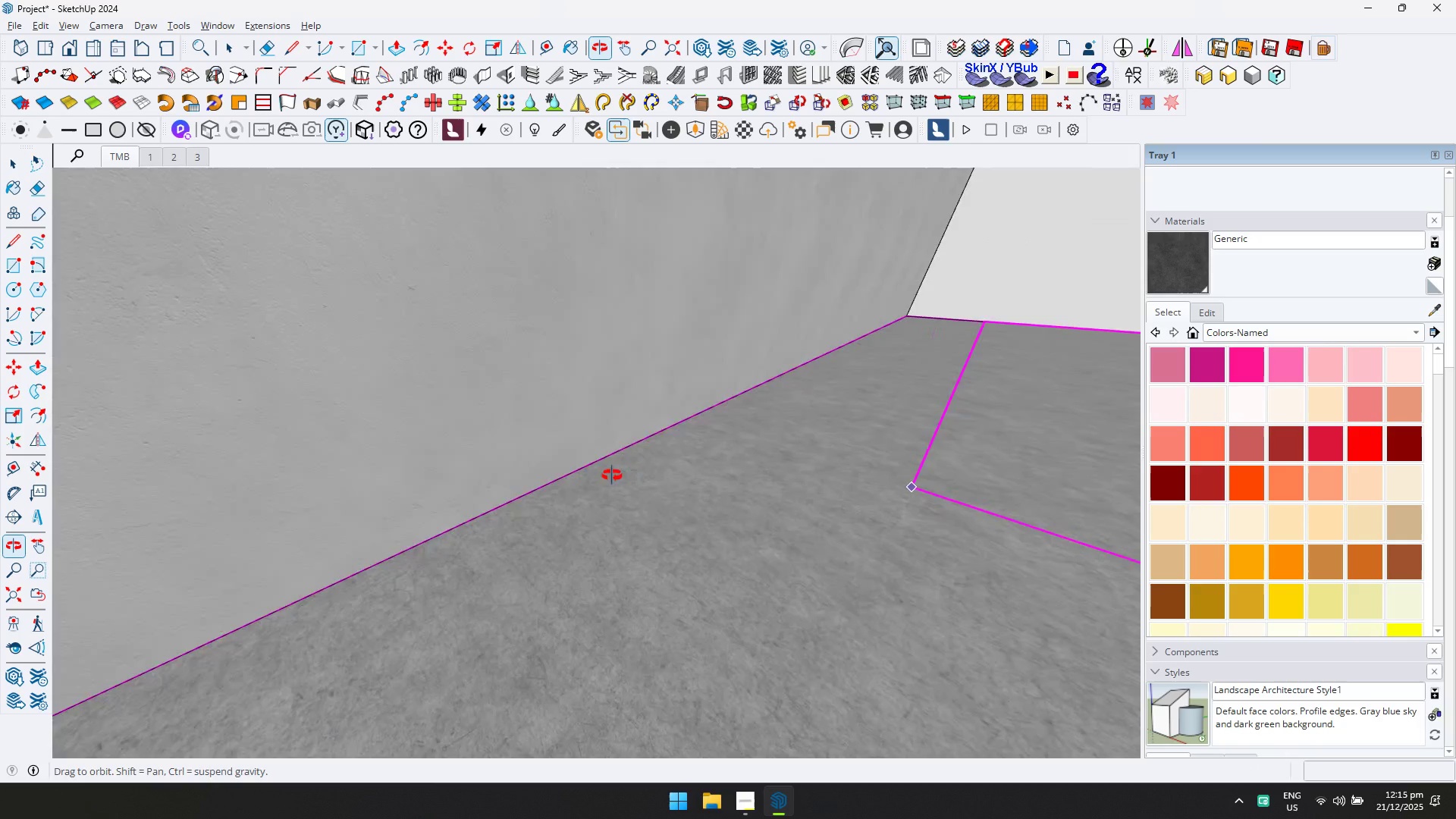 
key(Shift+ShiftLeft)
 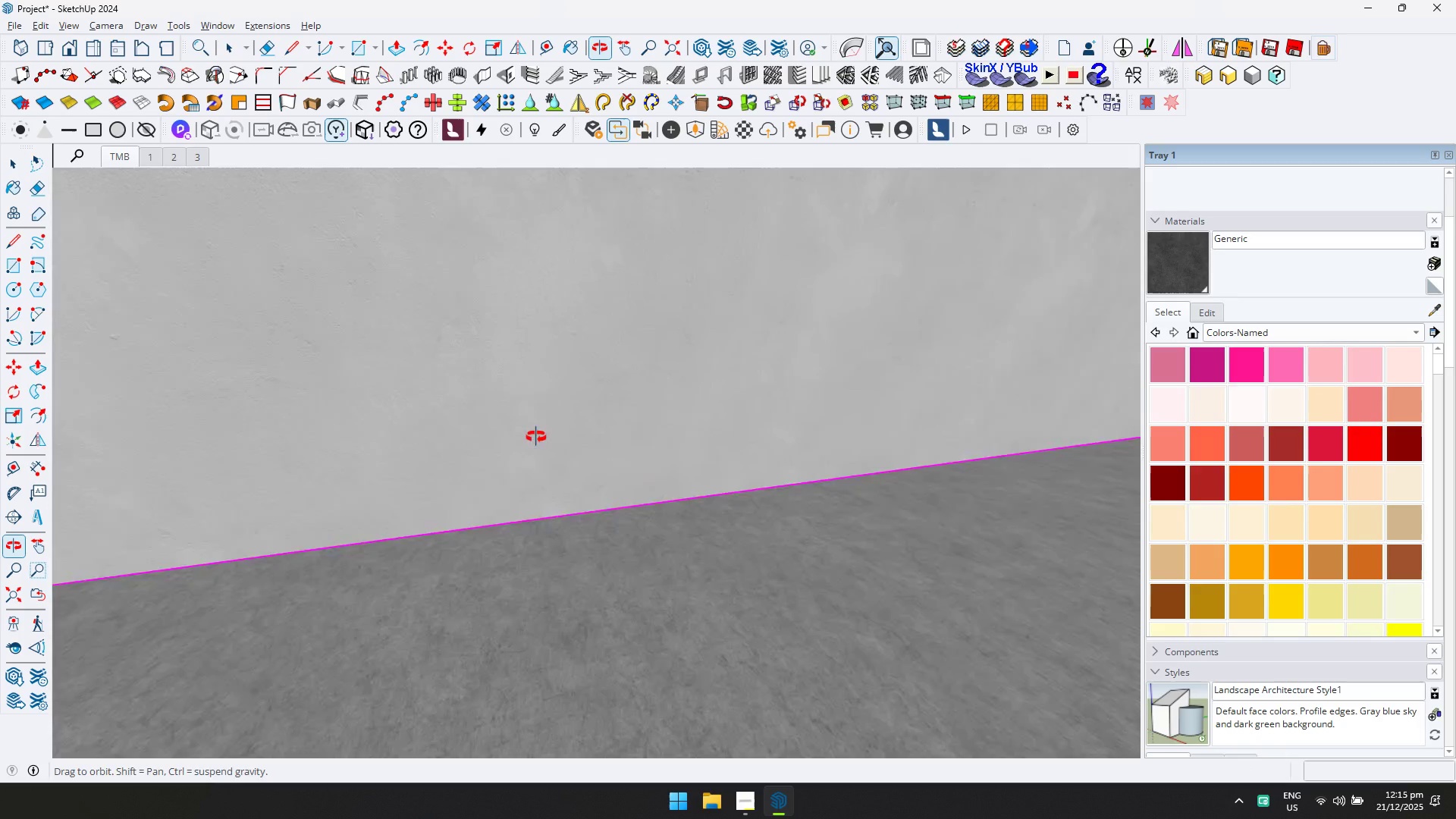 
key(Shift+ShiftLeft)
 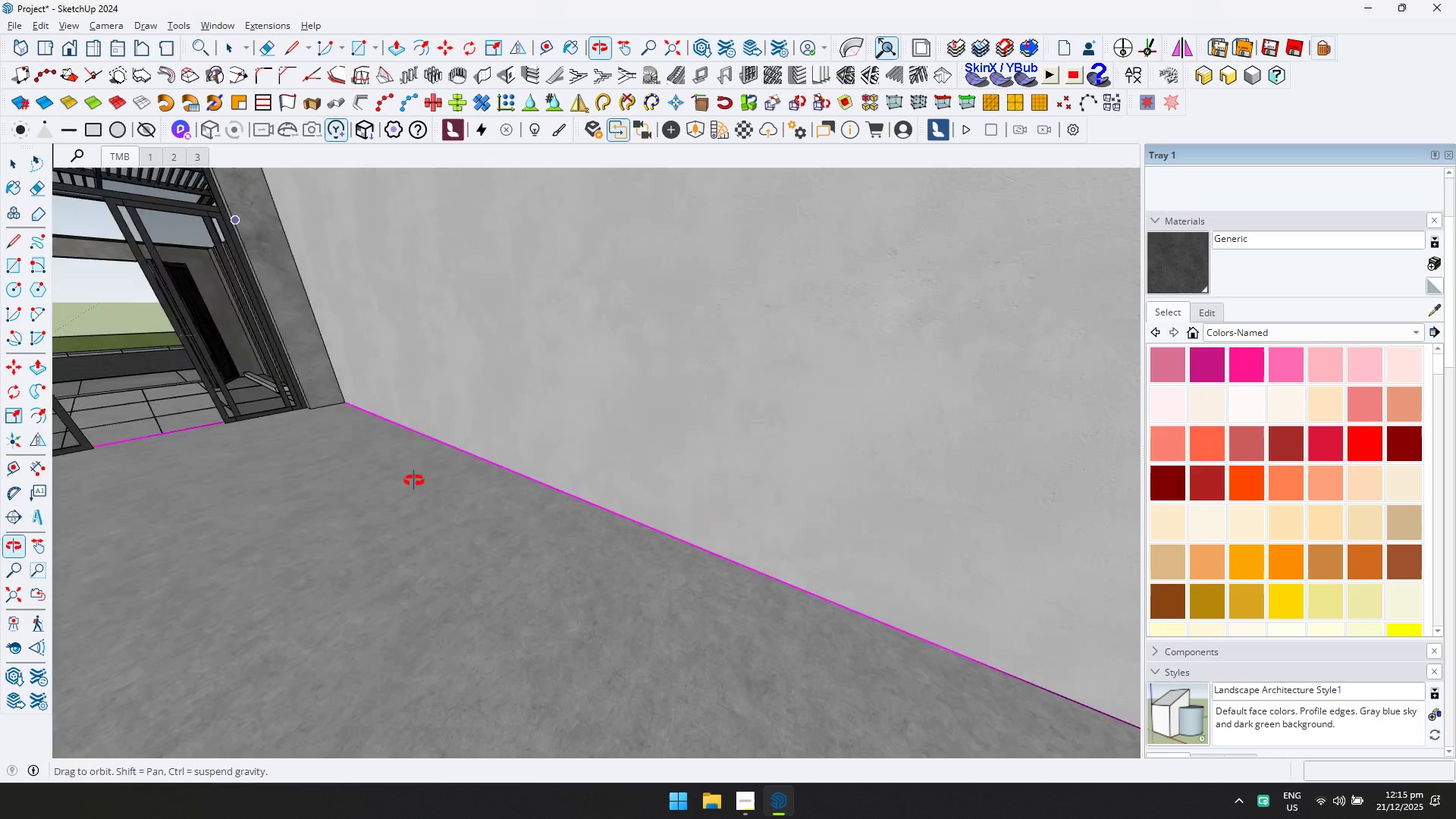 
scroll: coordinate [328, 420], scroll_direction: up, amount: 3.0
 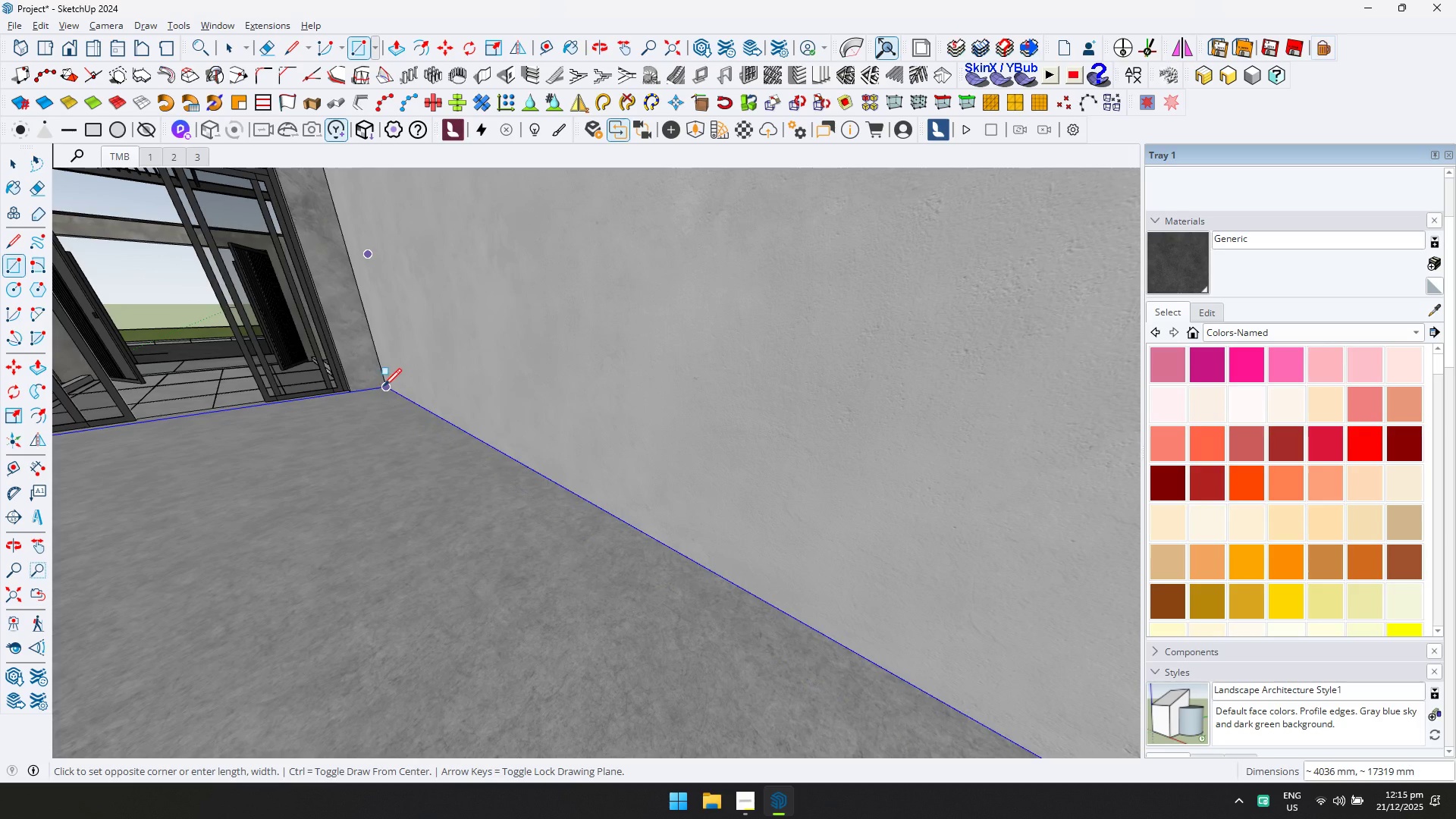 
key(Space)
 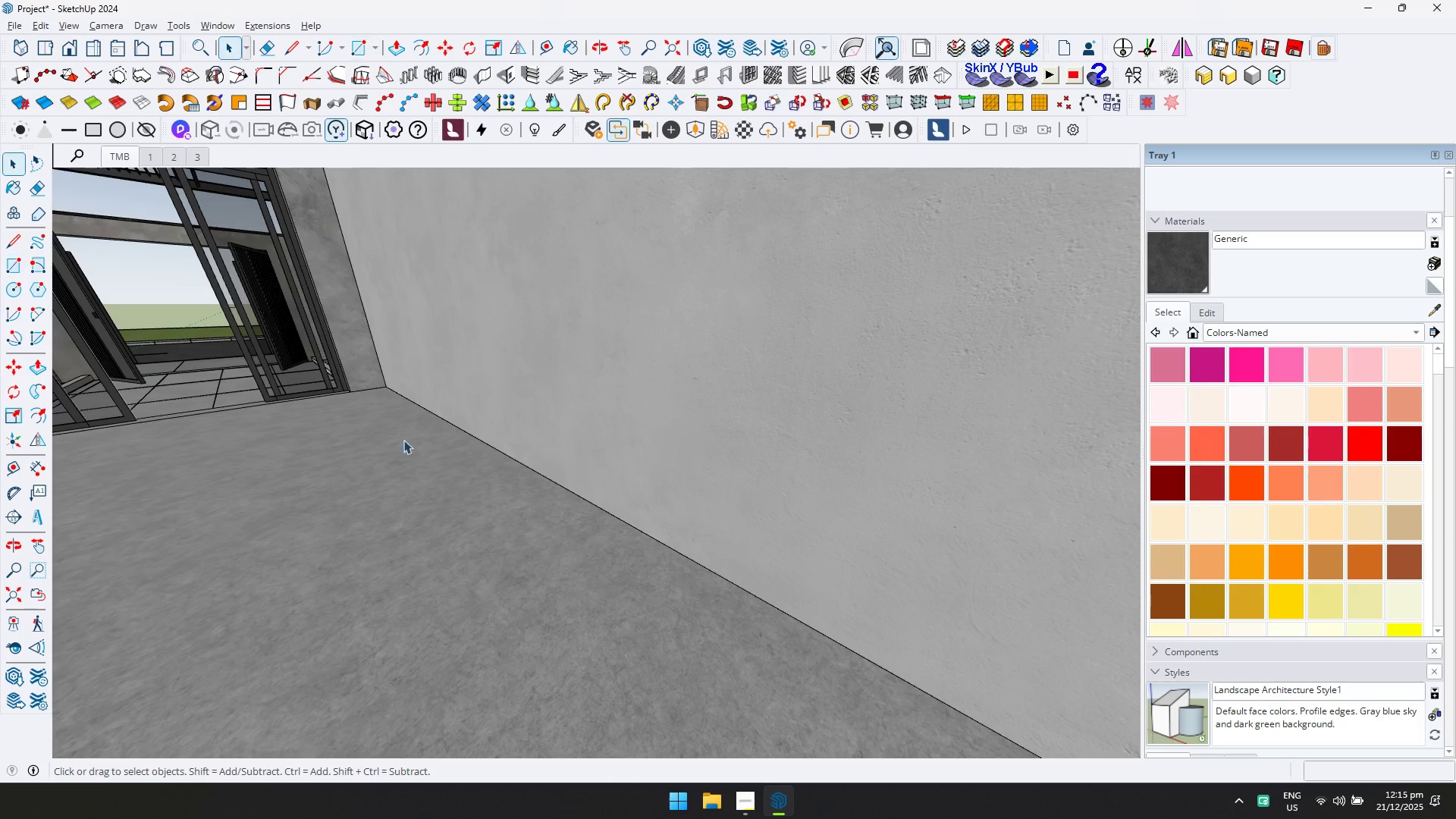 
double_click([395, 453])
 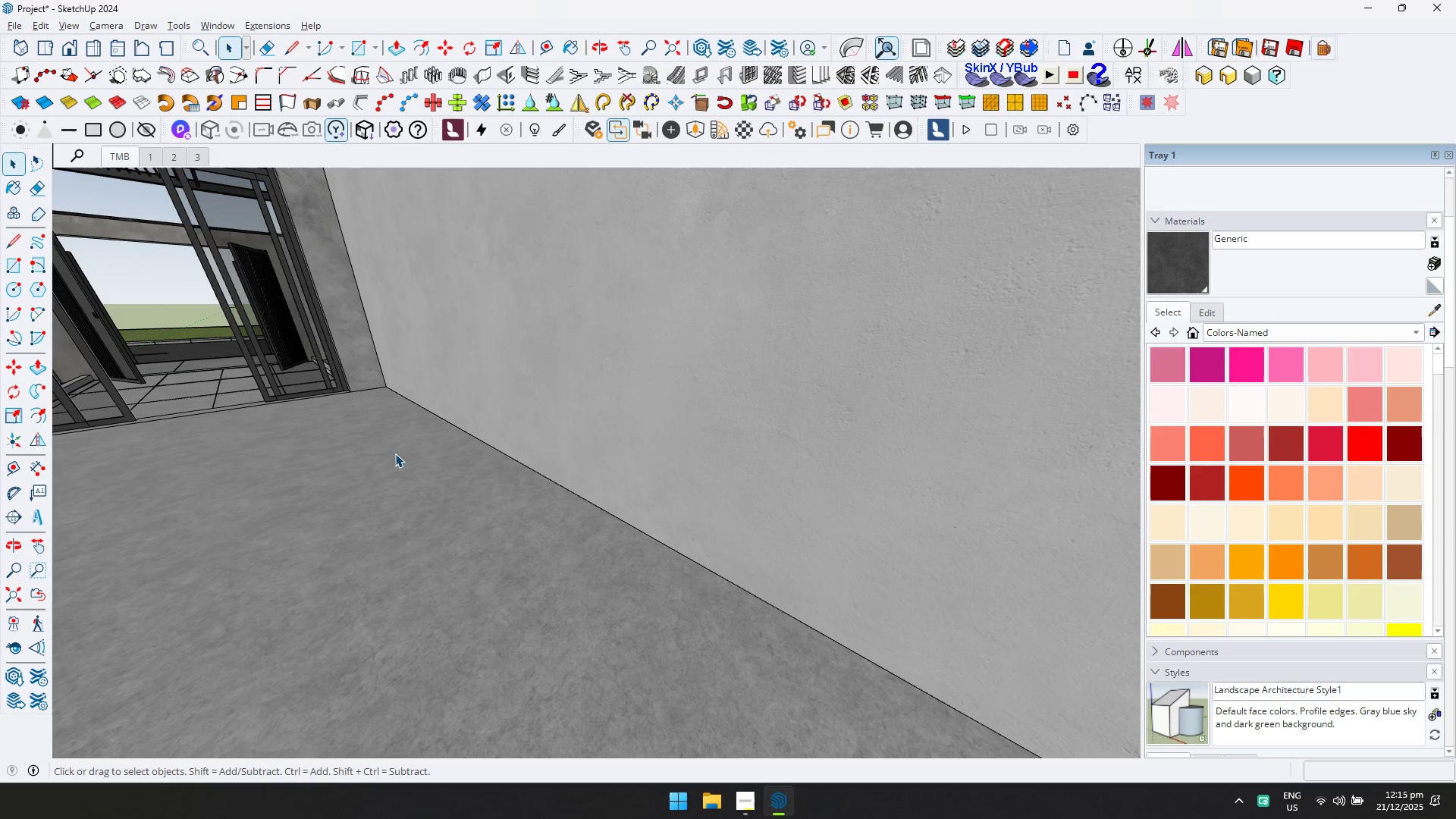 
triple_click([395, 453])
 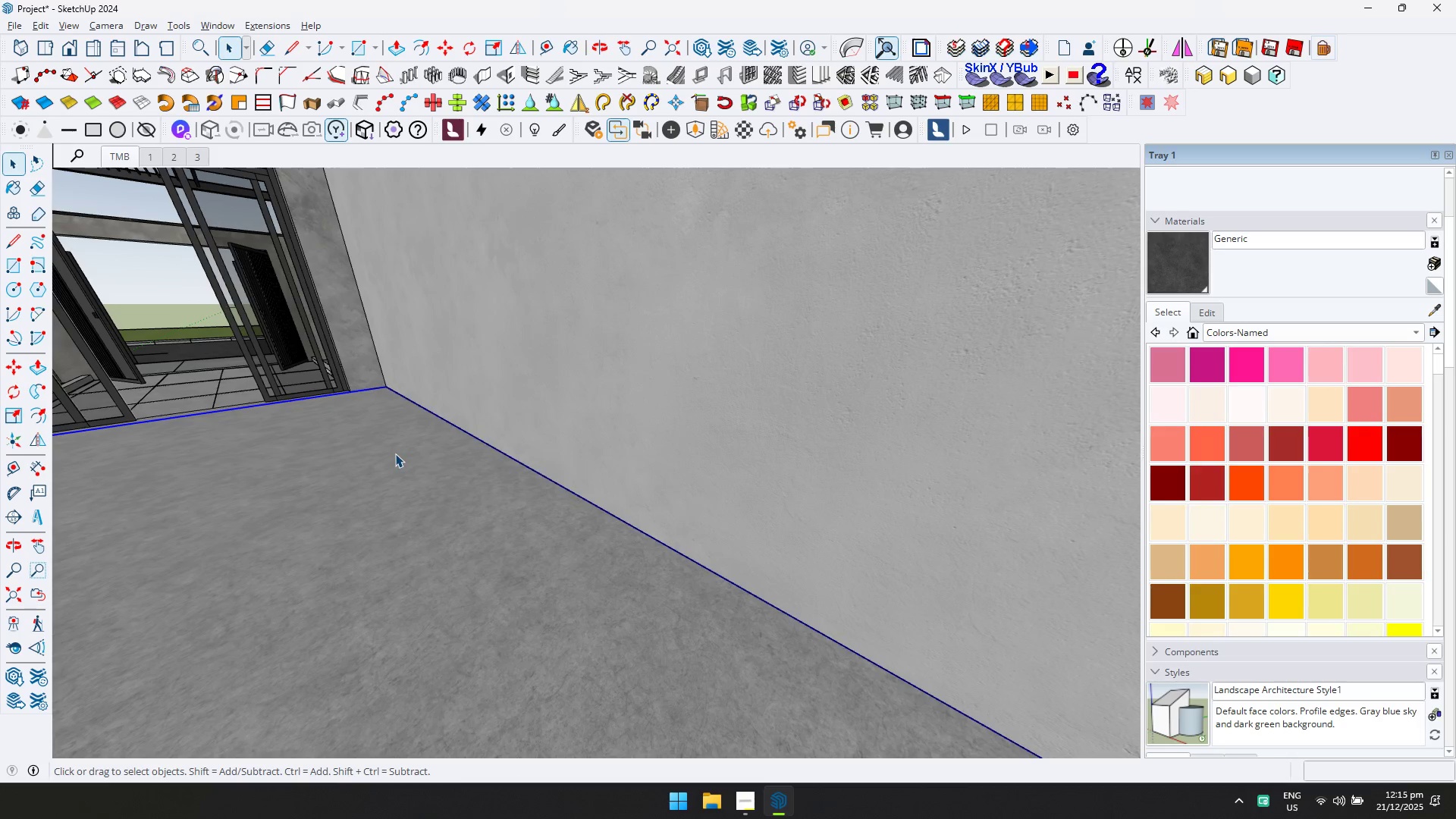 
right_click([395, 453])
 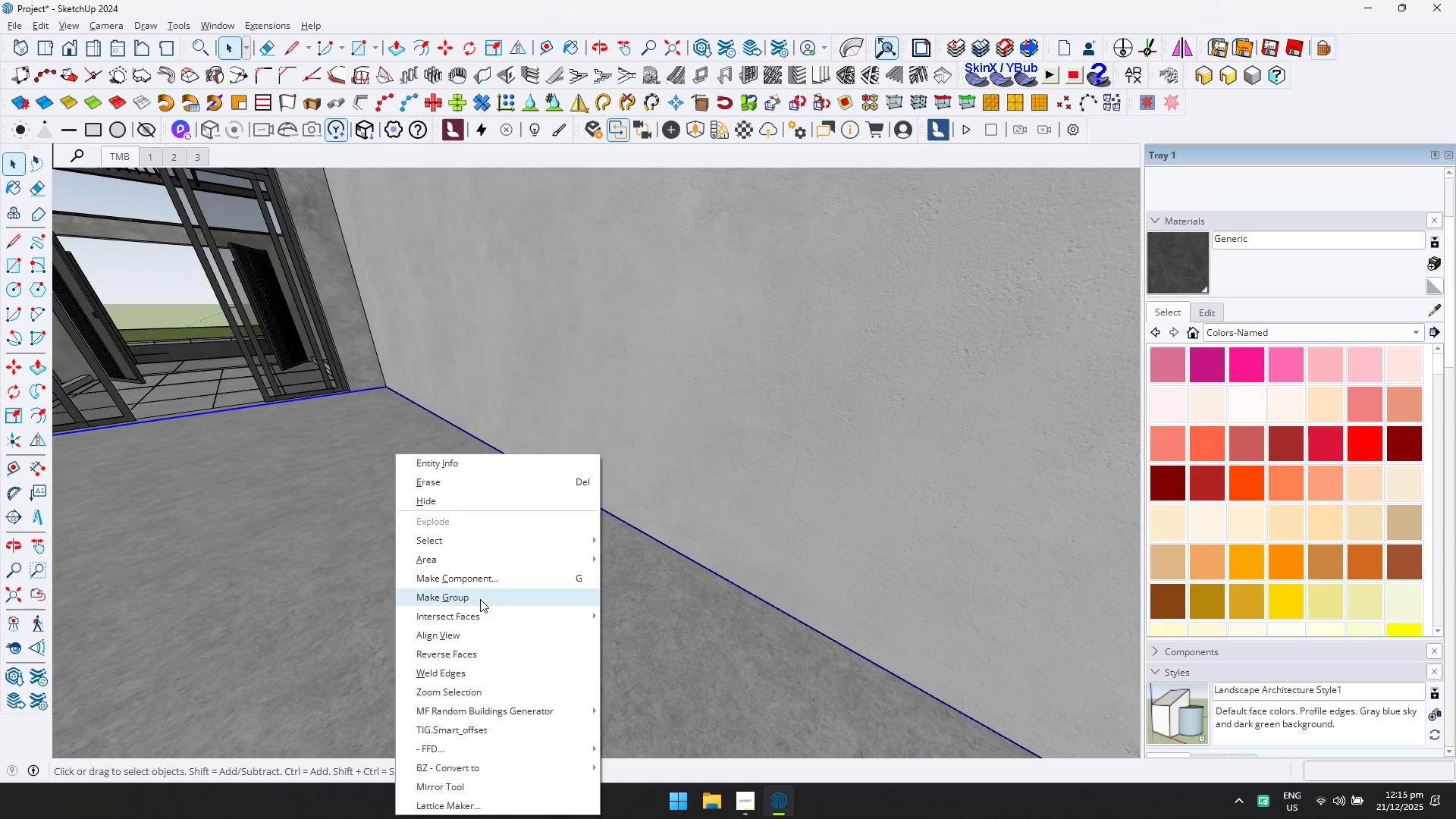 
double_click([413, 500])
 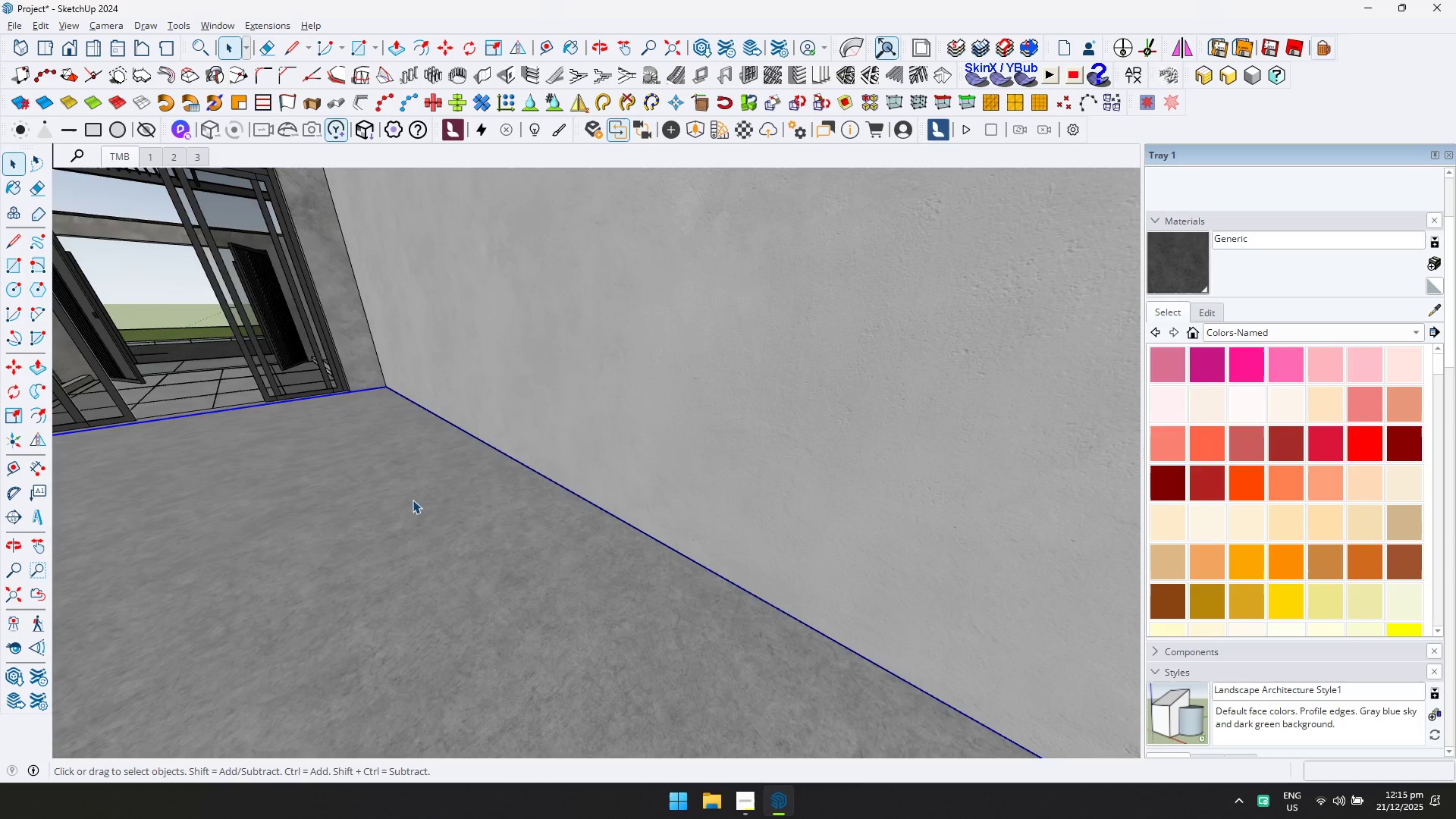 
triple_click([413, 500])
 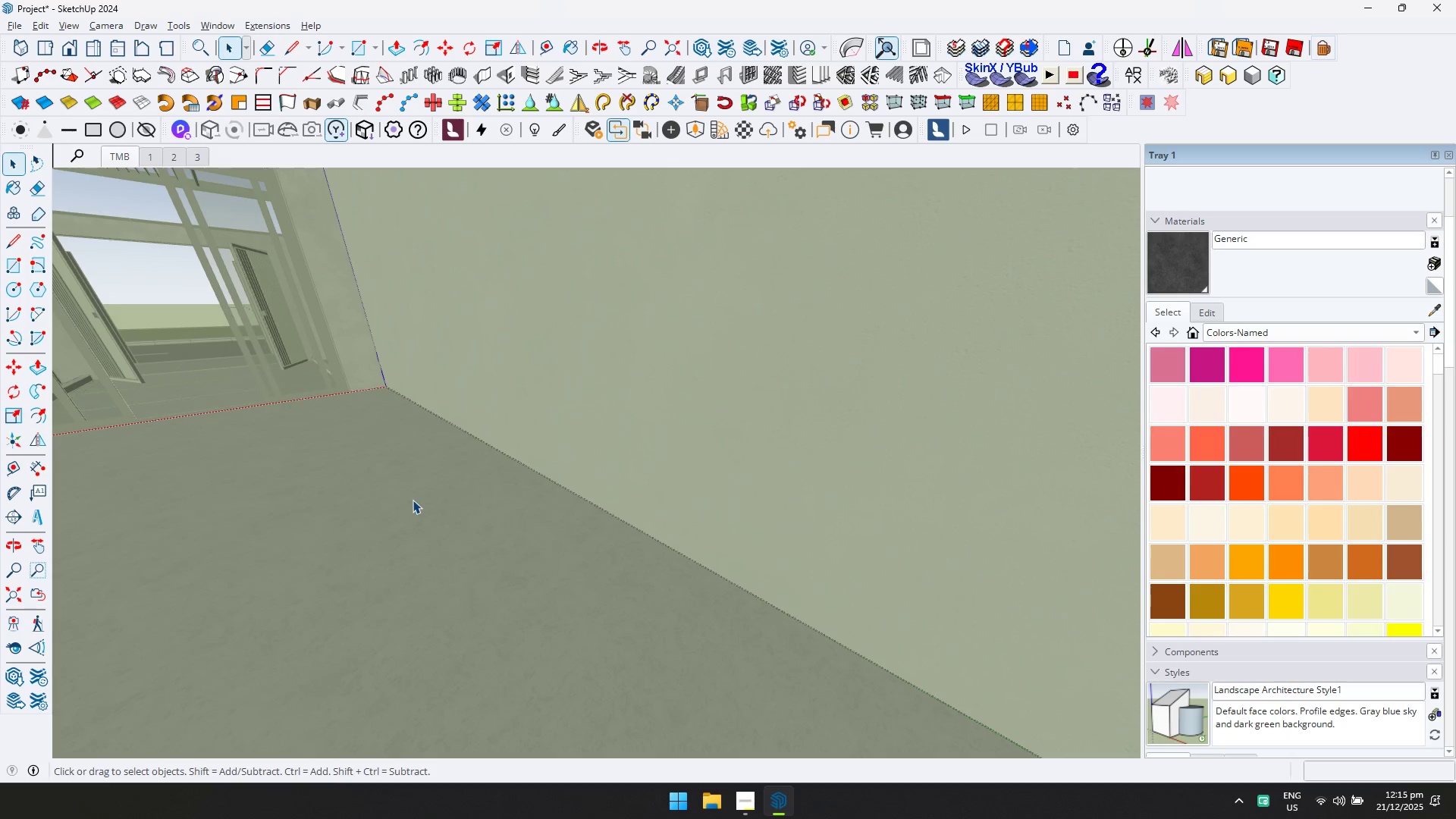 
key(P)
 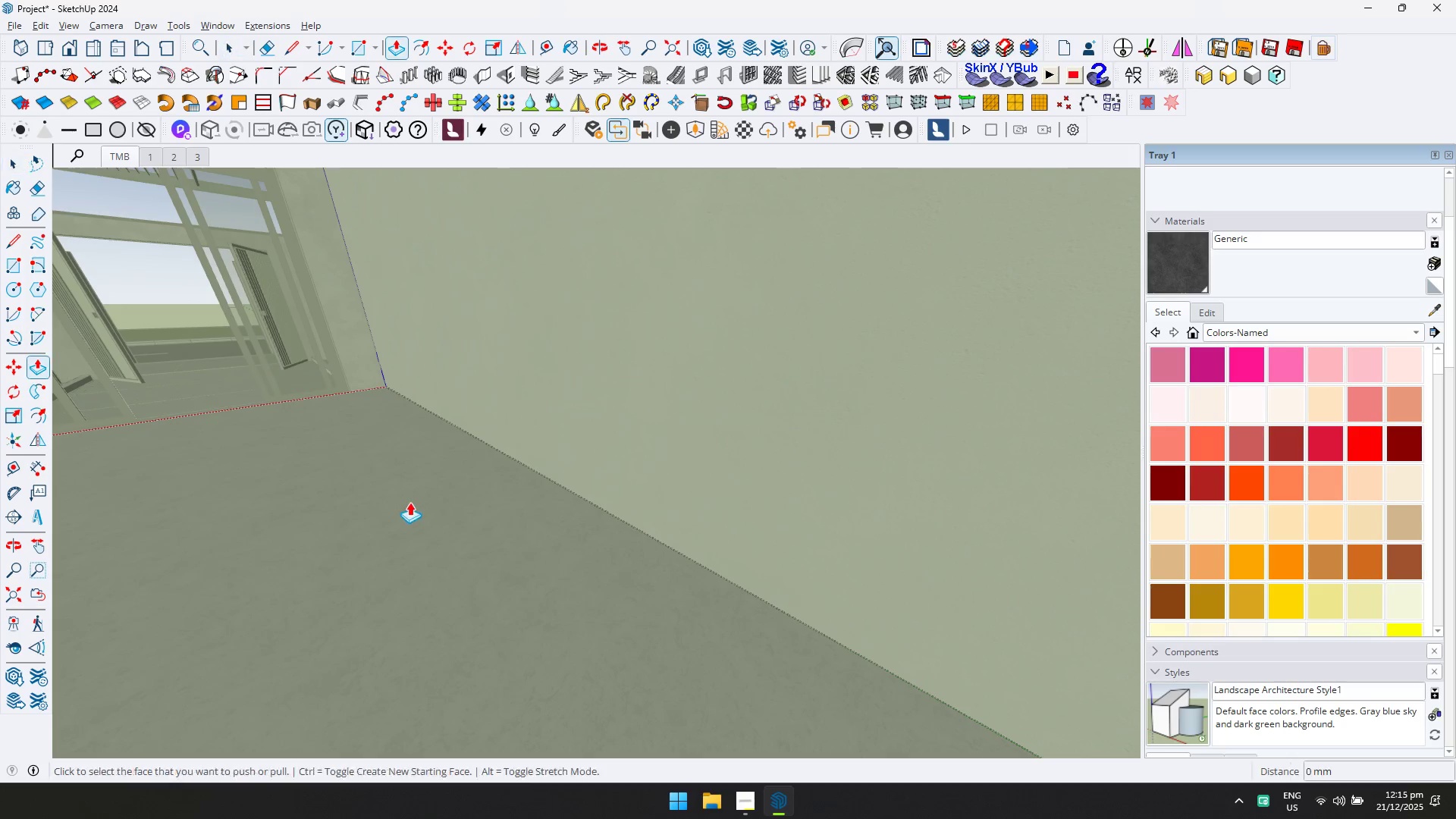 
left_click([410, 502])
 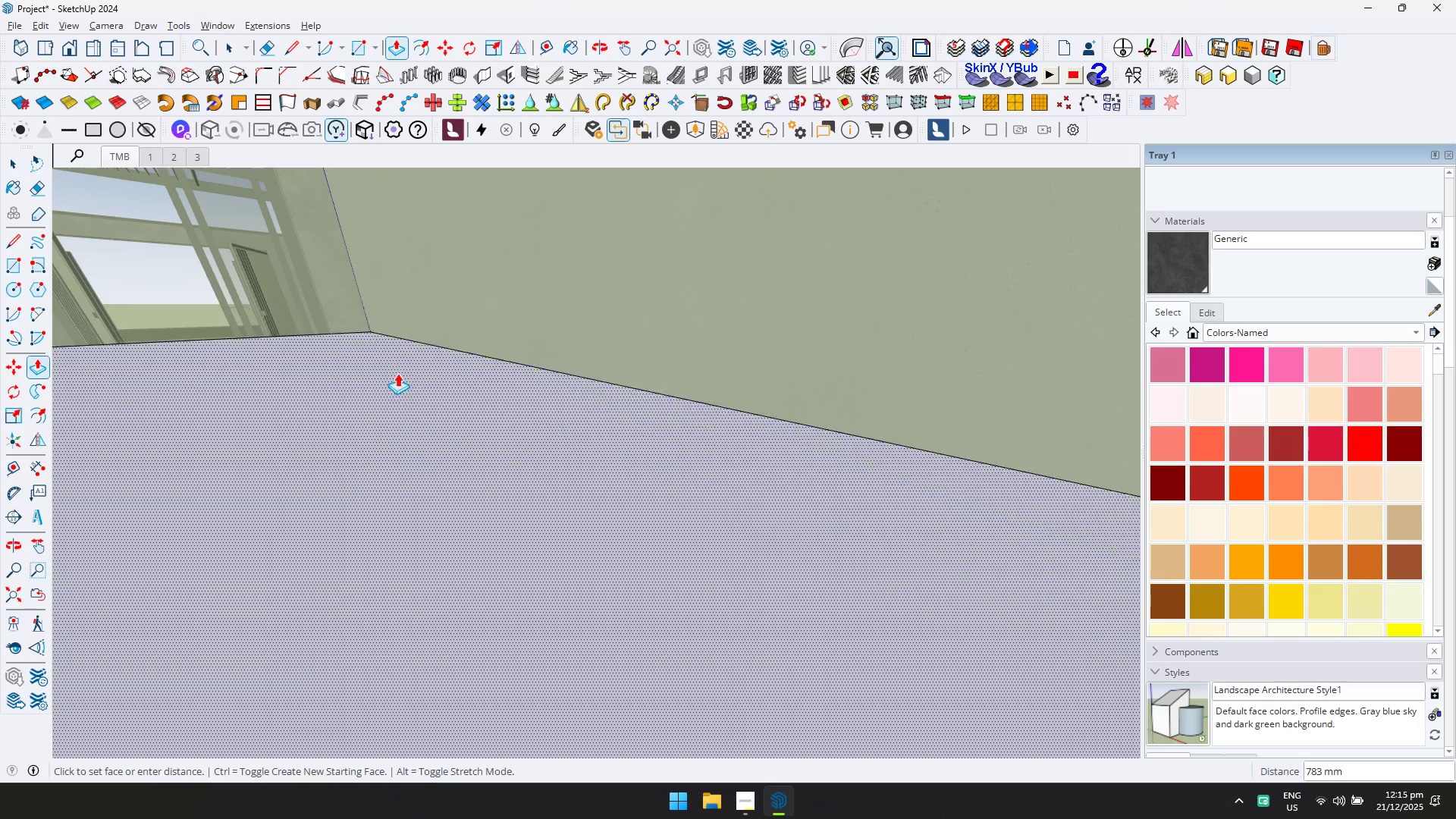 
hold_key(key=ShiftLeft, duration=0.5)
 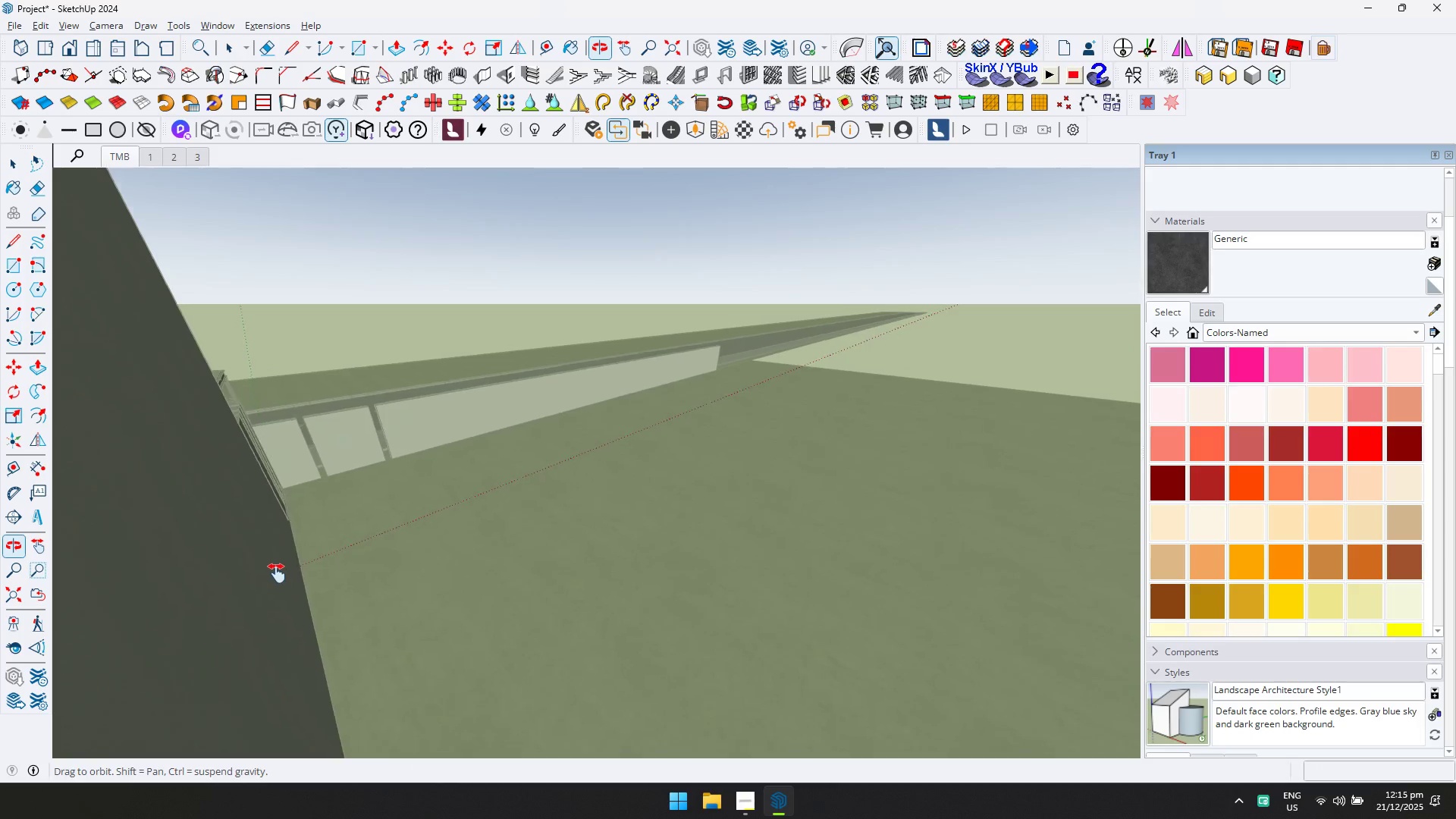 
hold_key(key=ShiftLeft, duration=0.48)
 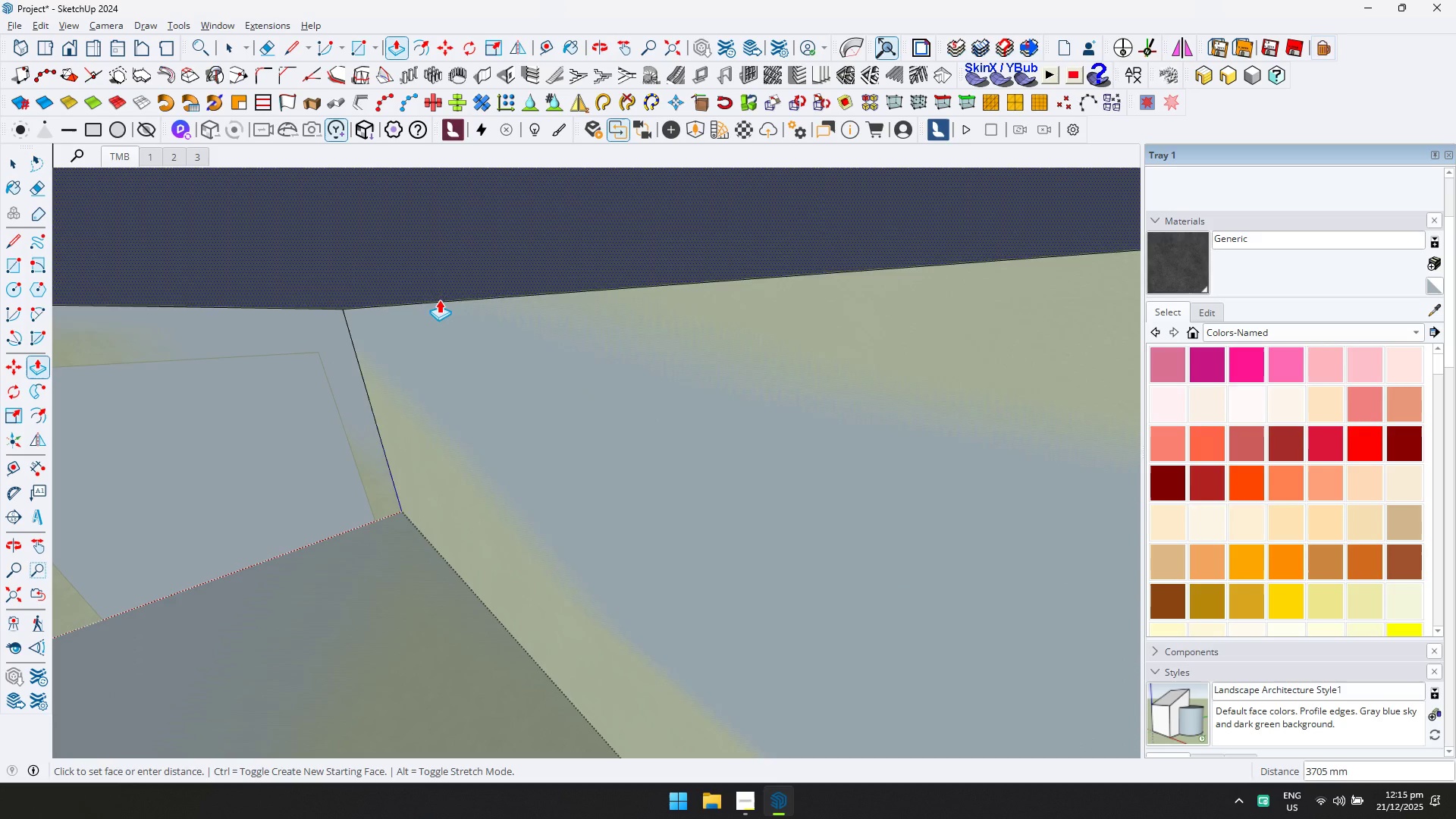 
scroll: coordinate [391, 362], scroll_direction: down, amount: 4.0
 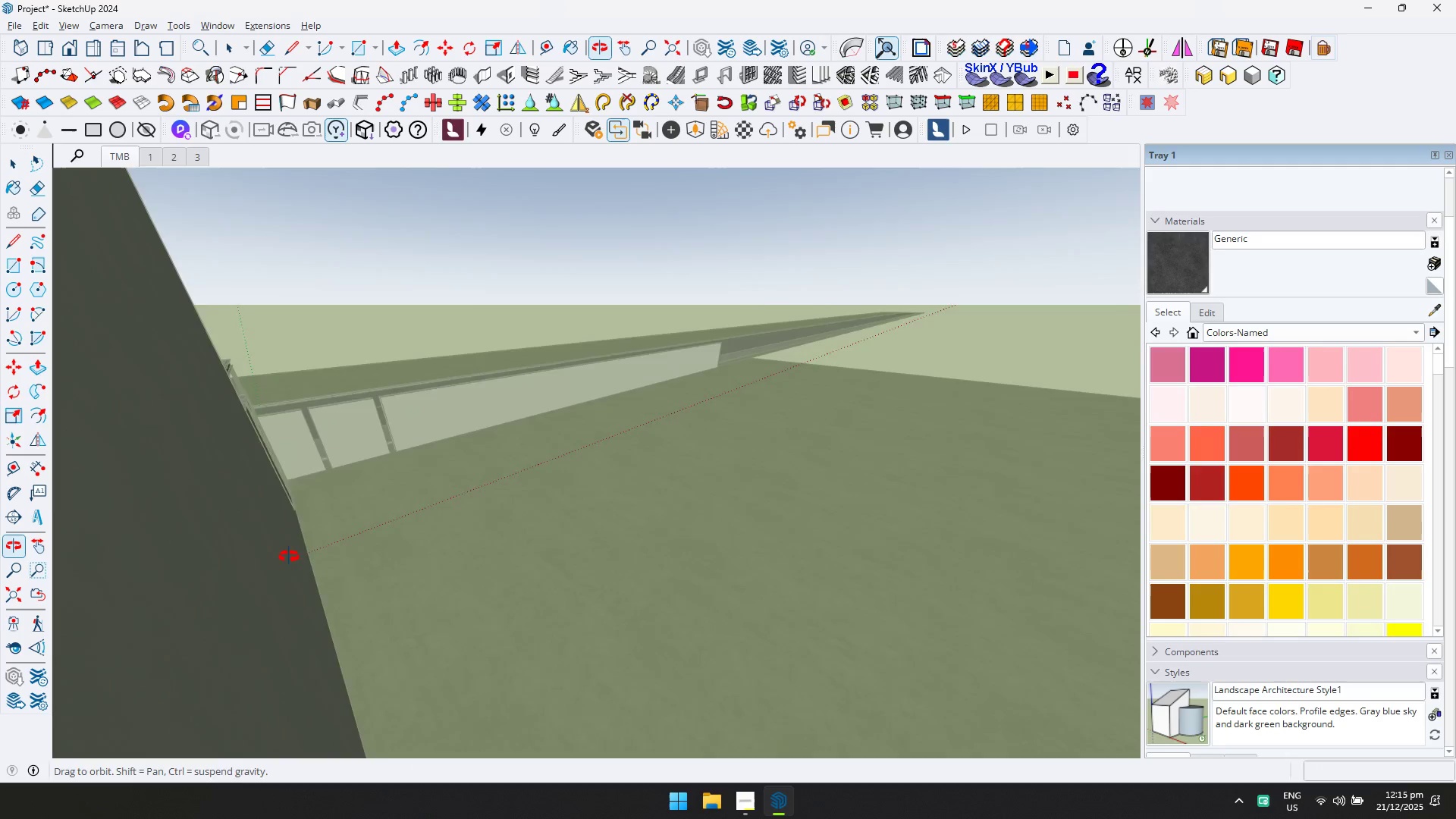 
left_click([381, 257])
 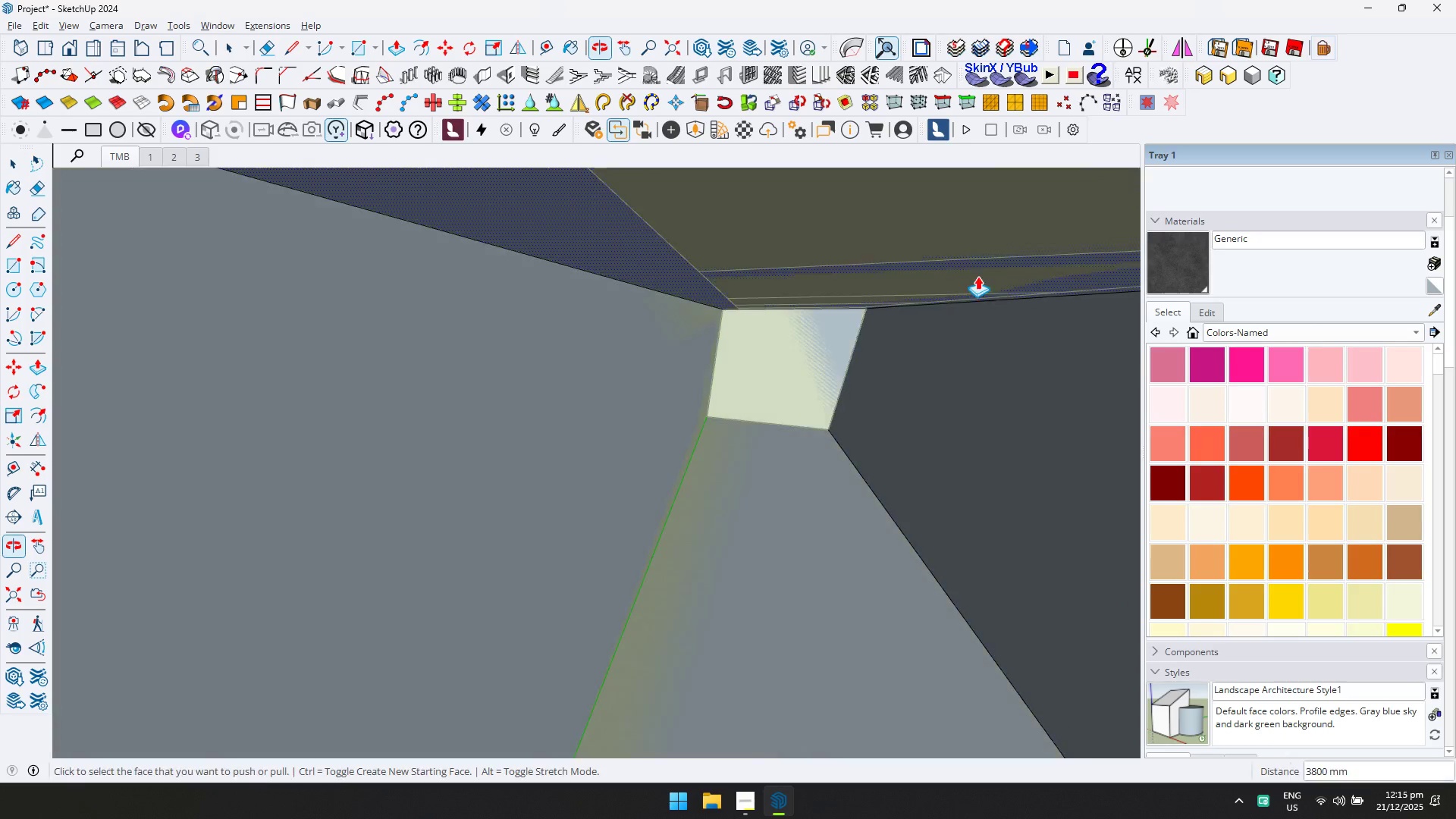 
key(Shift+ShiftLeft)
 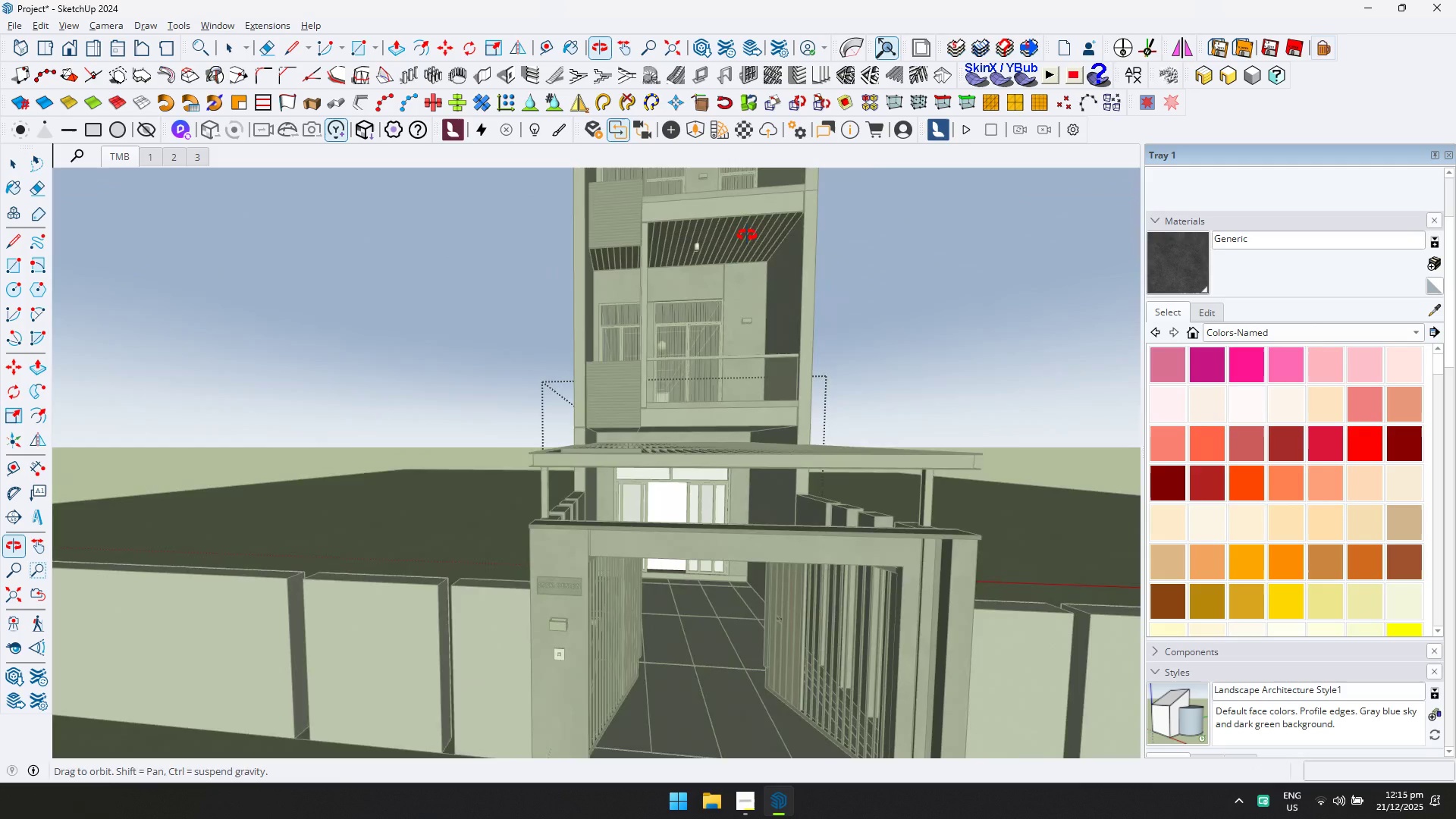 
scroll: coordinate [598, 481], scroll_direction: down, amount: 83.0
 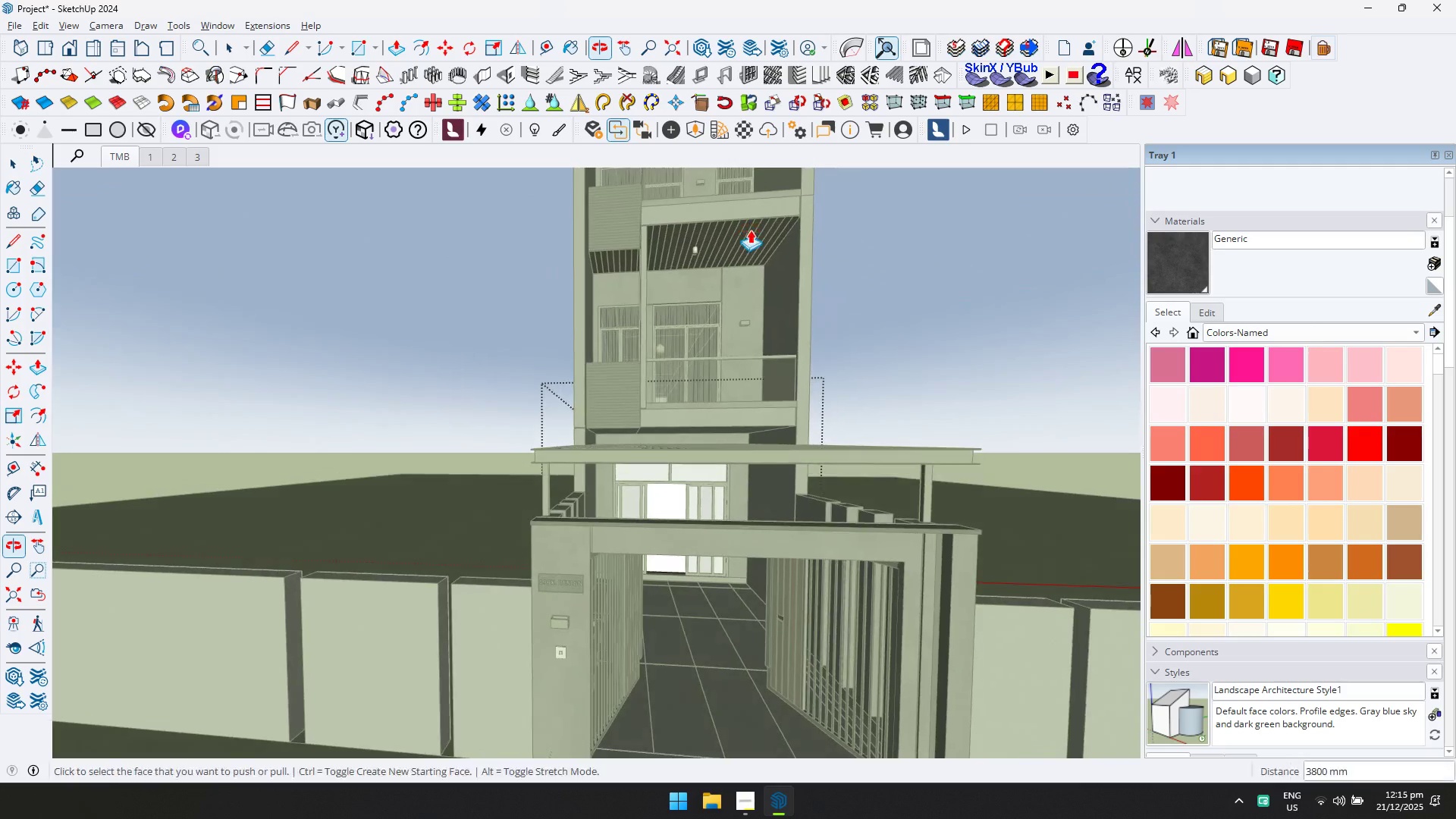 
key(Space)
 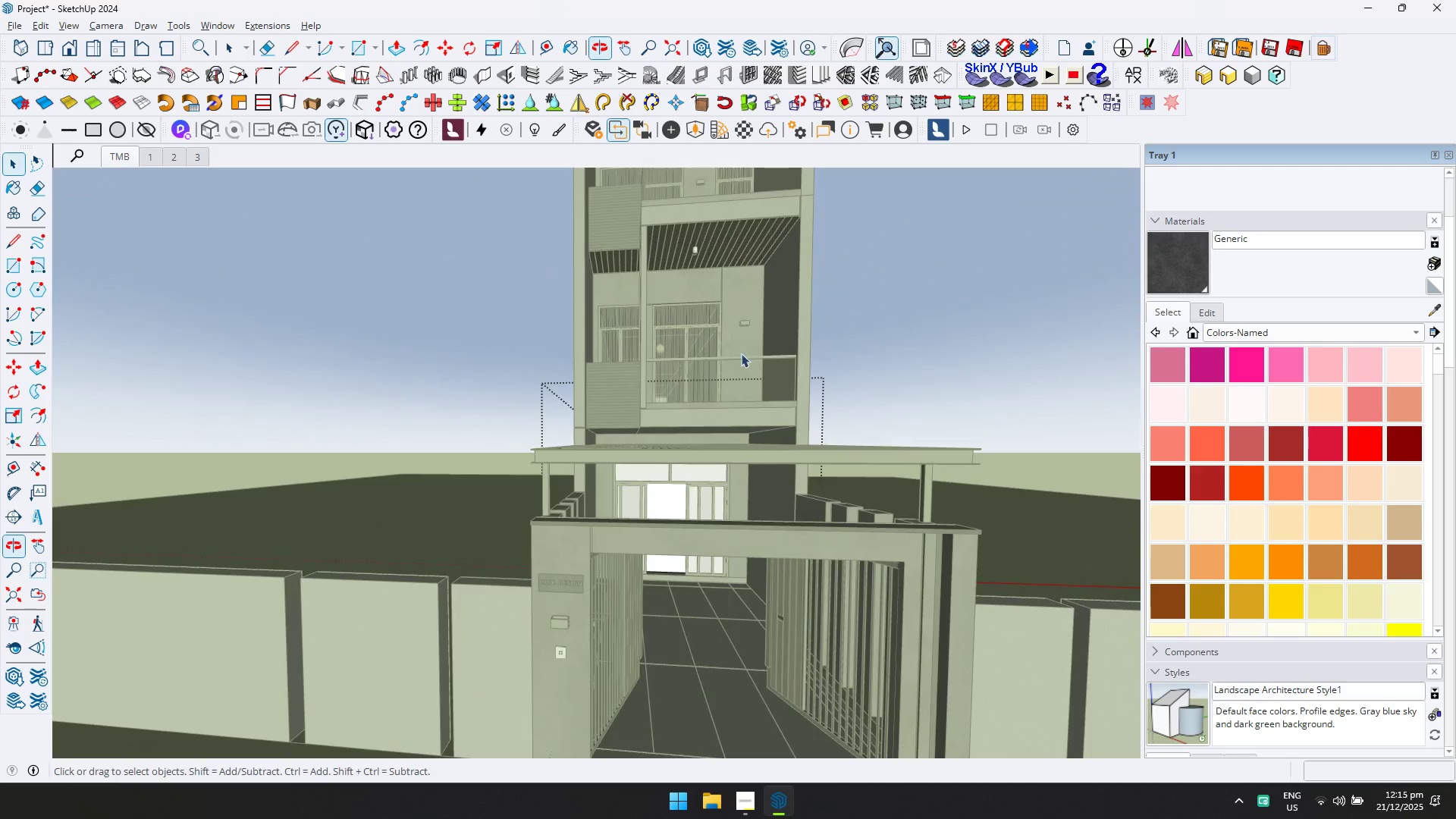 
key(Escape)
 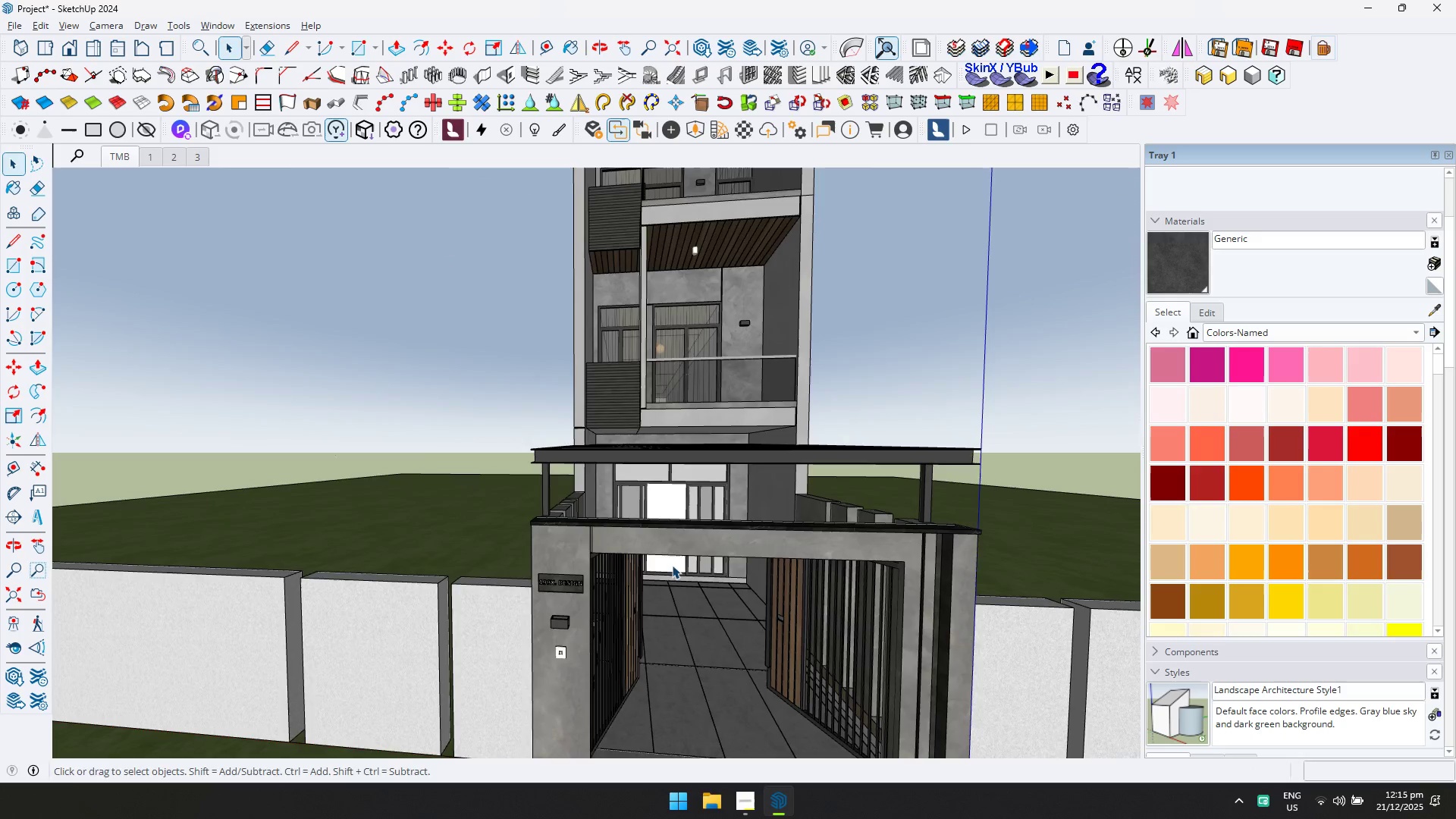 
key(Shift+ShiftLeft)
 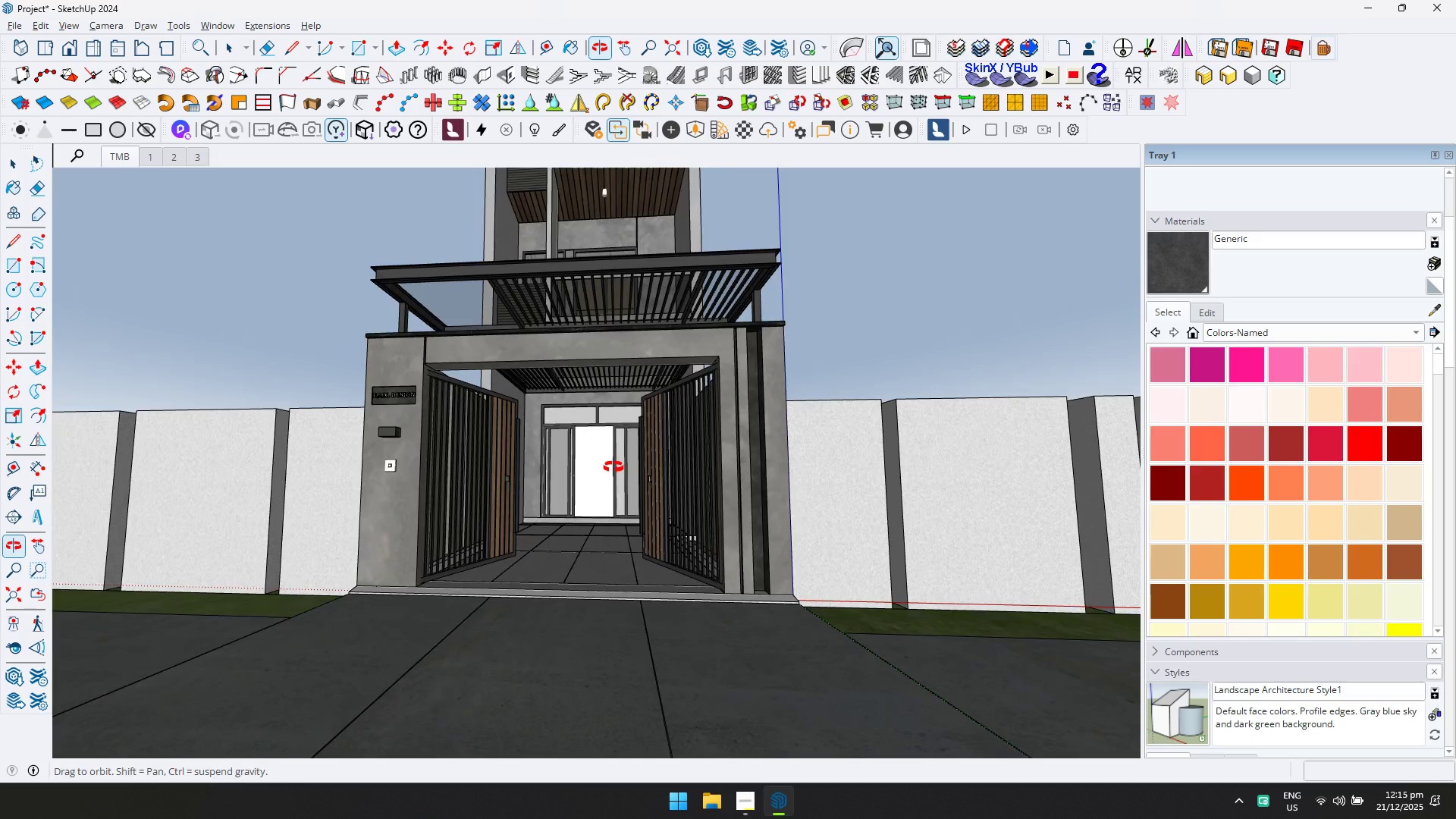 
key(Control+ControlLeft)
 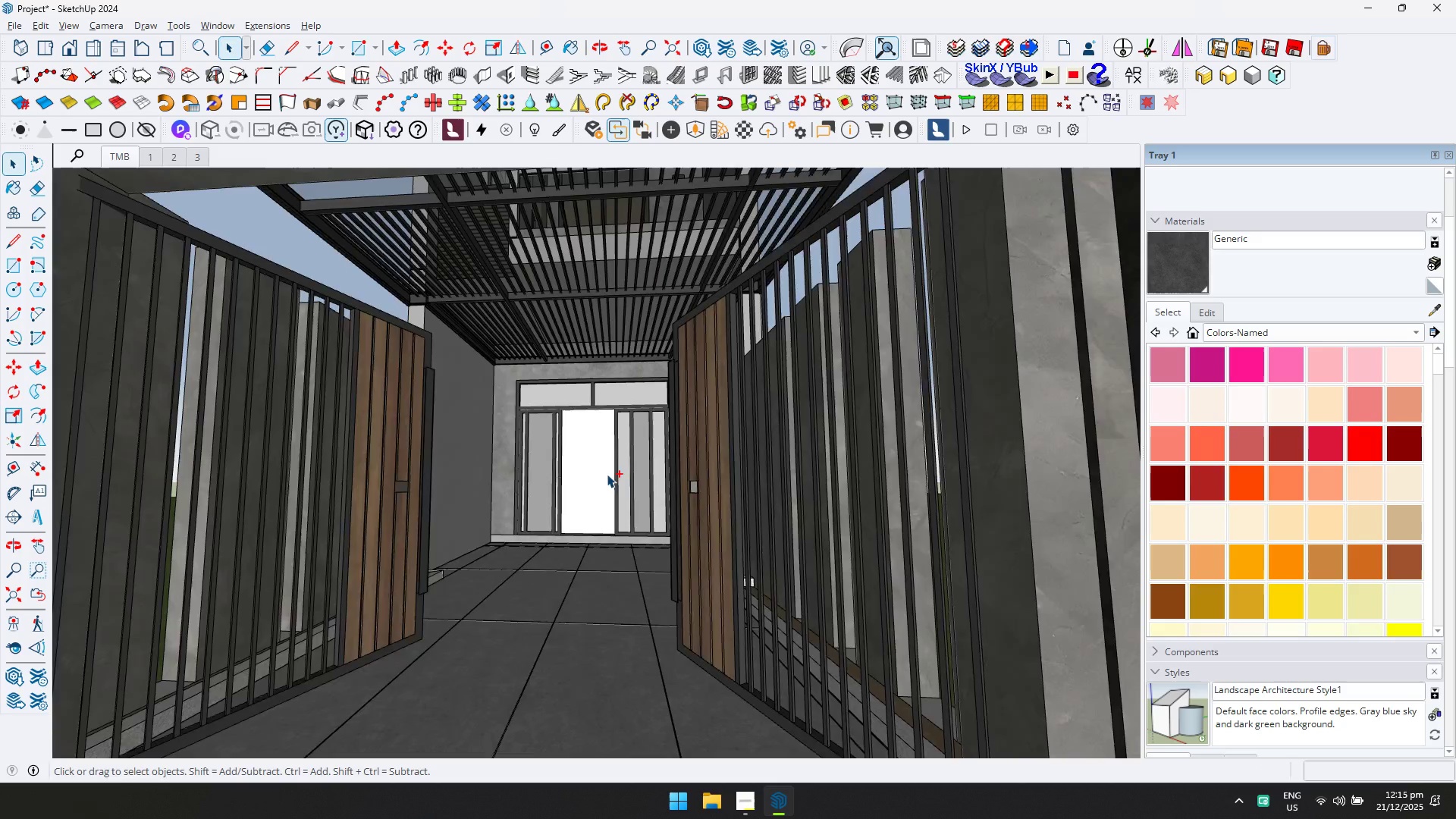 
key(Control+S)
 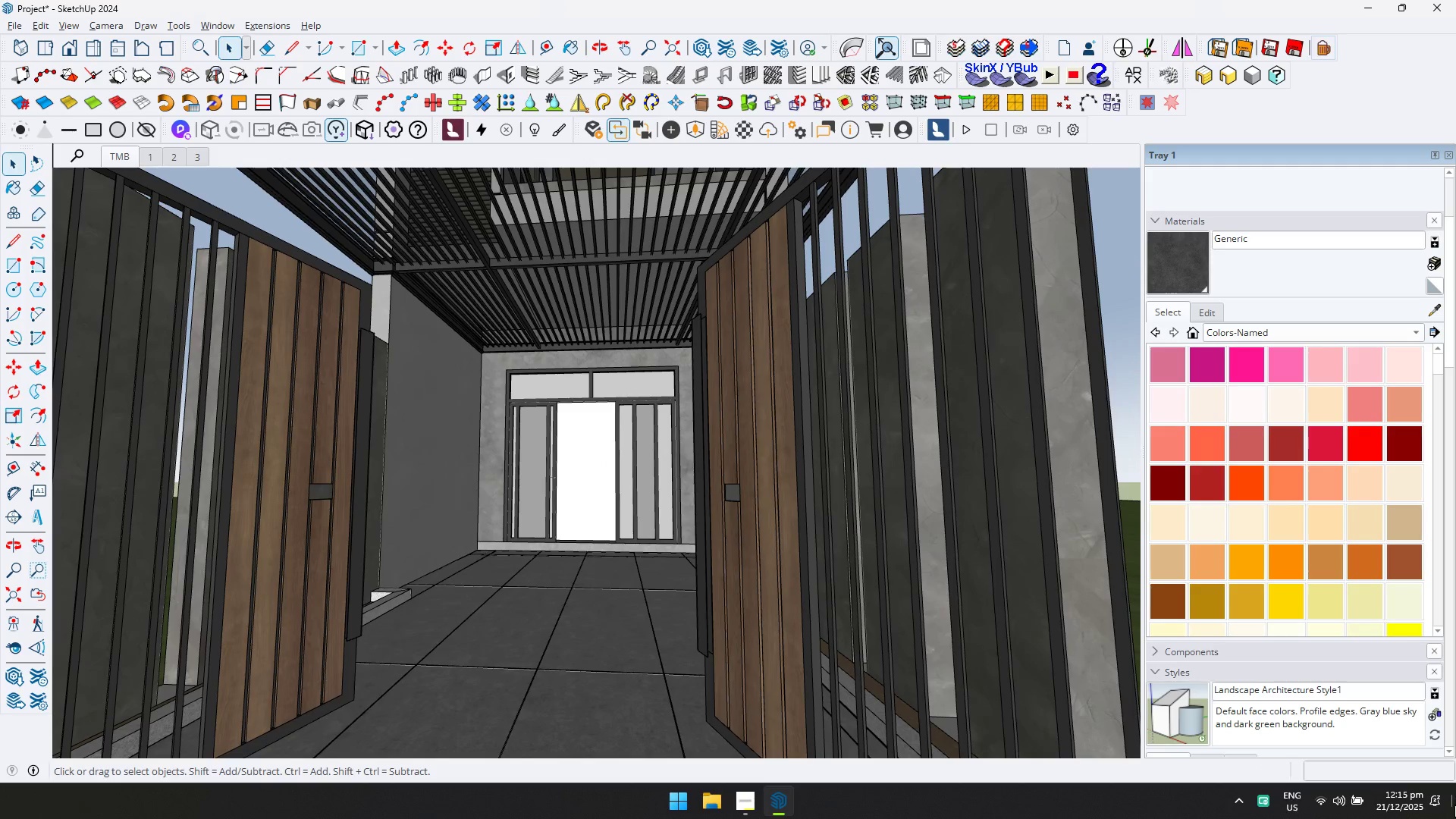 
scroll: coordinate [607, 474], scroll_direction: up, amount: 4.0
 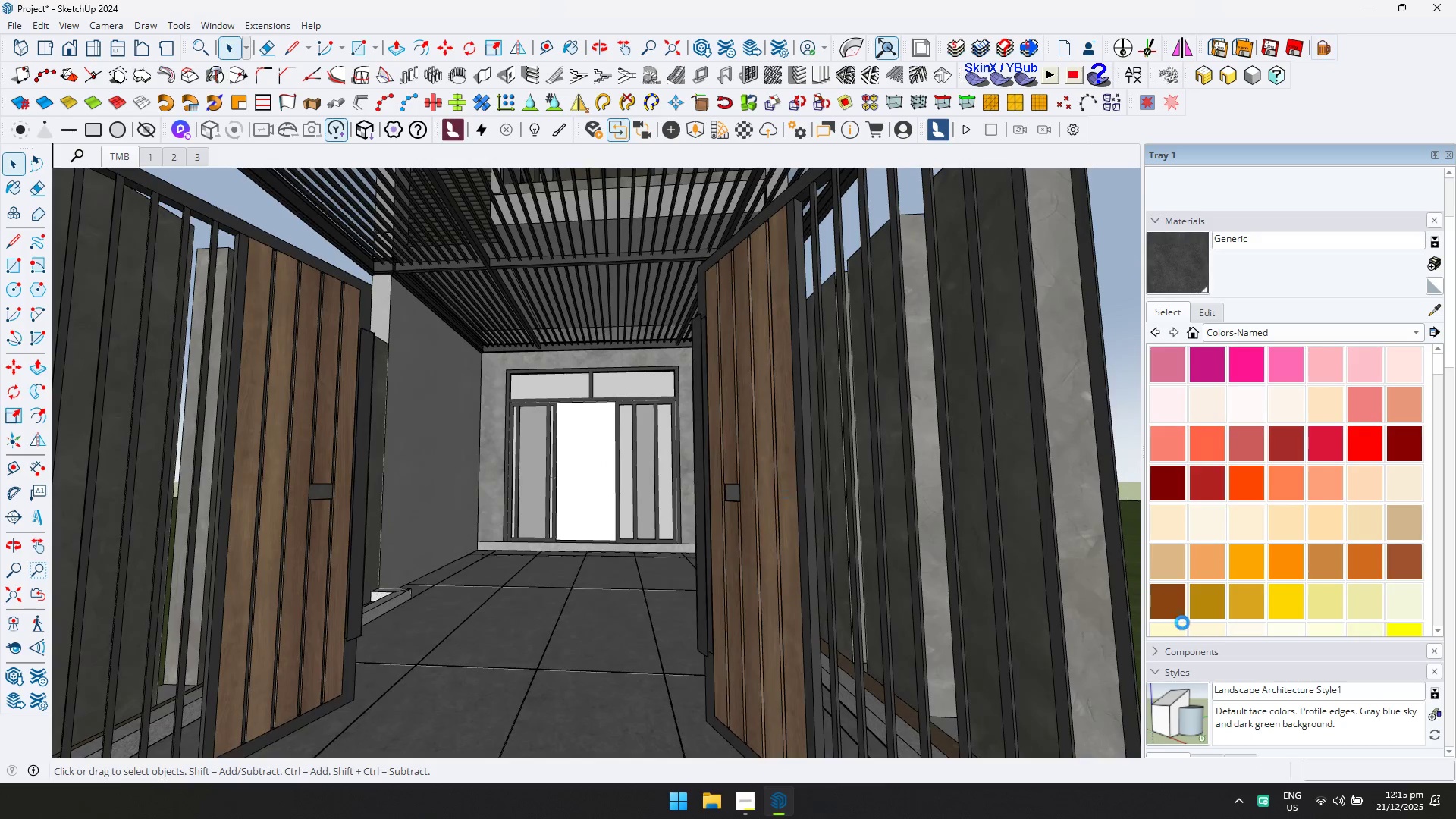 
left_click([1420, 808])
 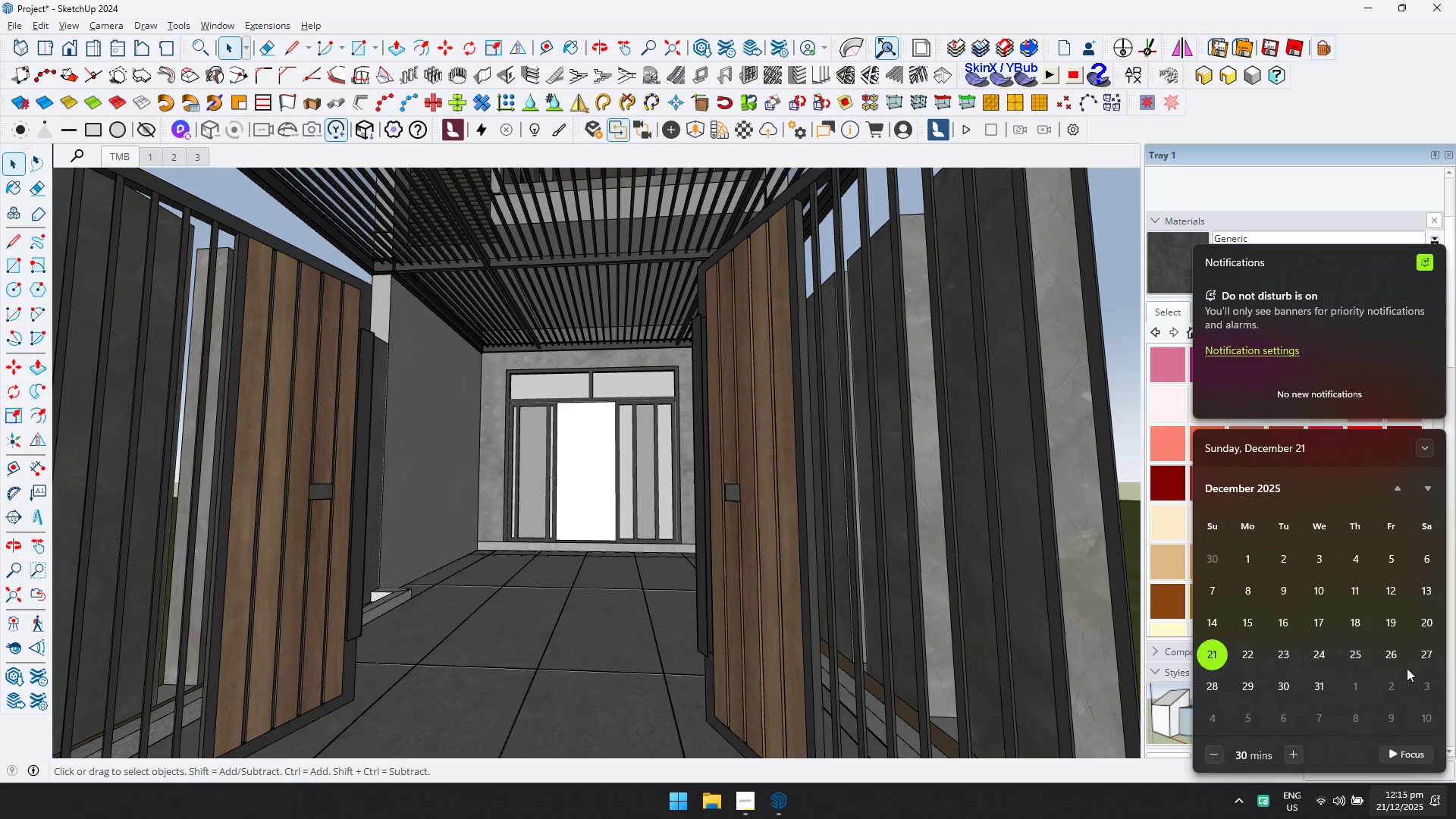 
left_click([1427, 657])
 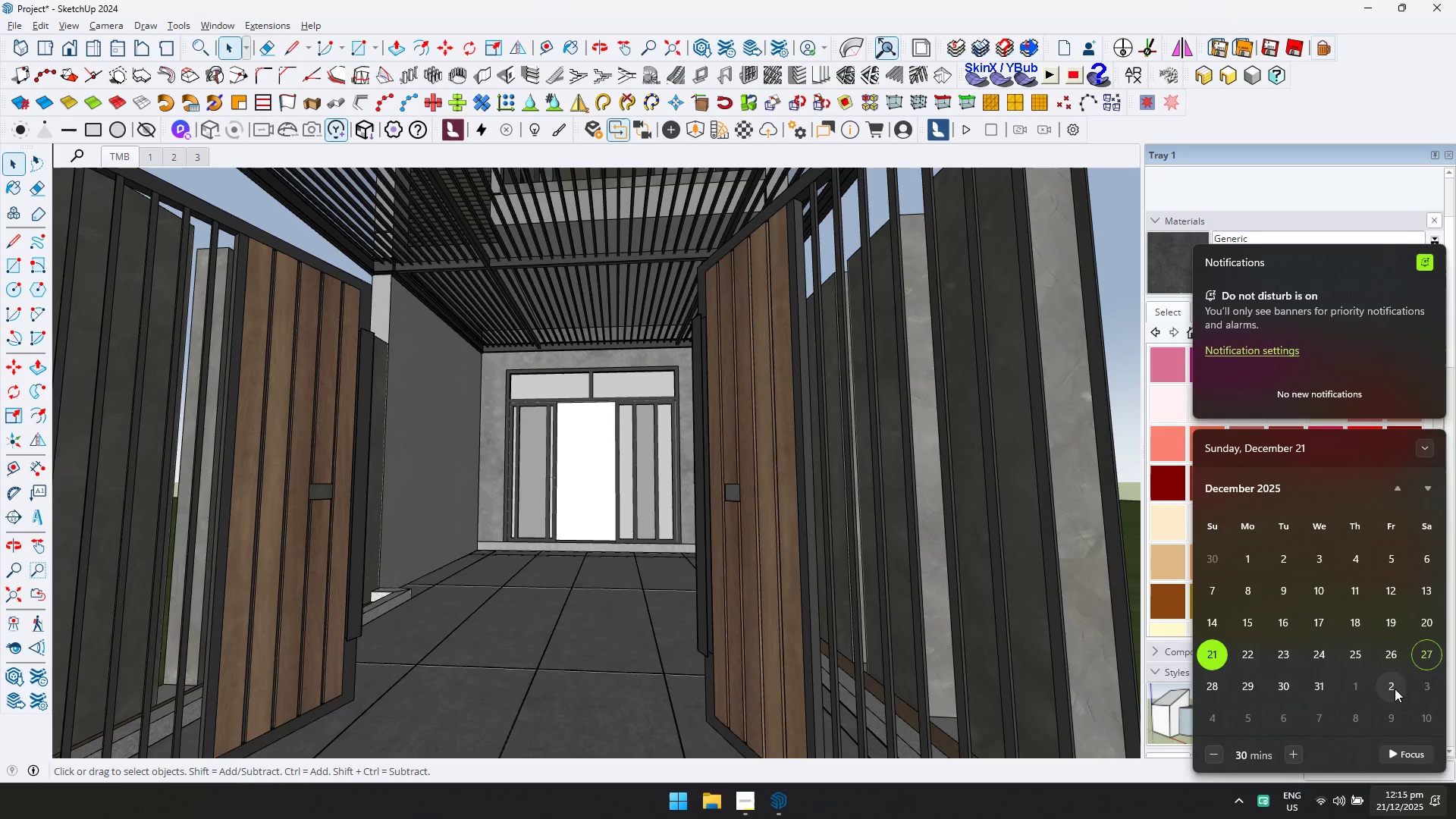 
double_click([1285, 653])
 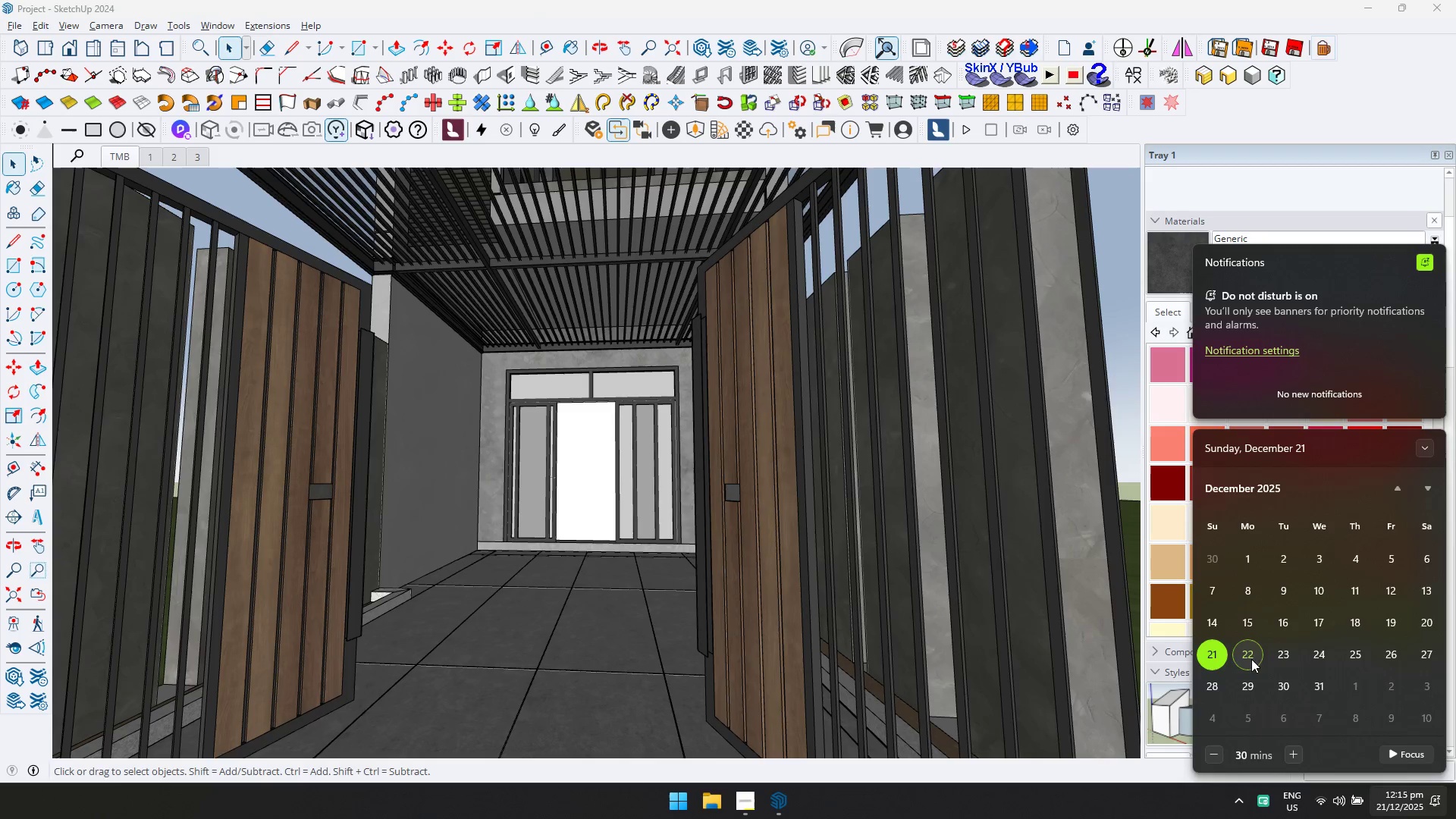 
double_click([1426, 653])
 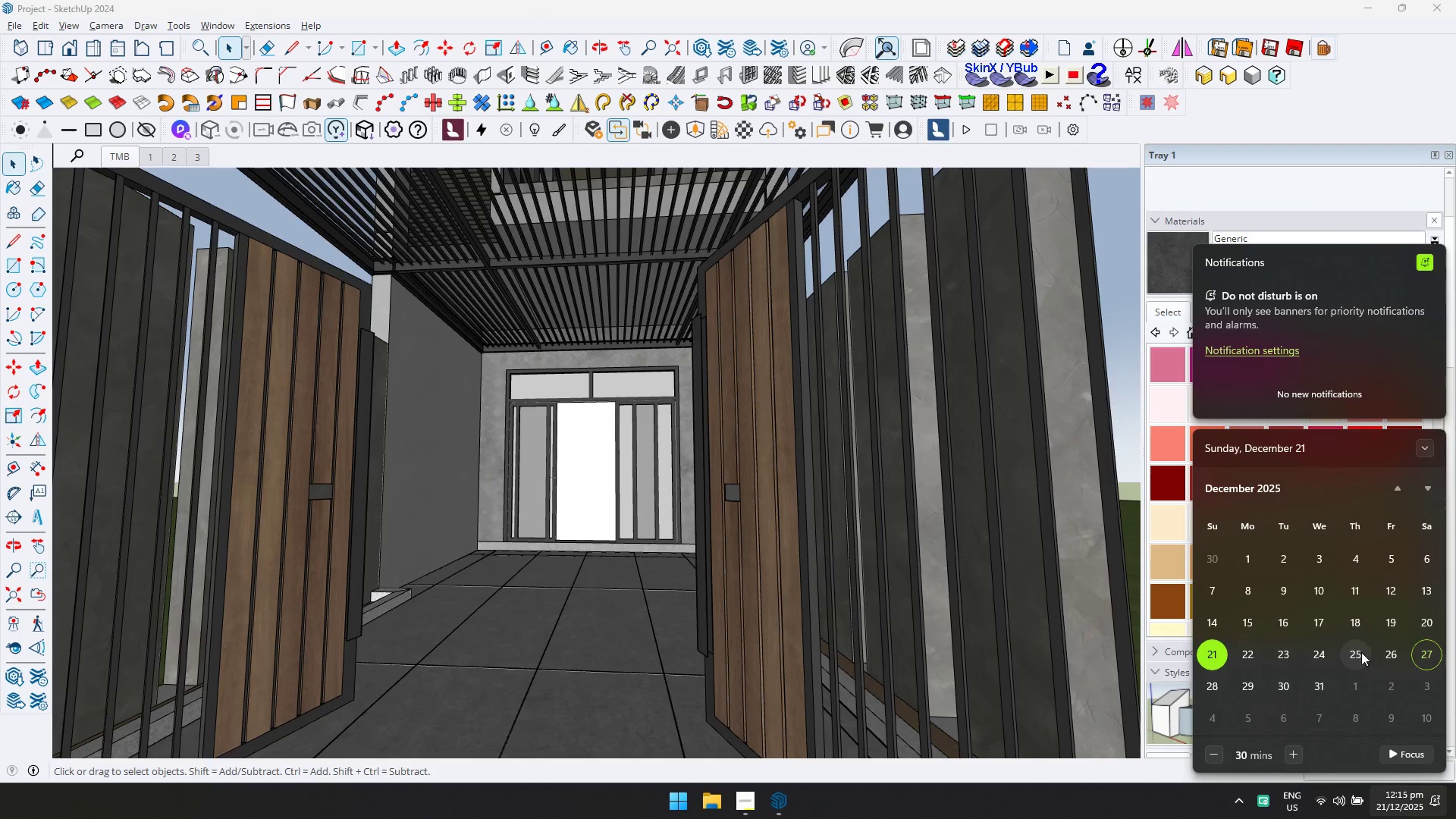 
left_click([1323, 654])
 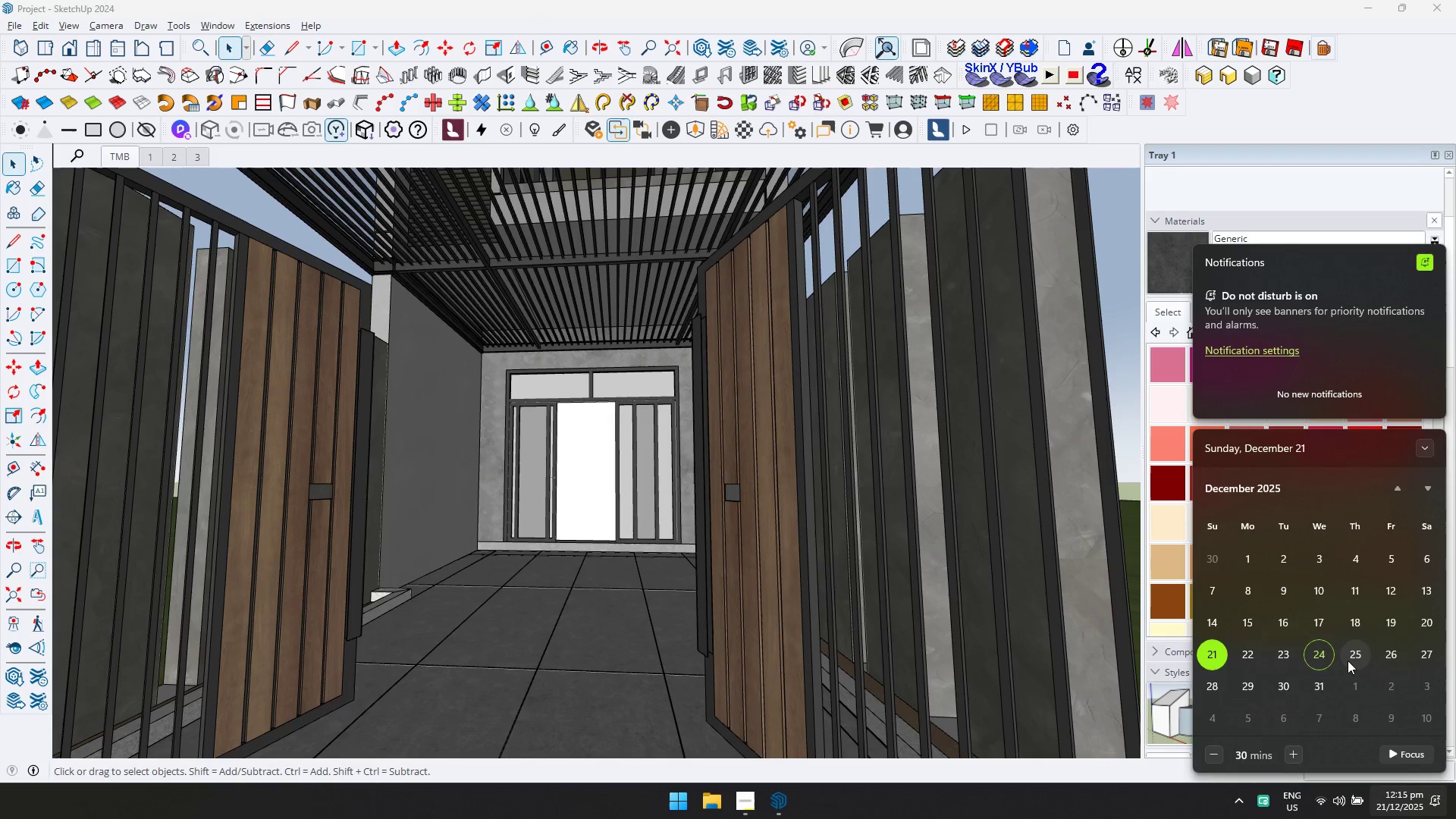 
double_click([1322, 654])
 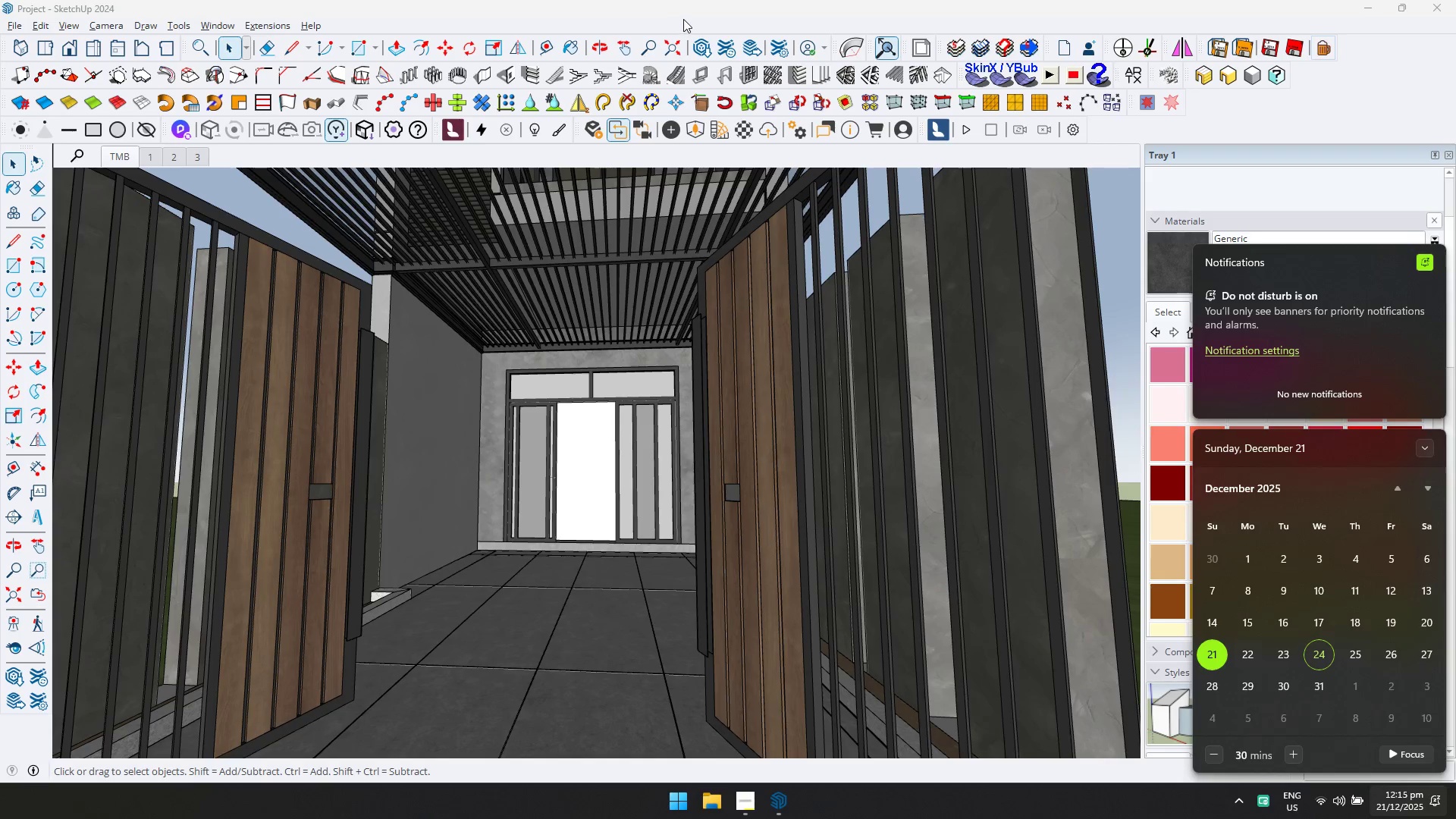 
left_click([683, 19])
 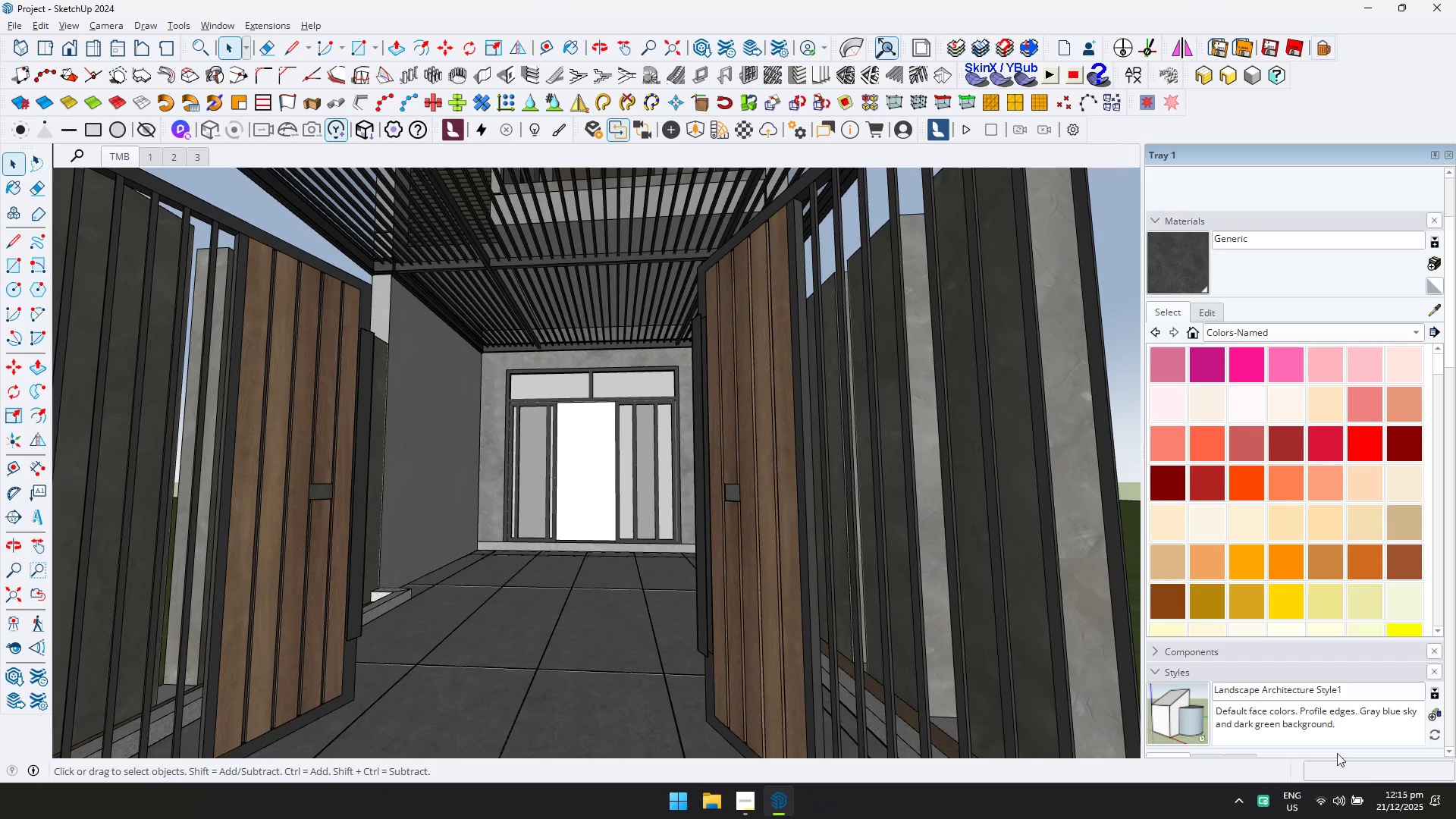 
left_click([1400, 814])
 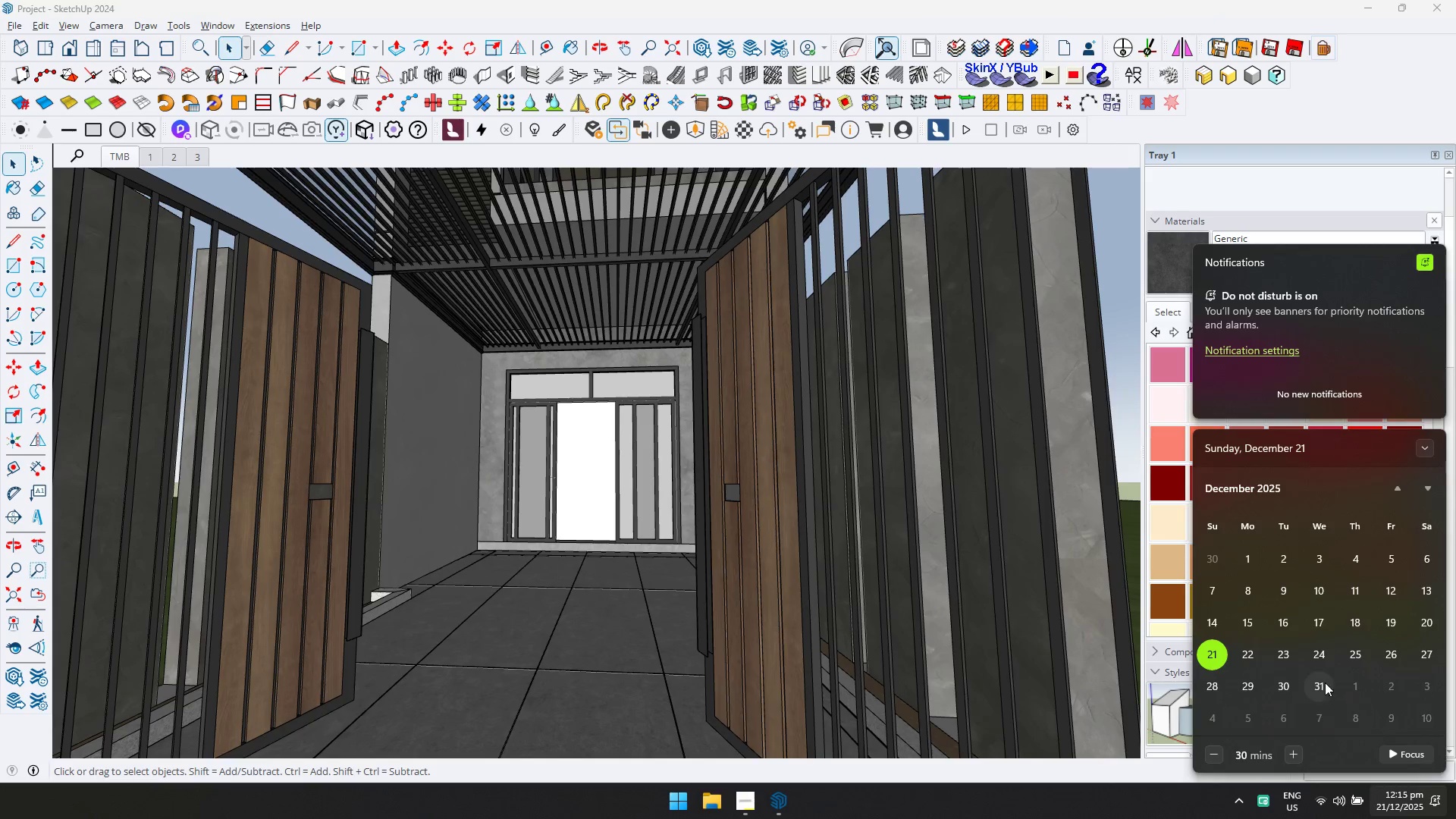 
left_click([1320, 661])
 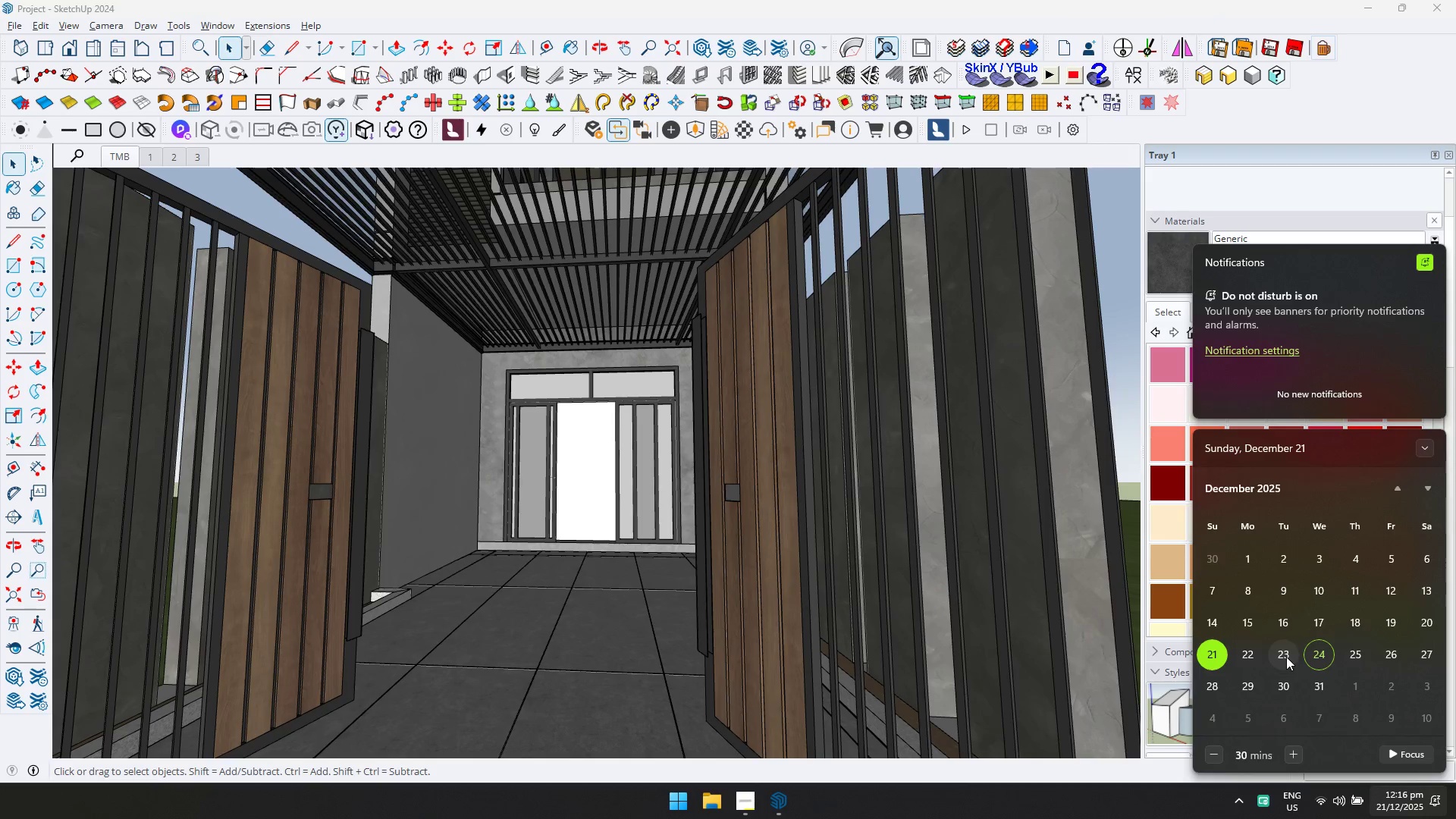 
double_click([1339, 651])
 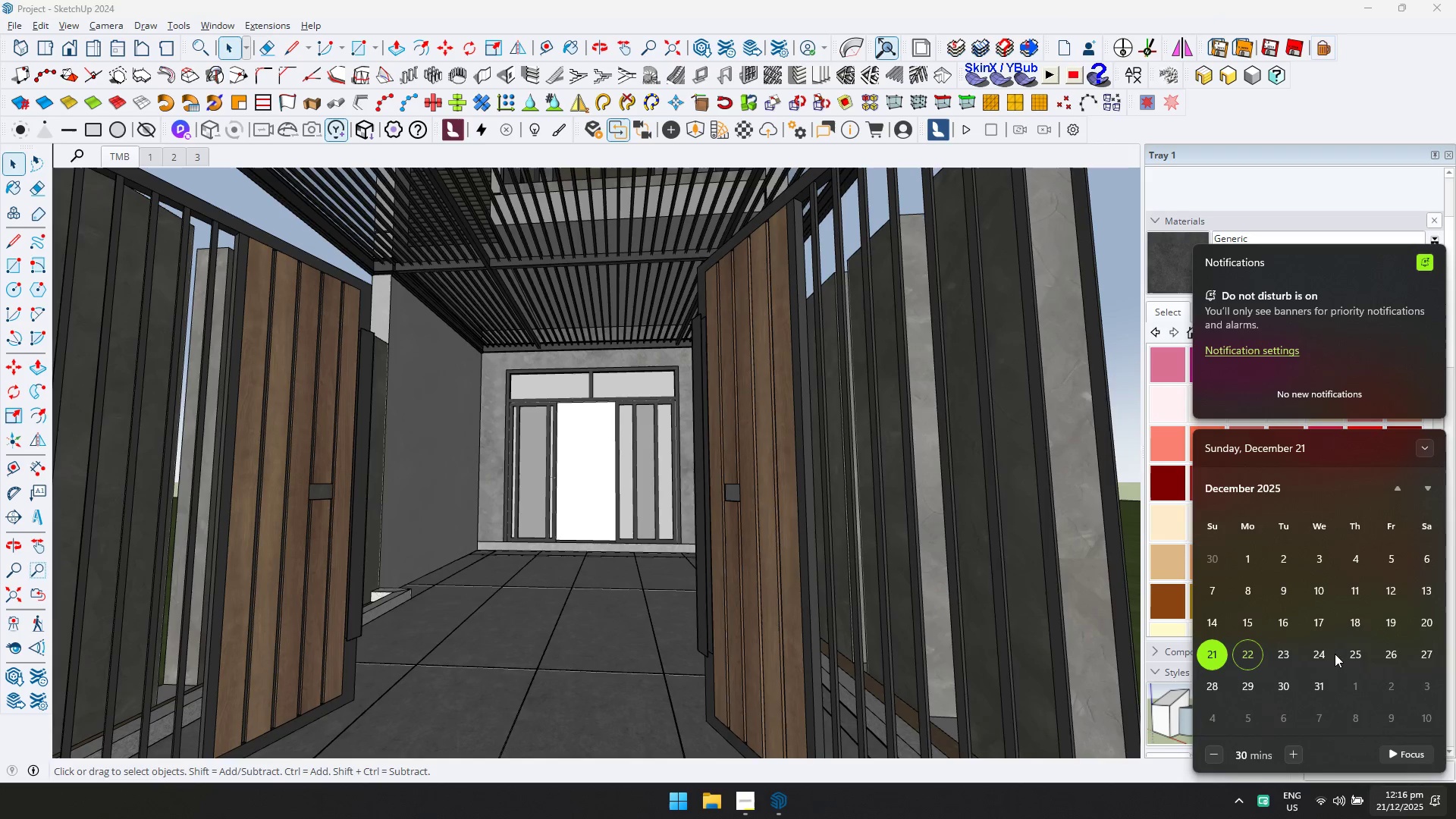 
left_click([1293, 654])
 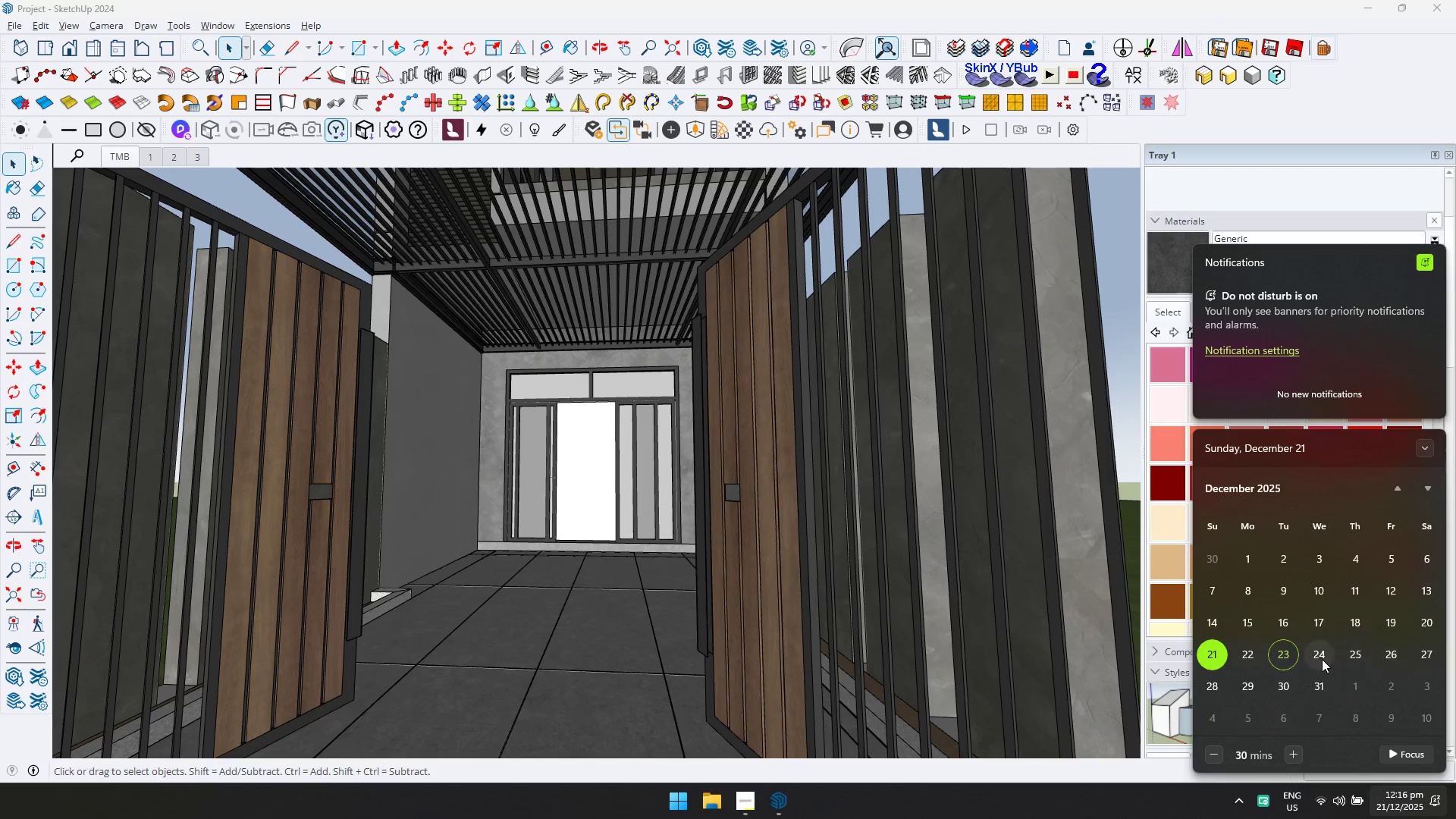 
double_click([1320, 654])
 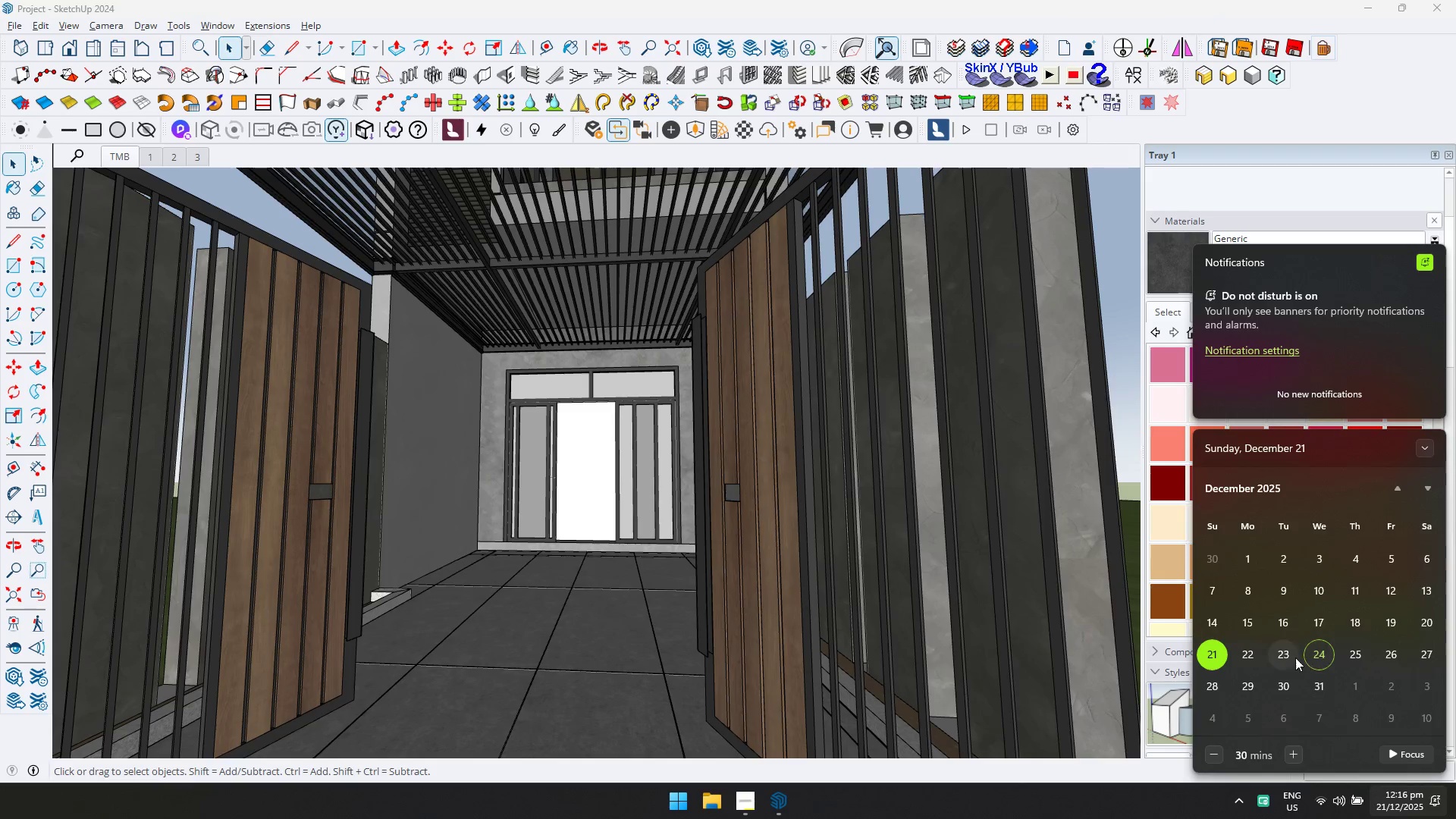 
triple_click([1293, 657])
 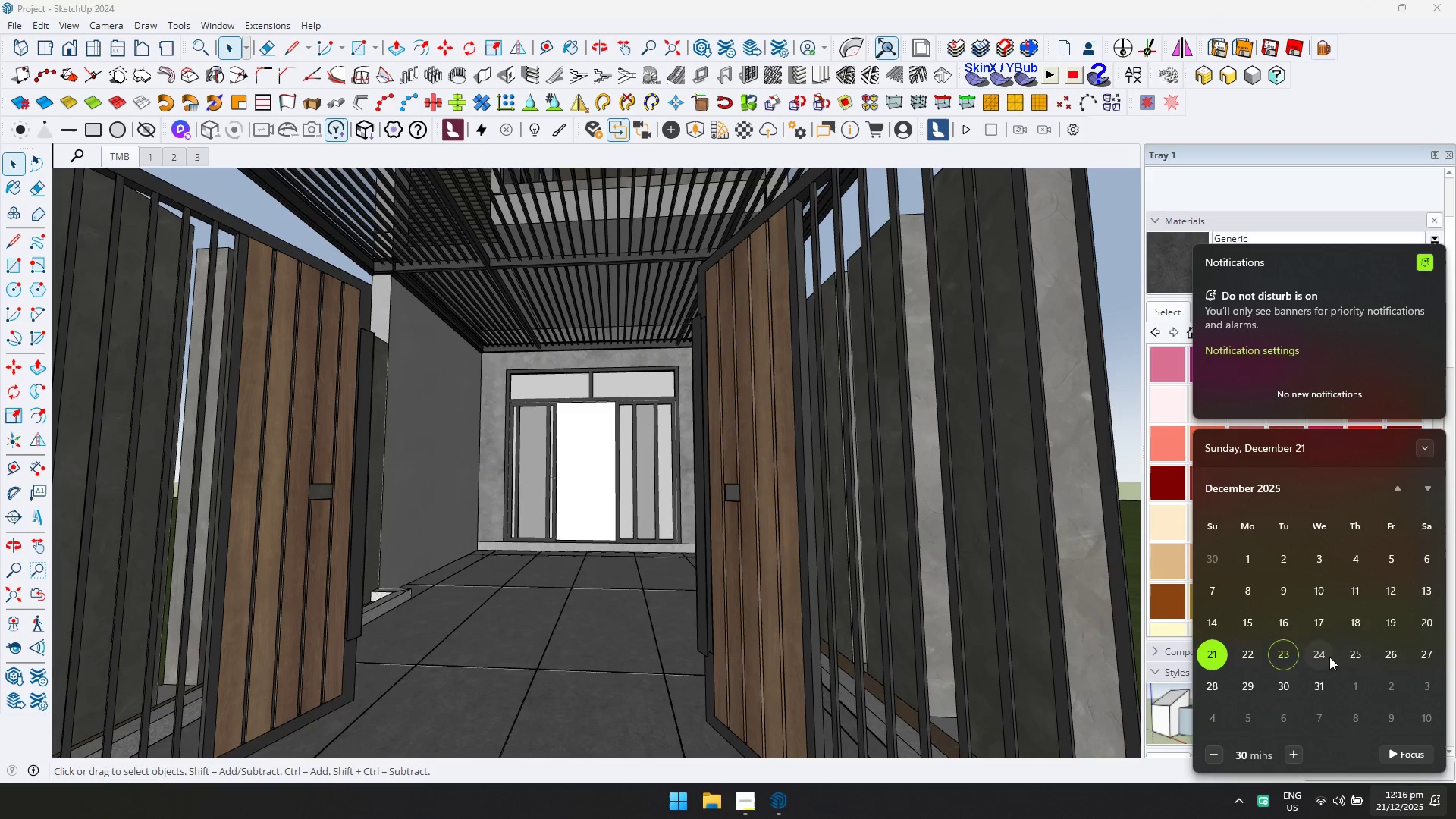 
double_click([1283, 661])
 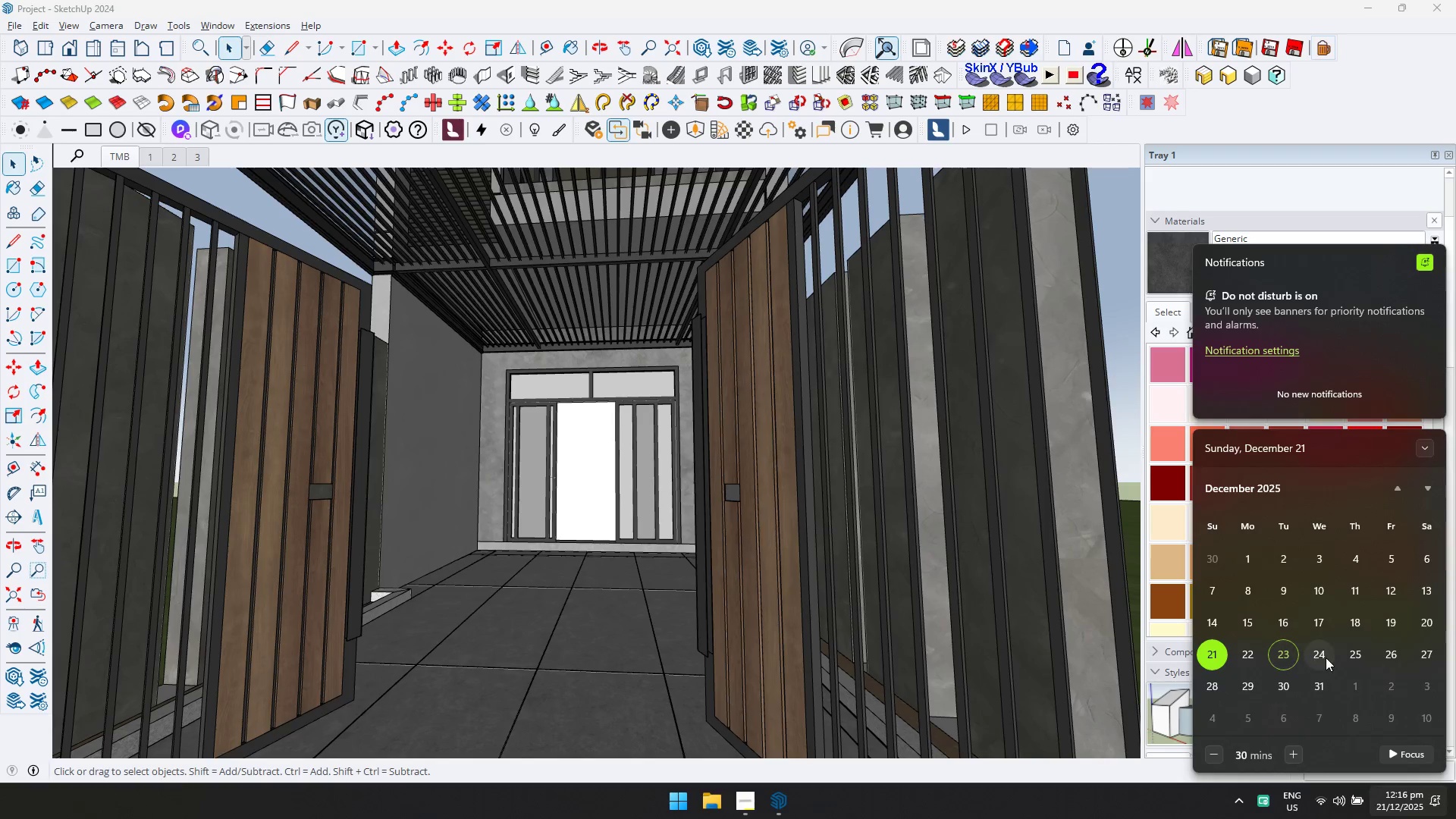 
left_click([1326, 657])
 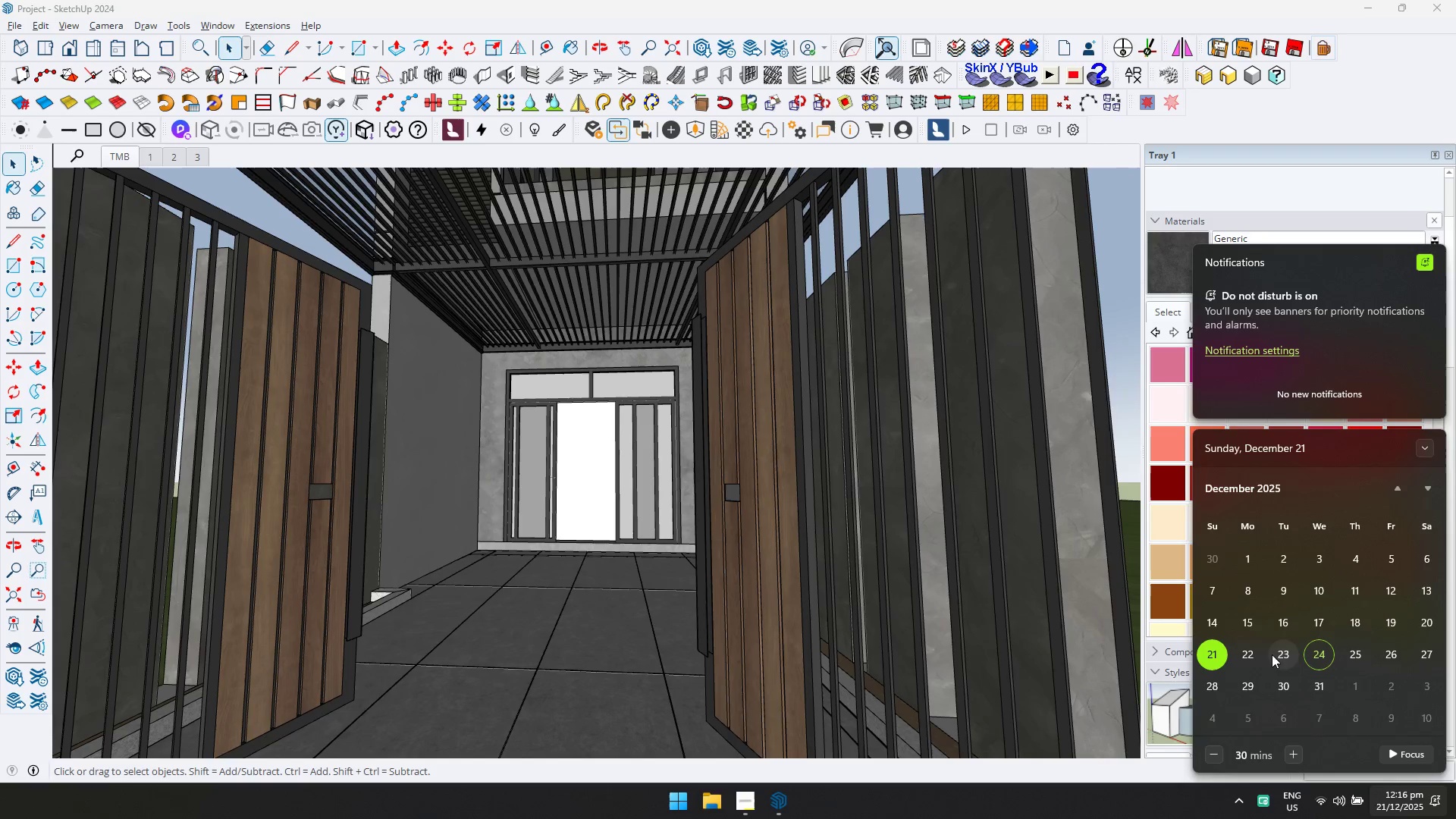 
scroll: coordinate [757, 530], scroll_direction: down, amount: 21.0
 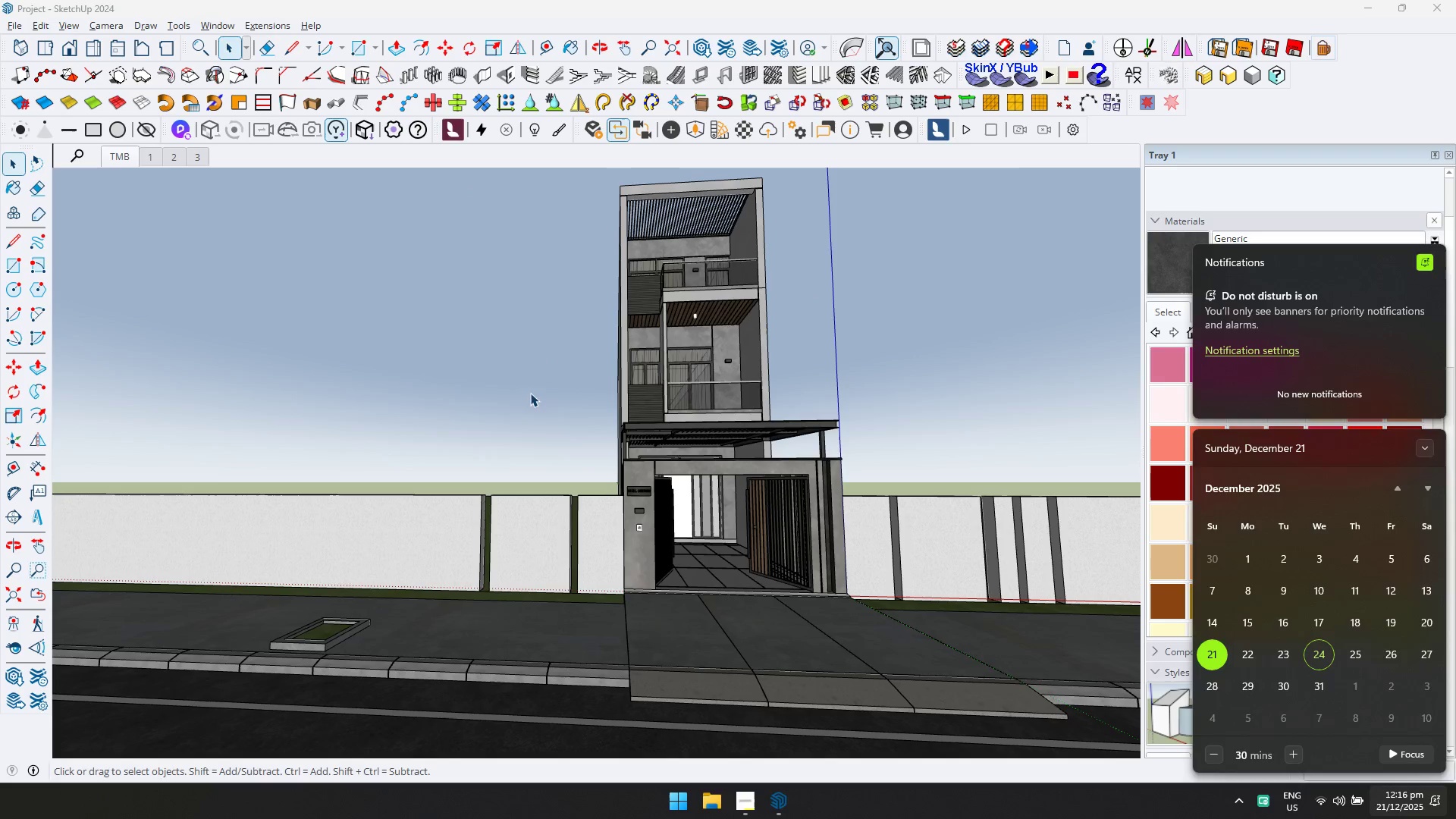 
left_click([524, 379])
 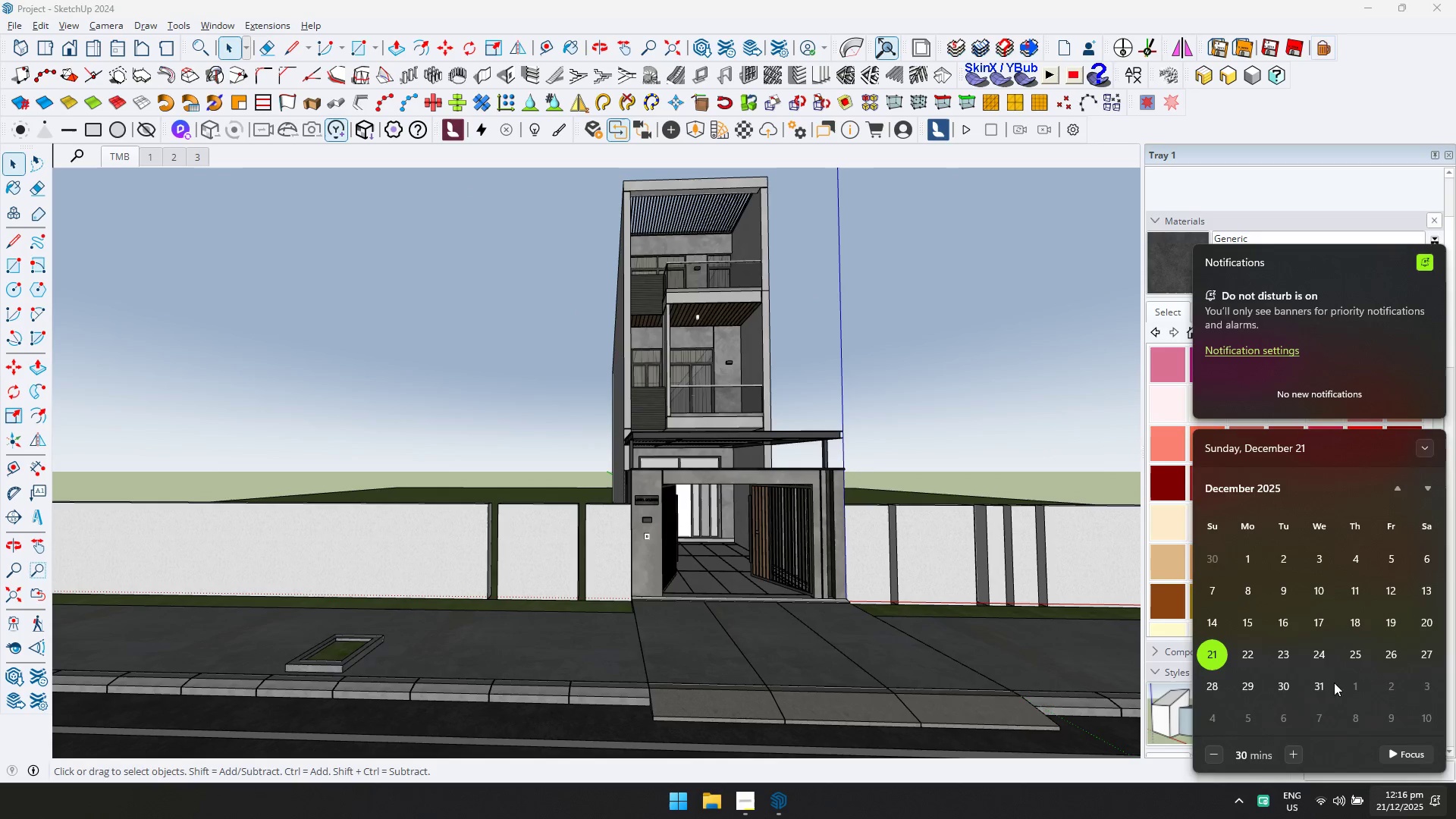 
left_click([1319, 650])
 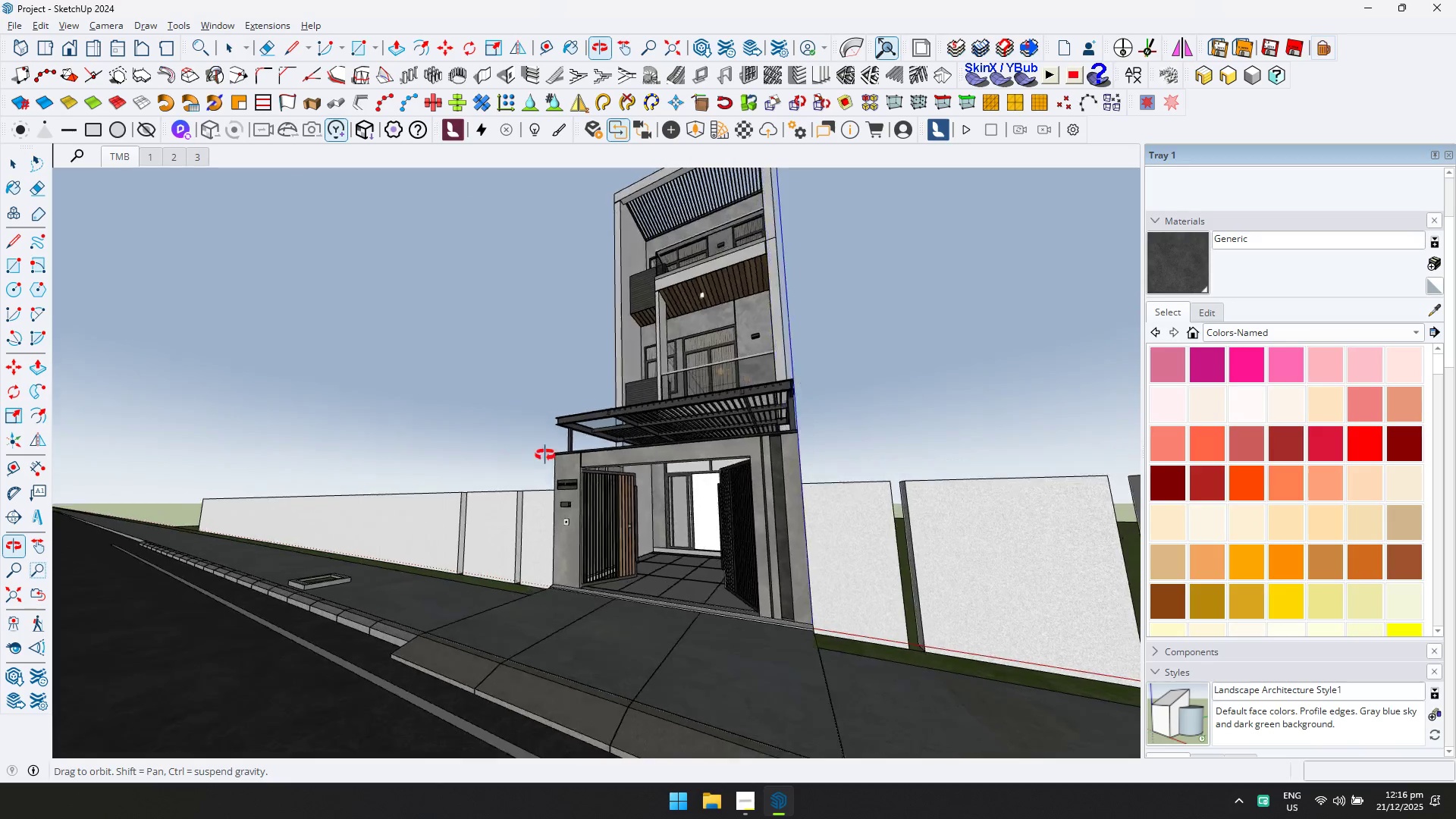 
left_click([1389, 818])
 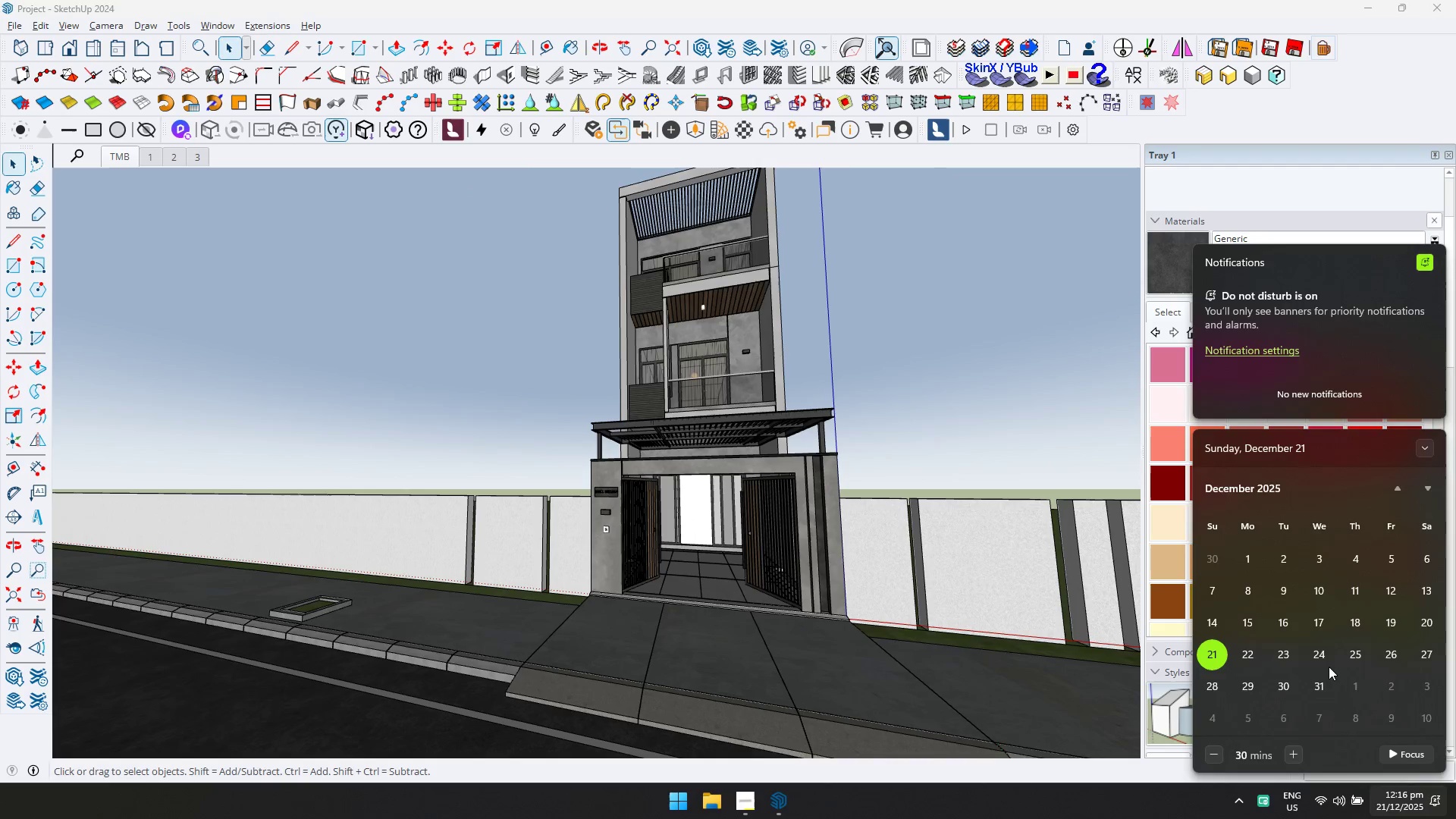 
left_click([1312, 648])
 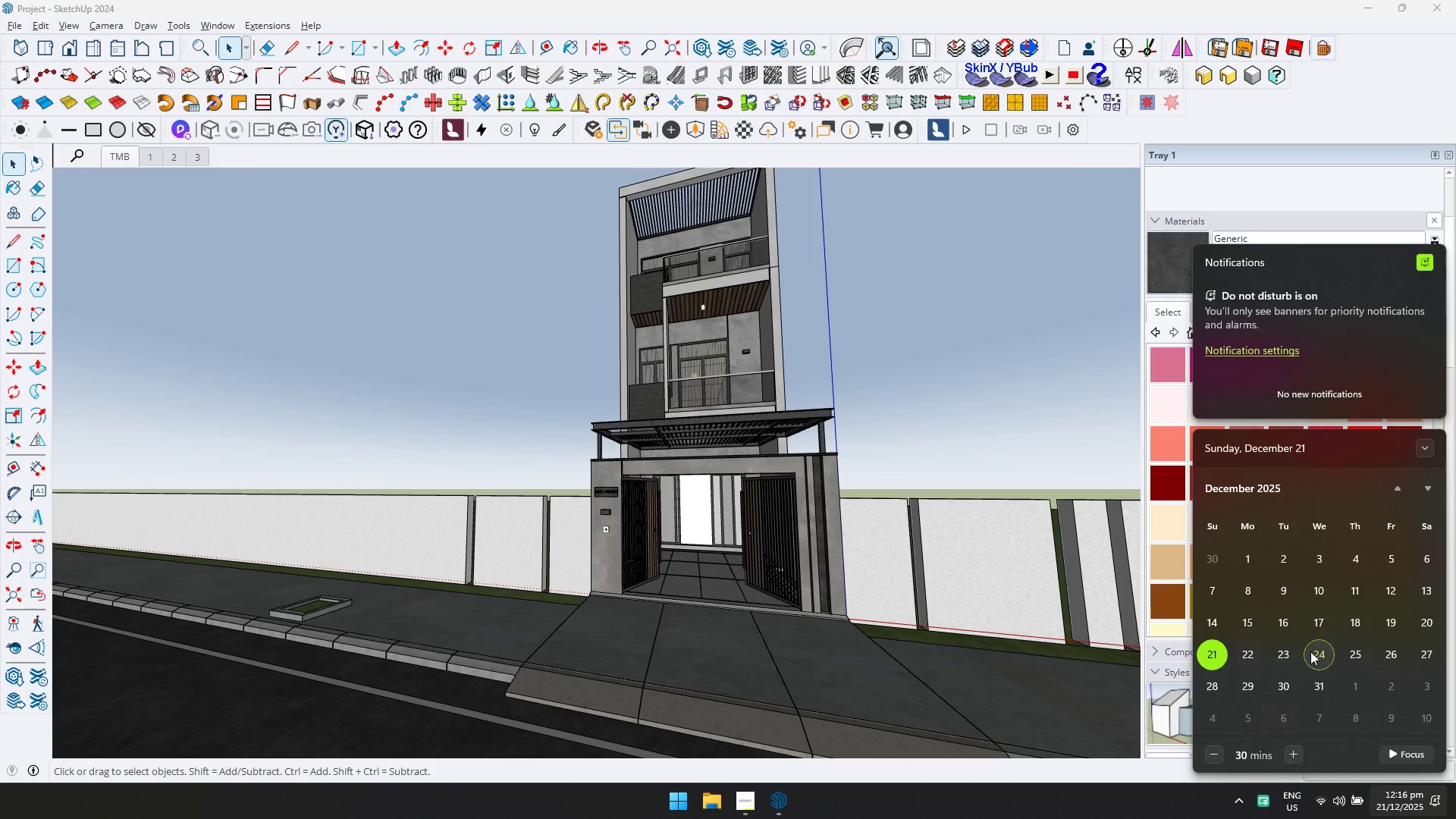 
double_click([680, 510])
 